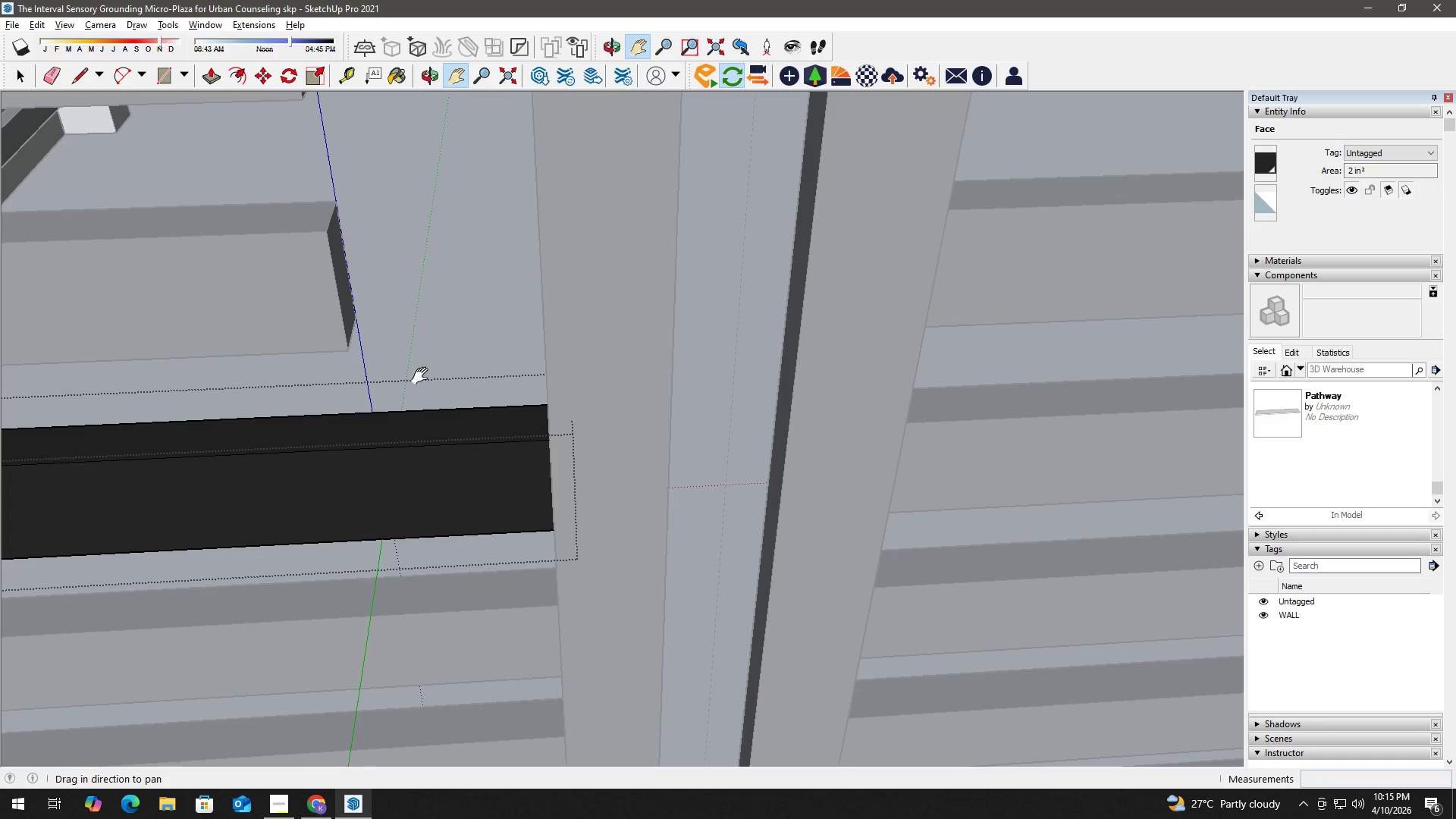 
key(Space)
 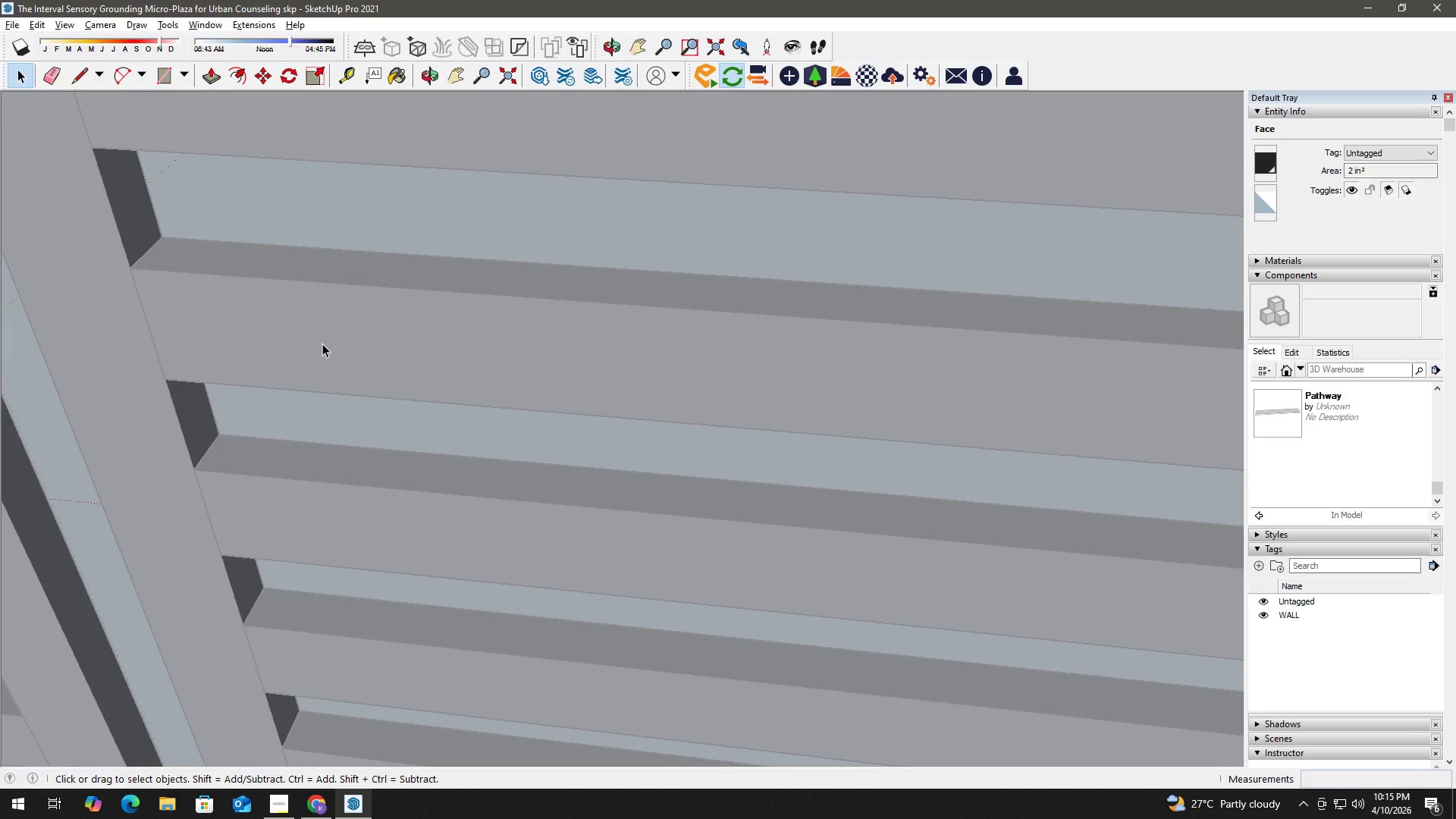 
key(H)
 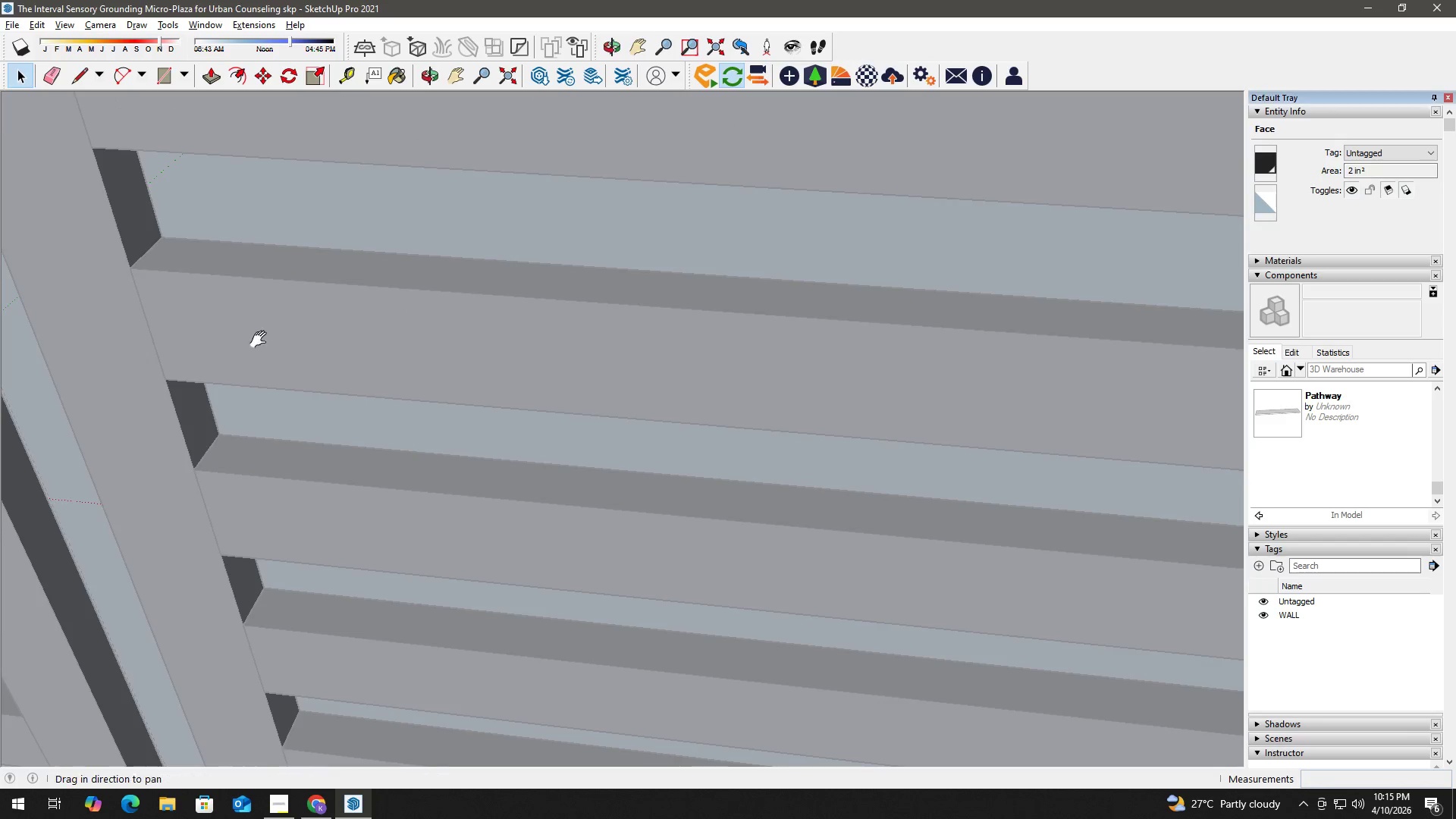 
left_click_drag(start_coordinate=[271, 339], to_coordinate=[515, 344])
 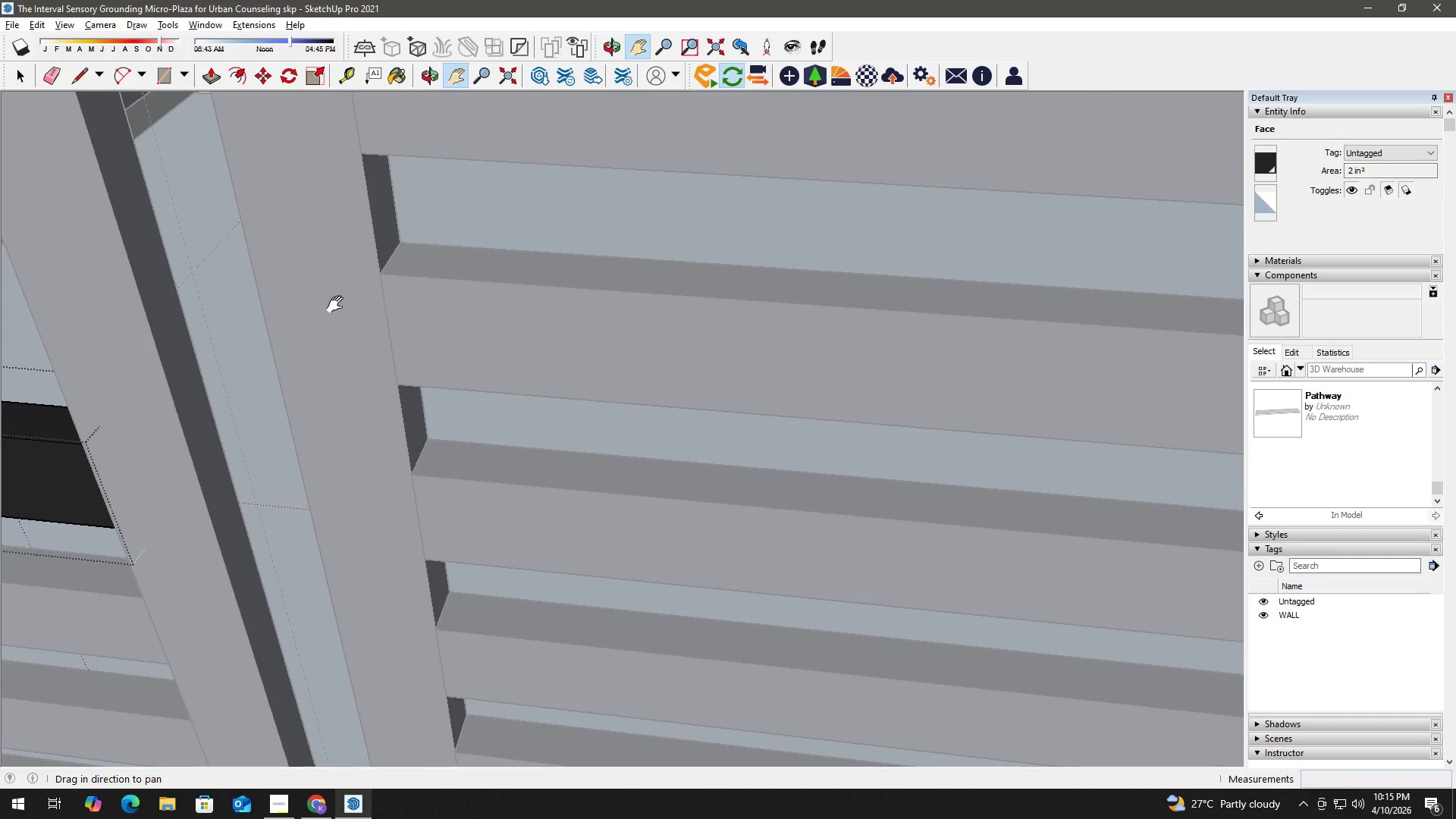 
left_click_drag(start_coordinate=[330, 304], to_coordinate=[529, 321])
 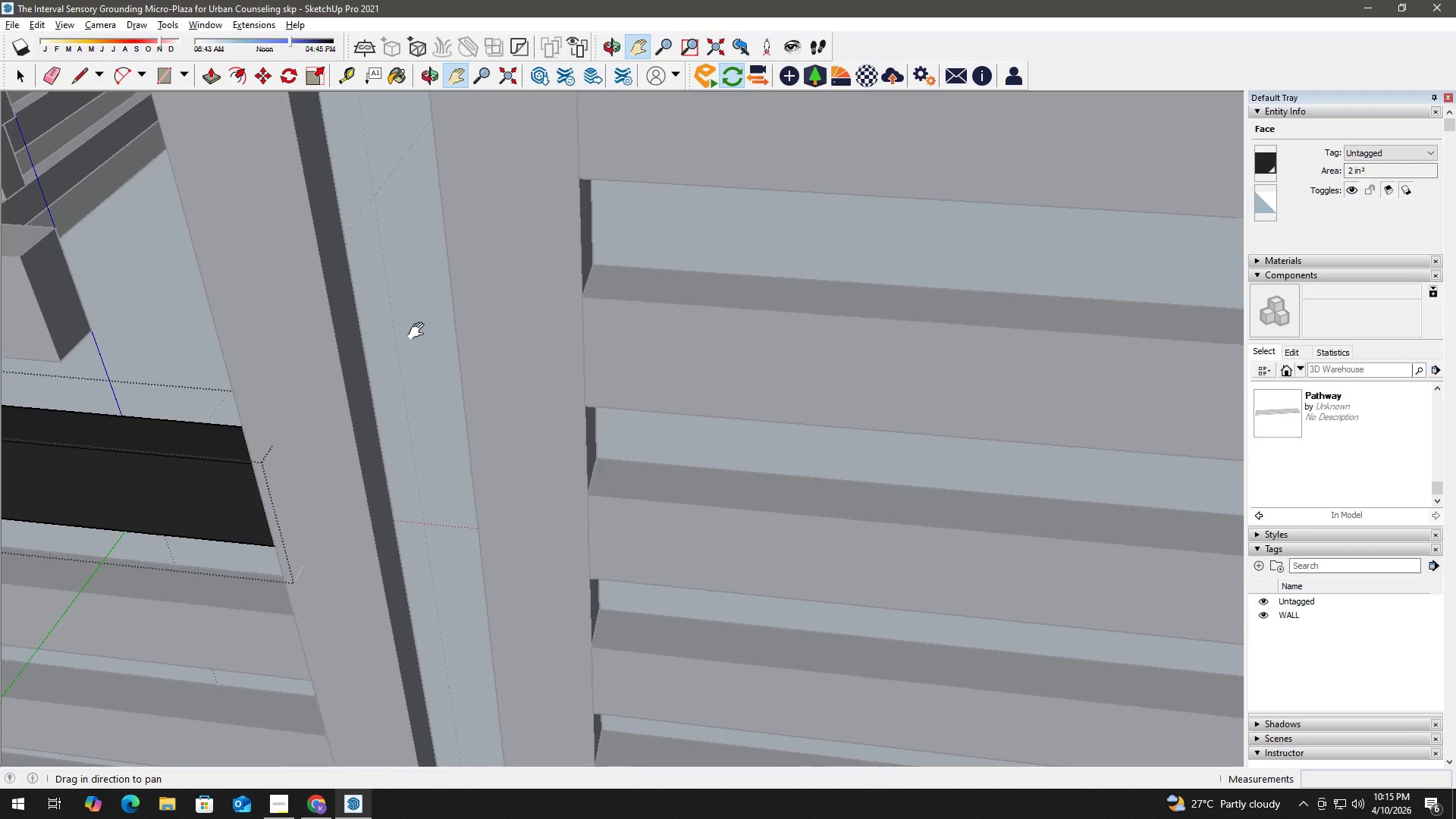 
left_click_drag(start_coordinate=[408, 323], to_coordinate=[553, 346])
 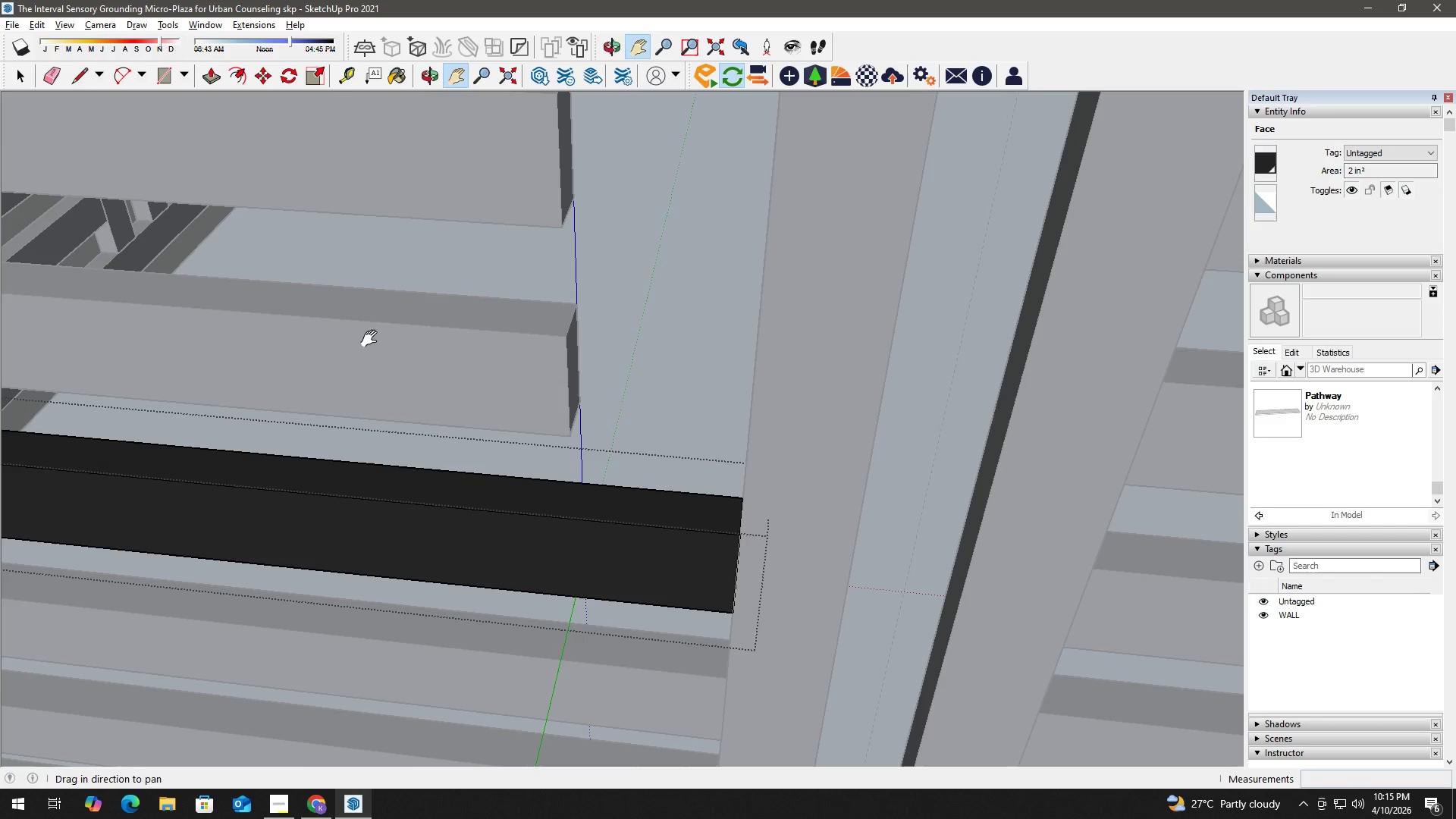 
hold_key(key=Space, duration=7.77)
 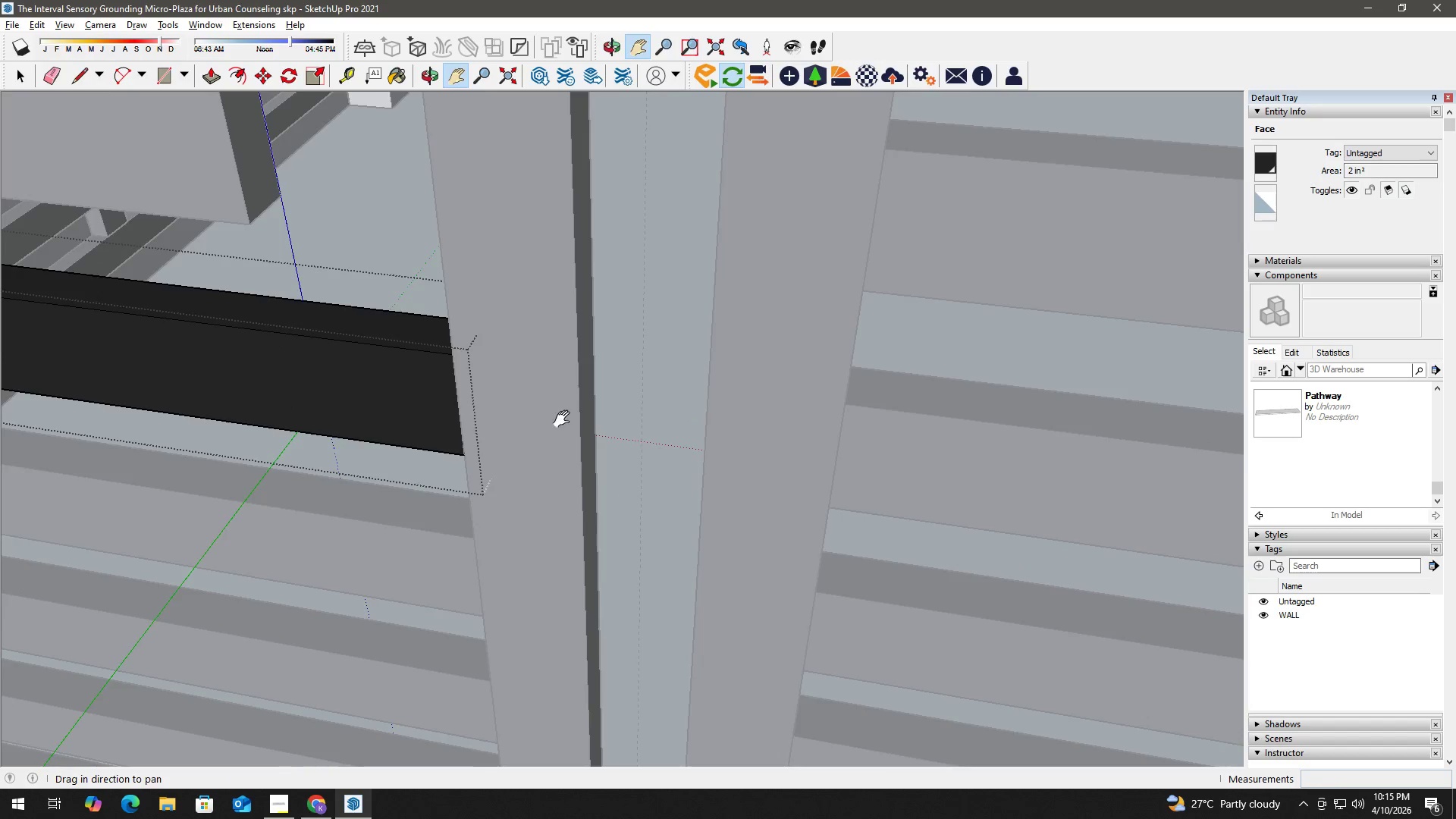 
double_click([297, 349])
 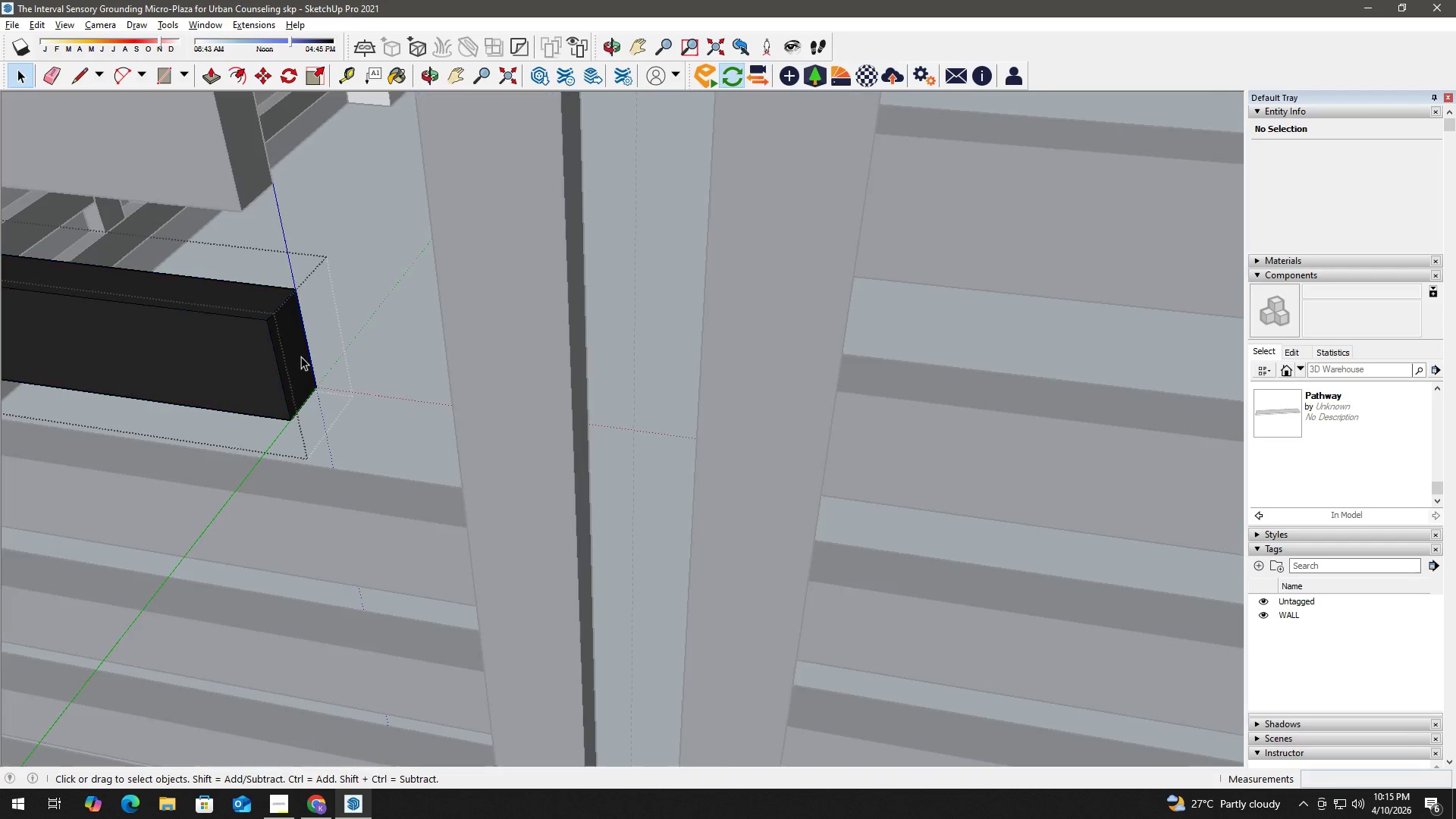 
triple_click([298, 357])
 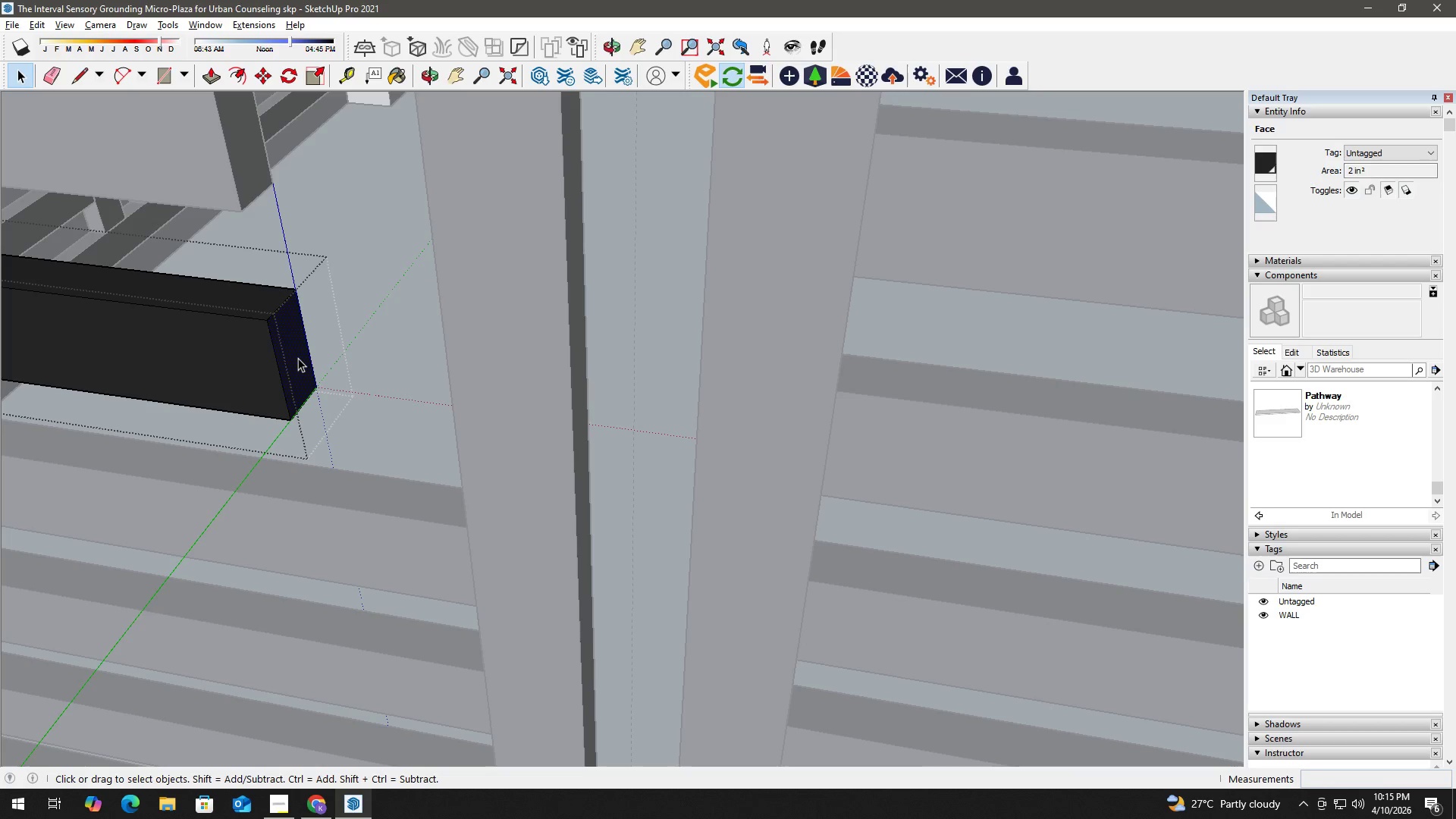 
key(P)
 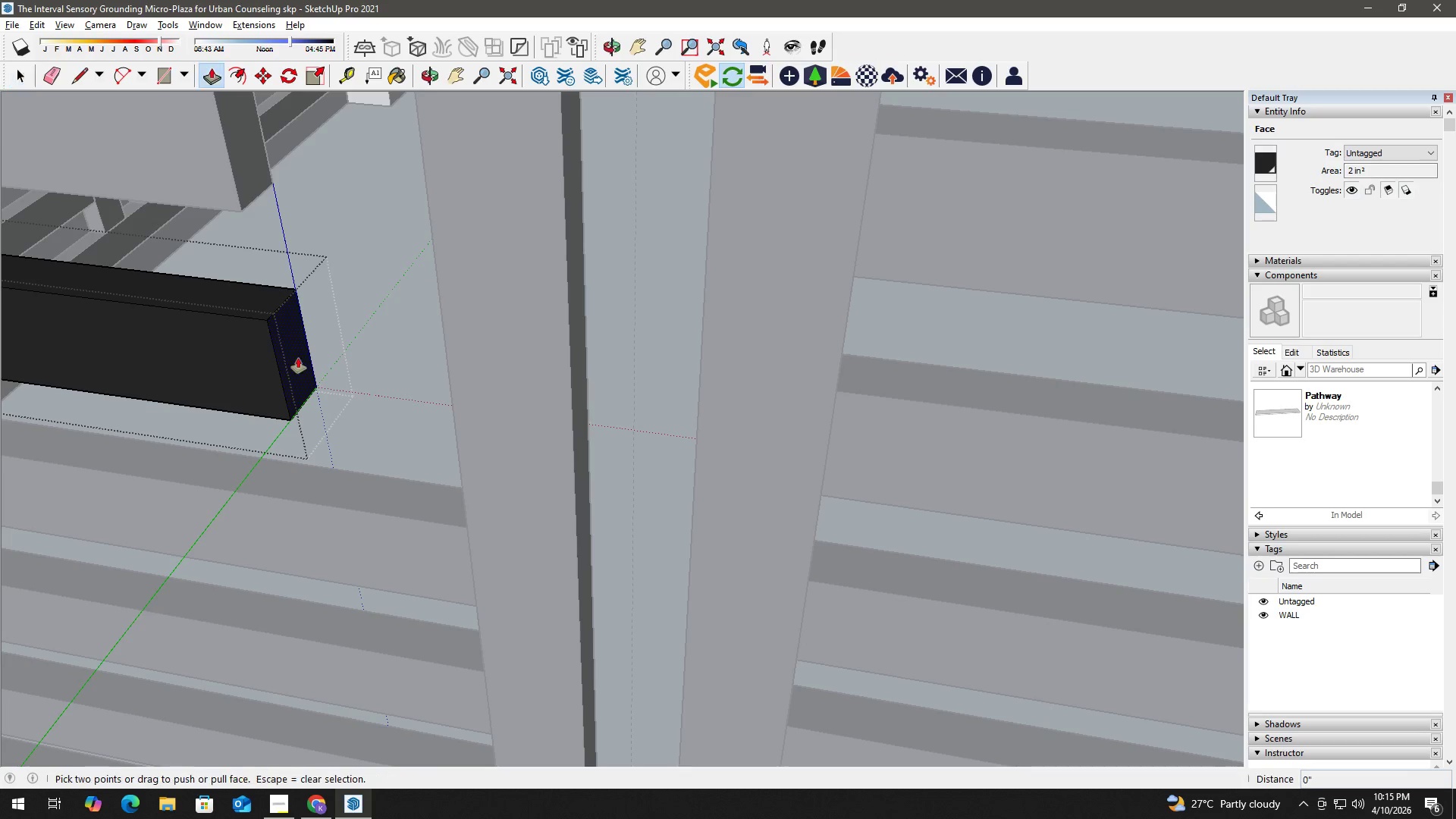 
left_click([298, 358])
 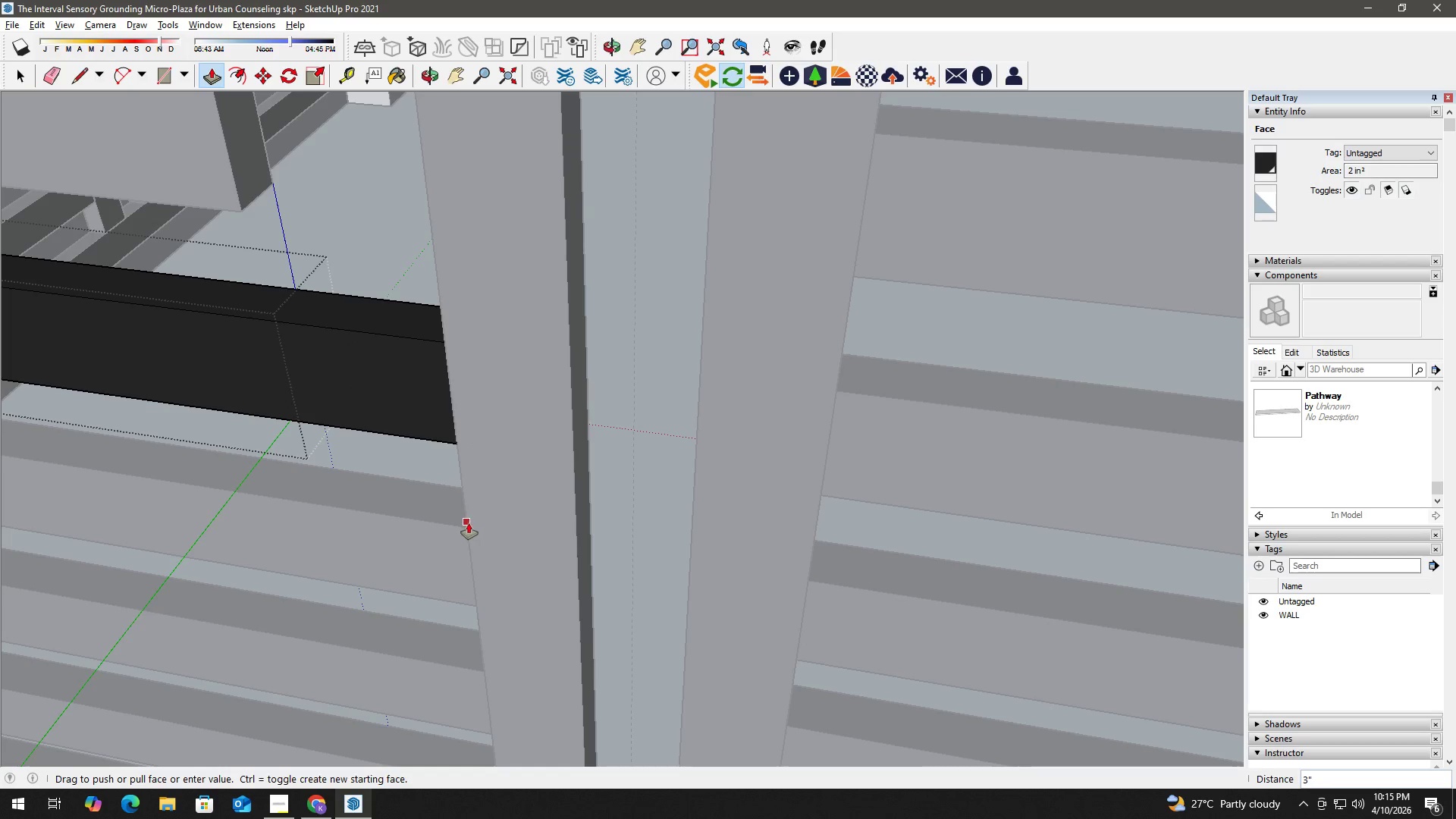 
left_click([469, 527])
 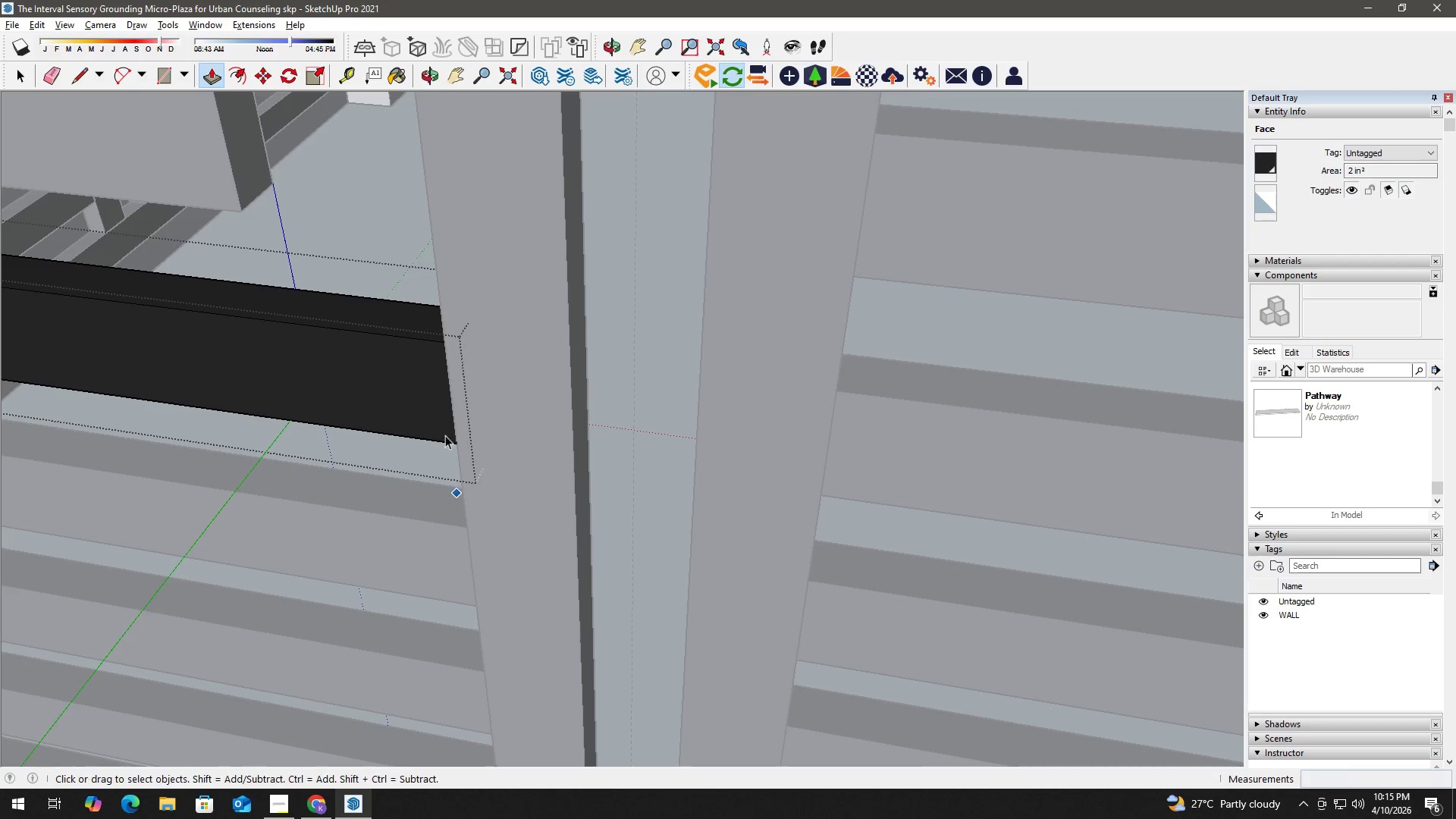 
key(H)
 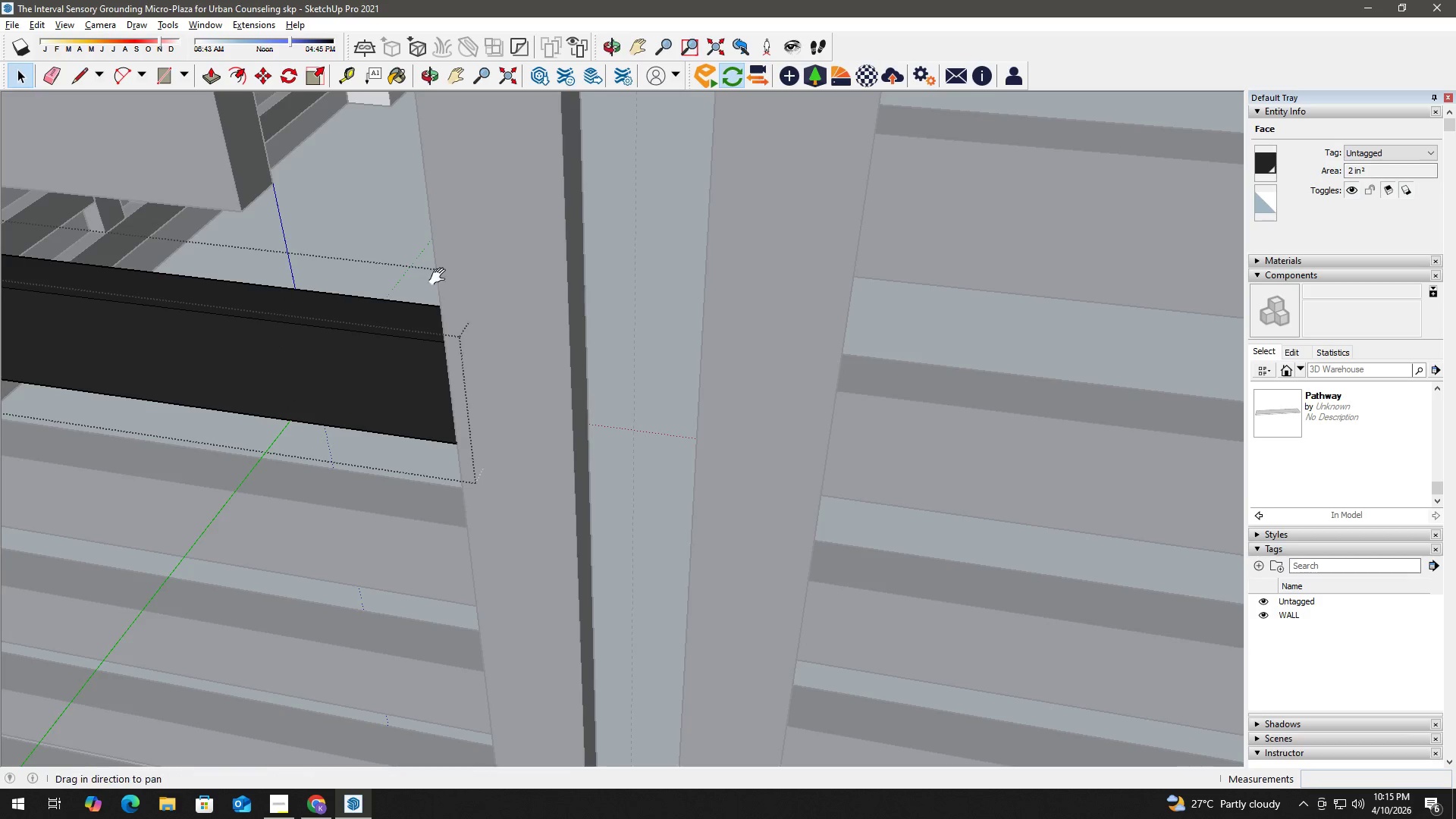 
left_click_drag(start_coordinate=[441, 277], to_coordinate=[566, 425])
 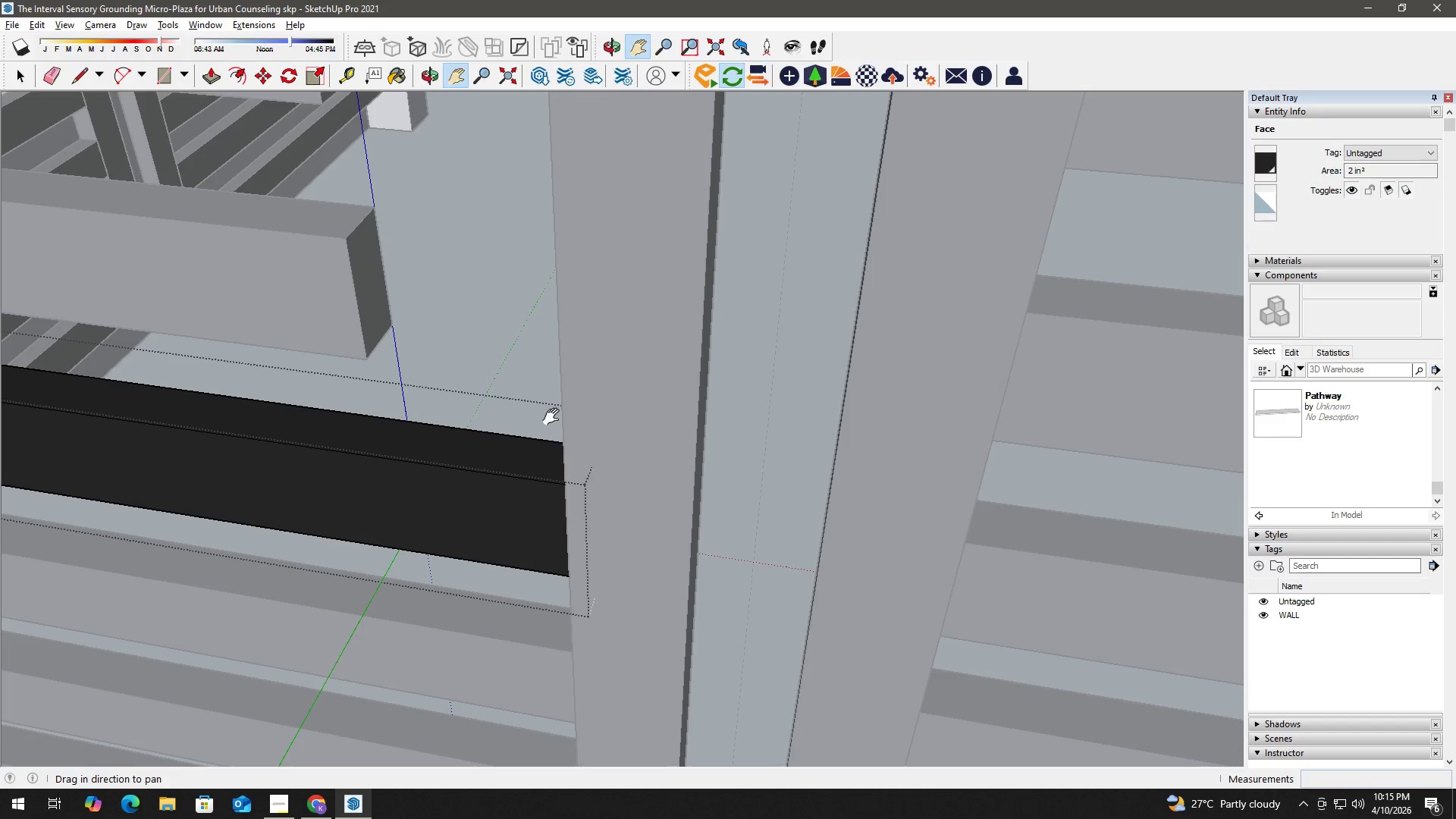 
key(Space)
 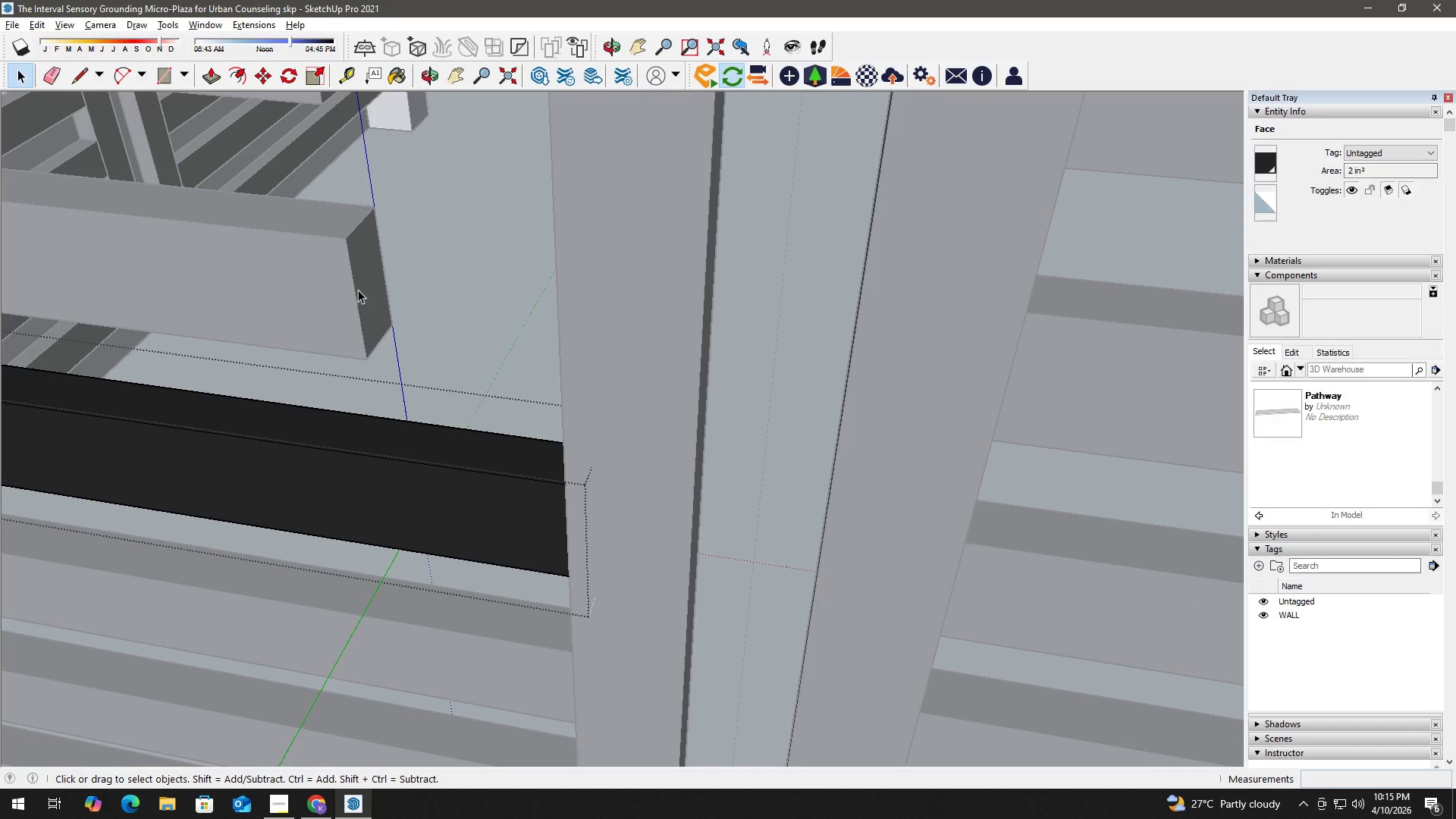 
double_click([357, 290])
 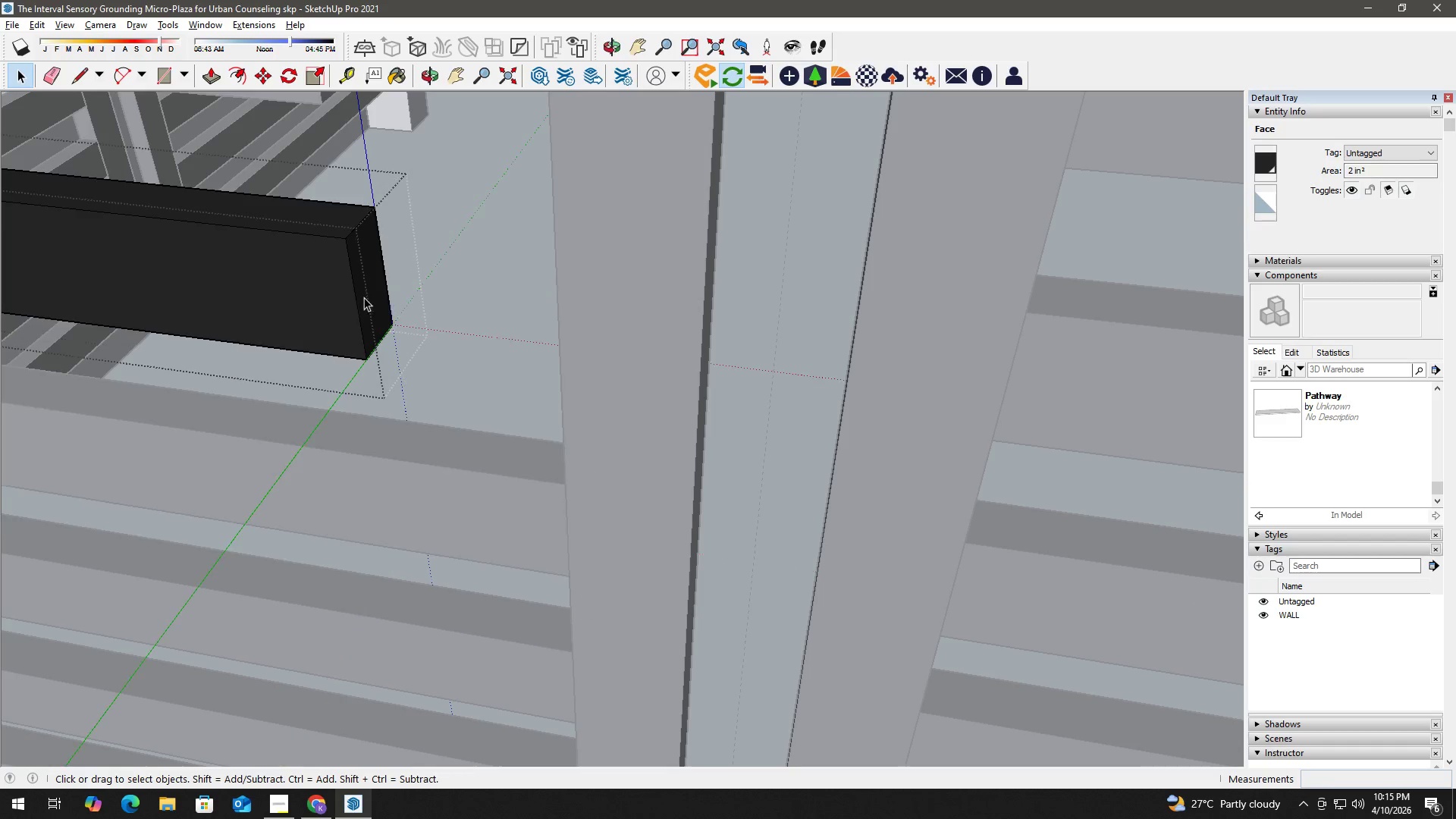 
triple_click([366, 294])
 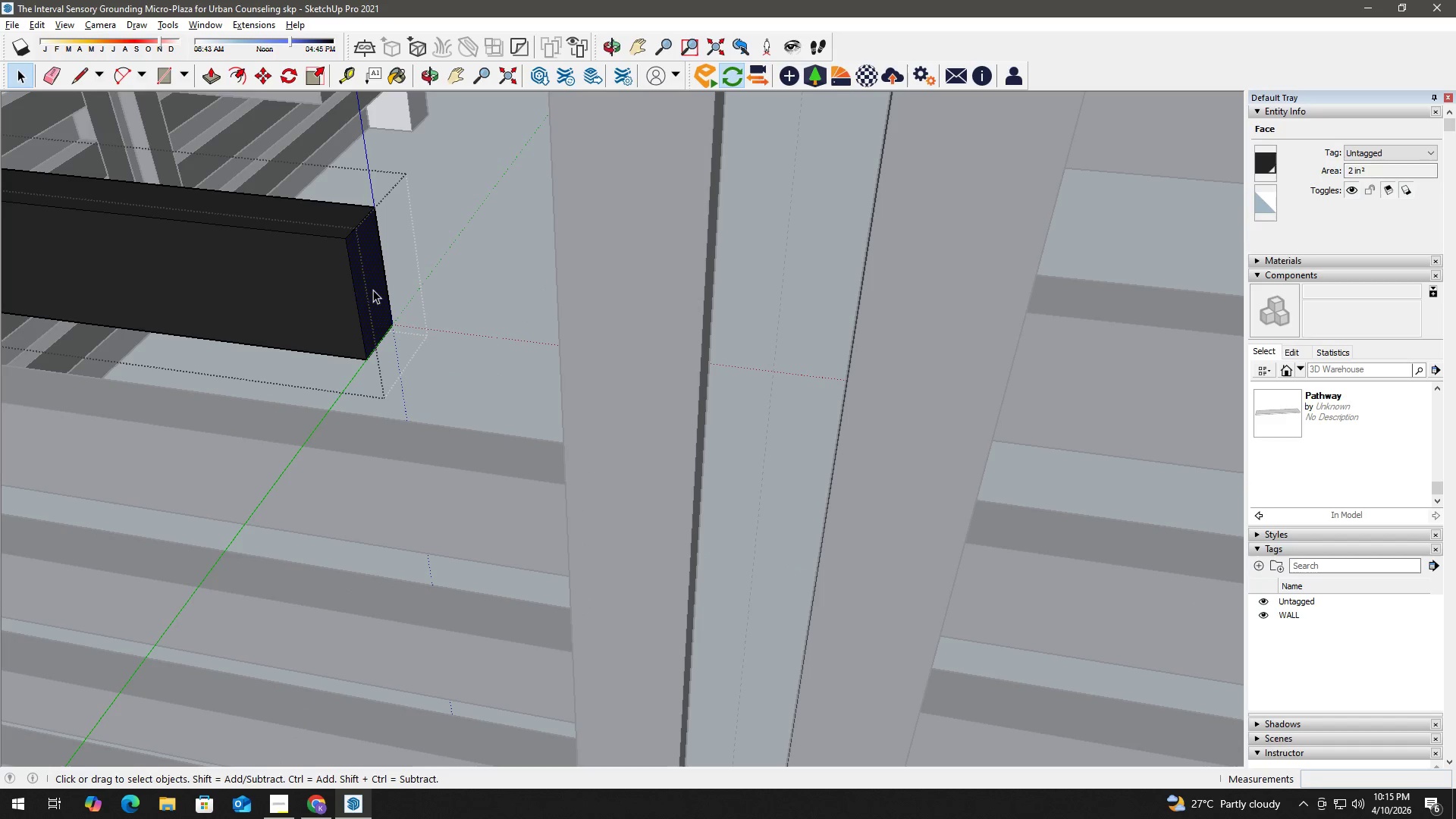 
key(P)
 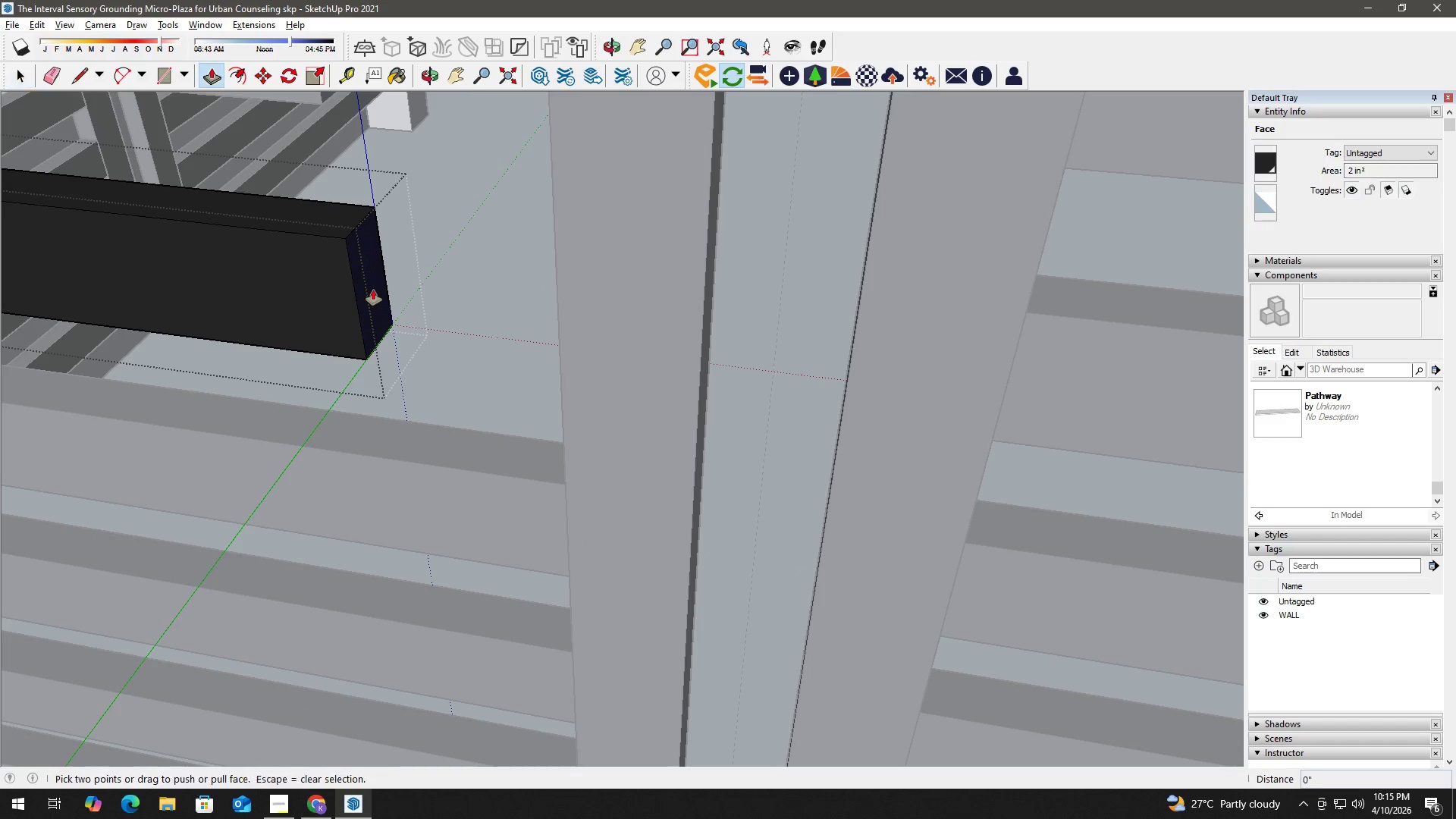 
left_click([373, 290])
 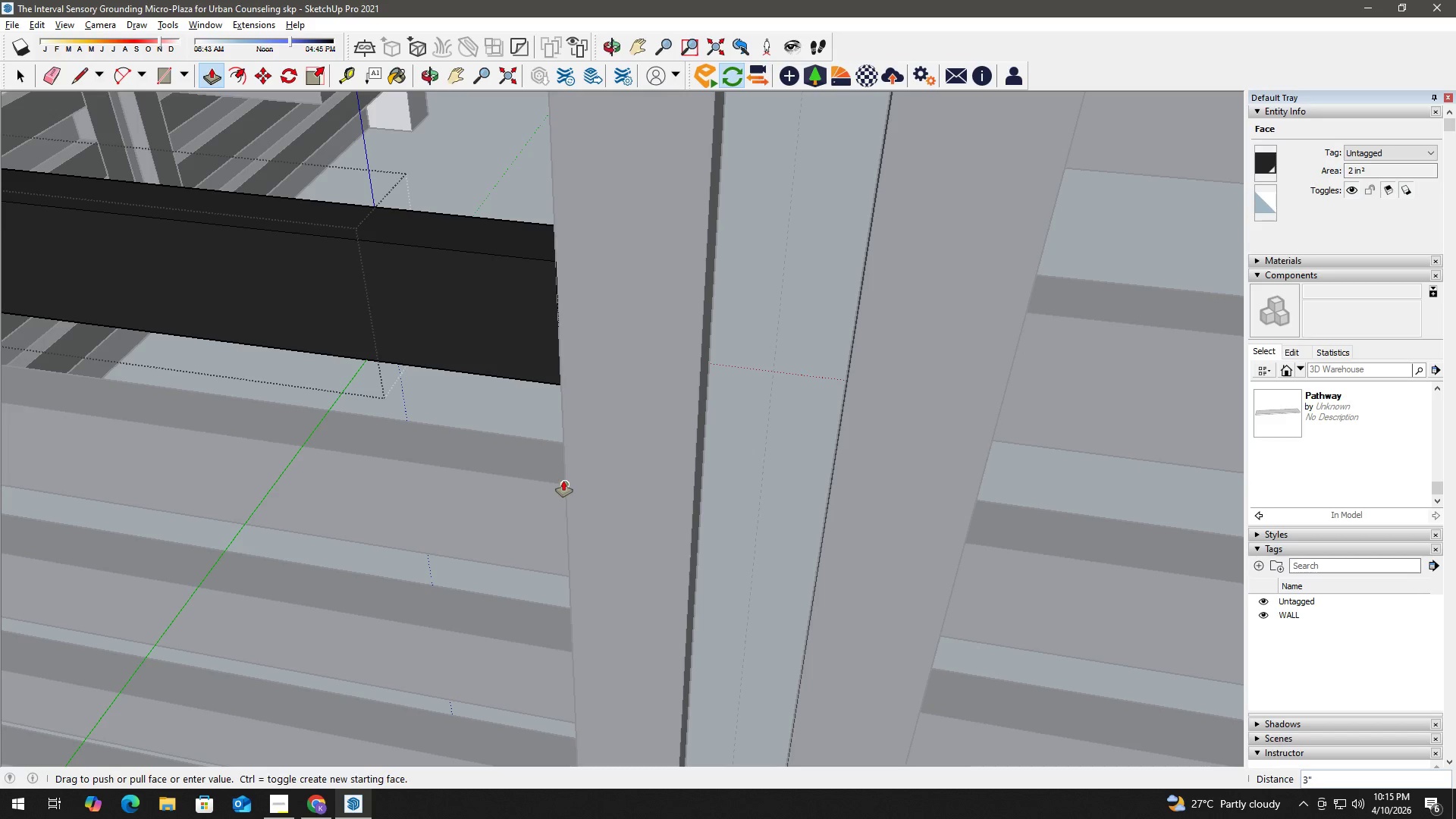 
left_click([563, 481])
 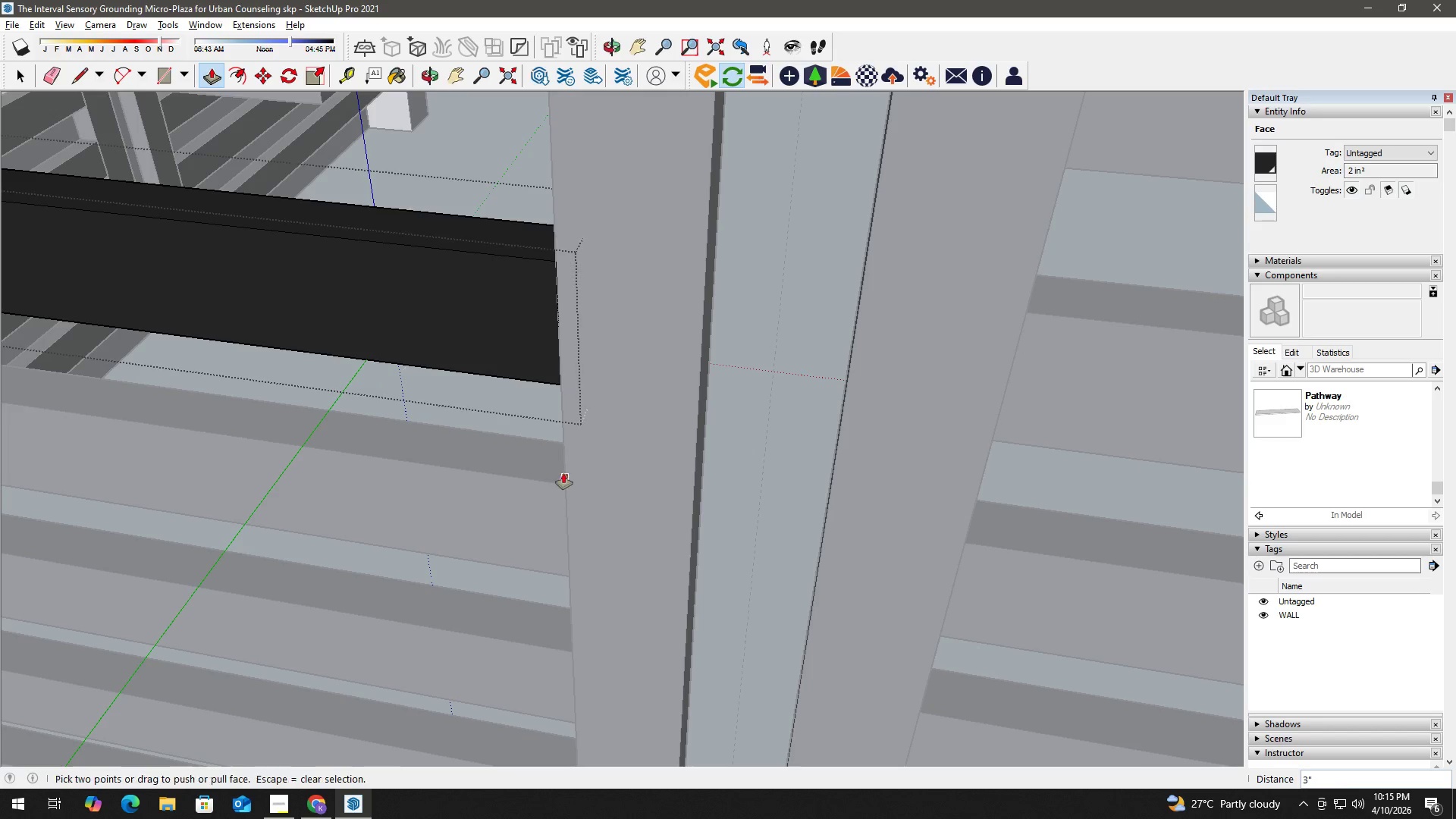 
key(Space)
 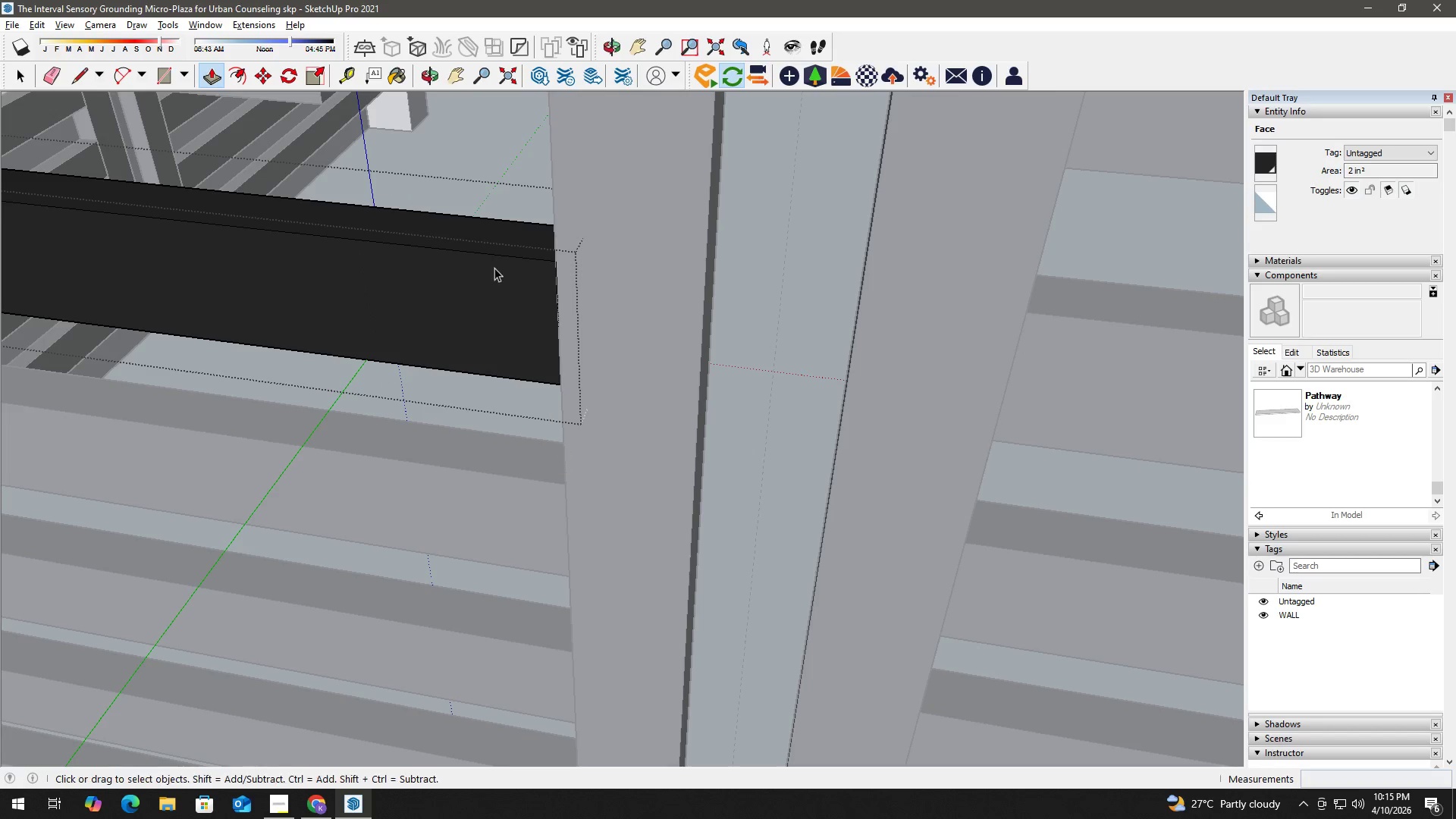 
key(H)
 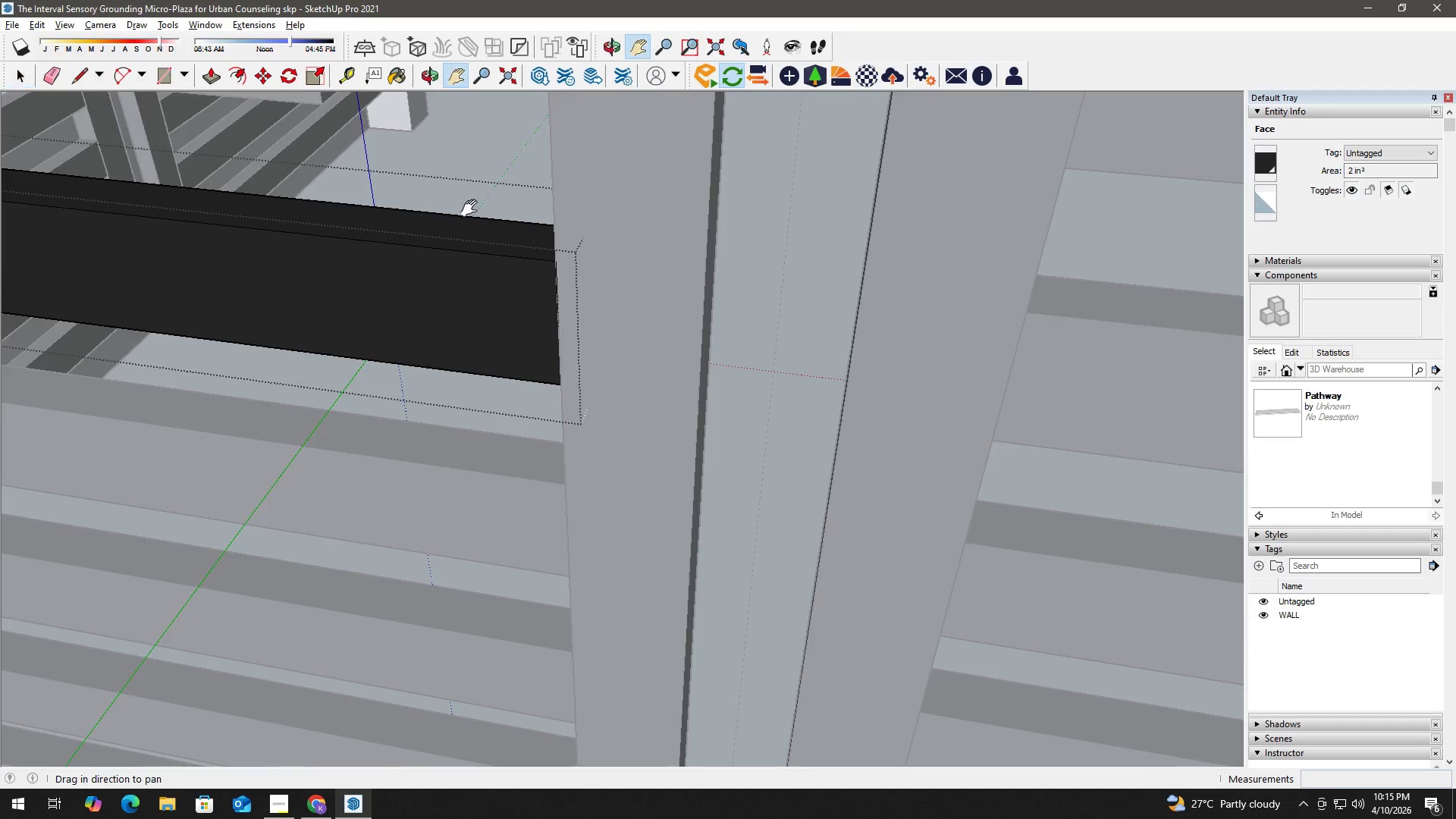 
left_click_drag(start_coordinate=[472, 209], to_coordinate=[527, 374])
 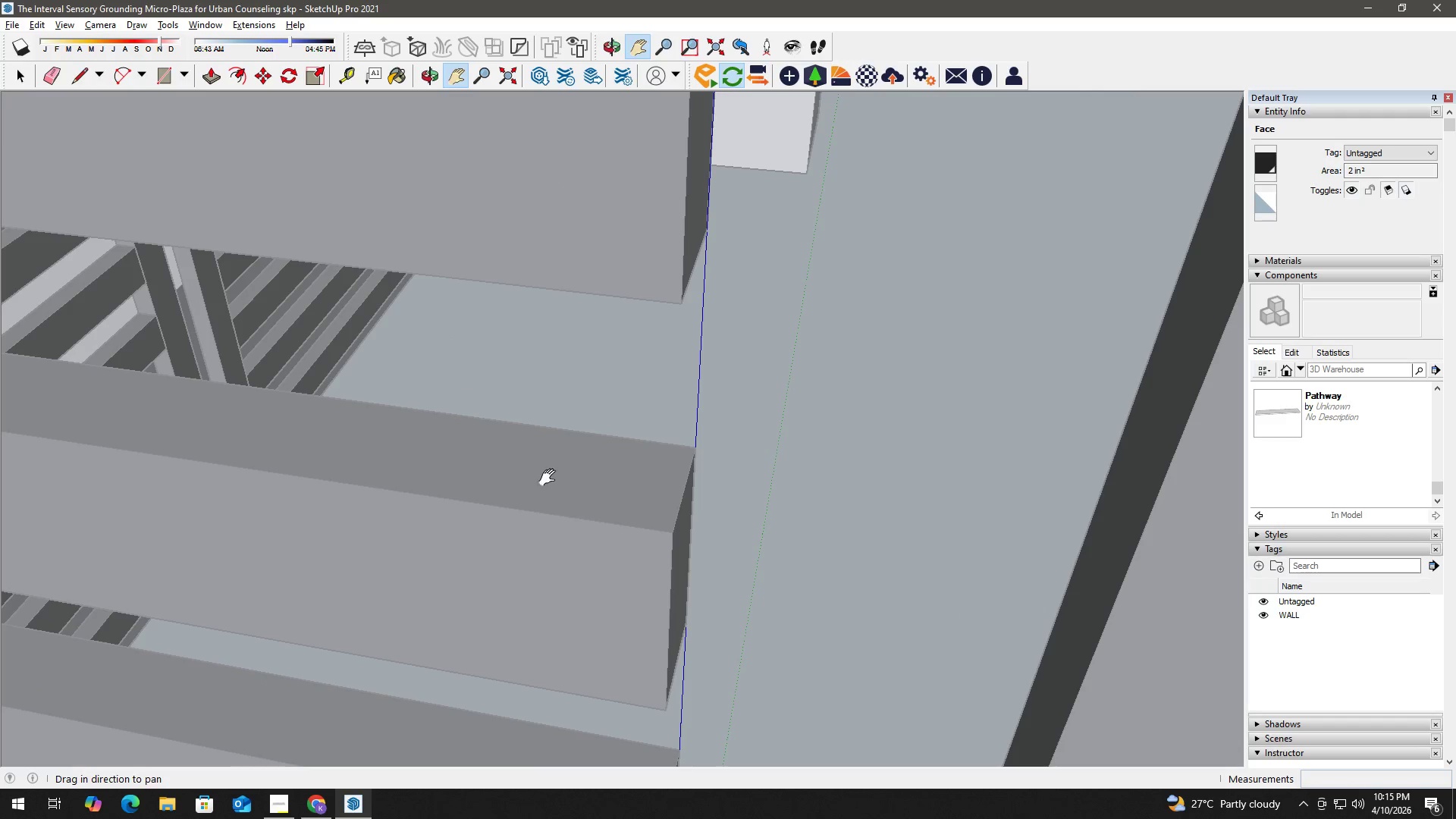 
left_click_drag(start_coordinate=[554, 475], to_coordinate=[335, 78])
 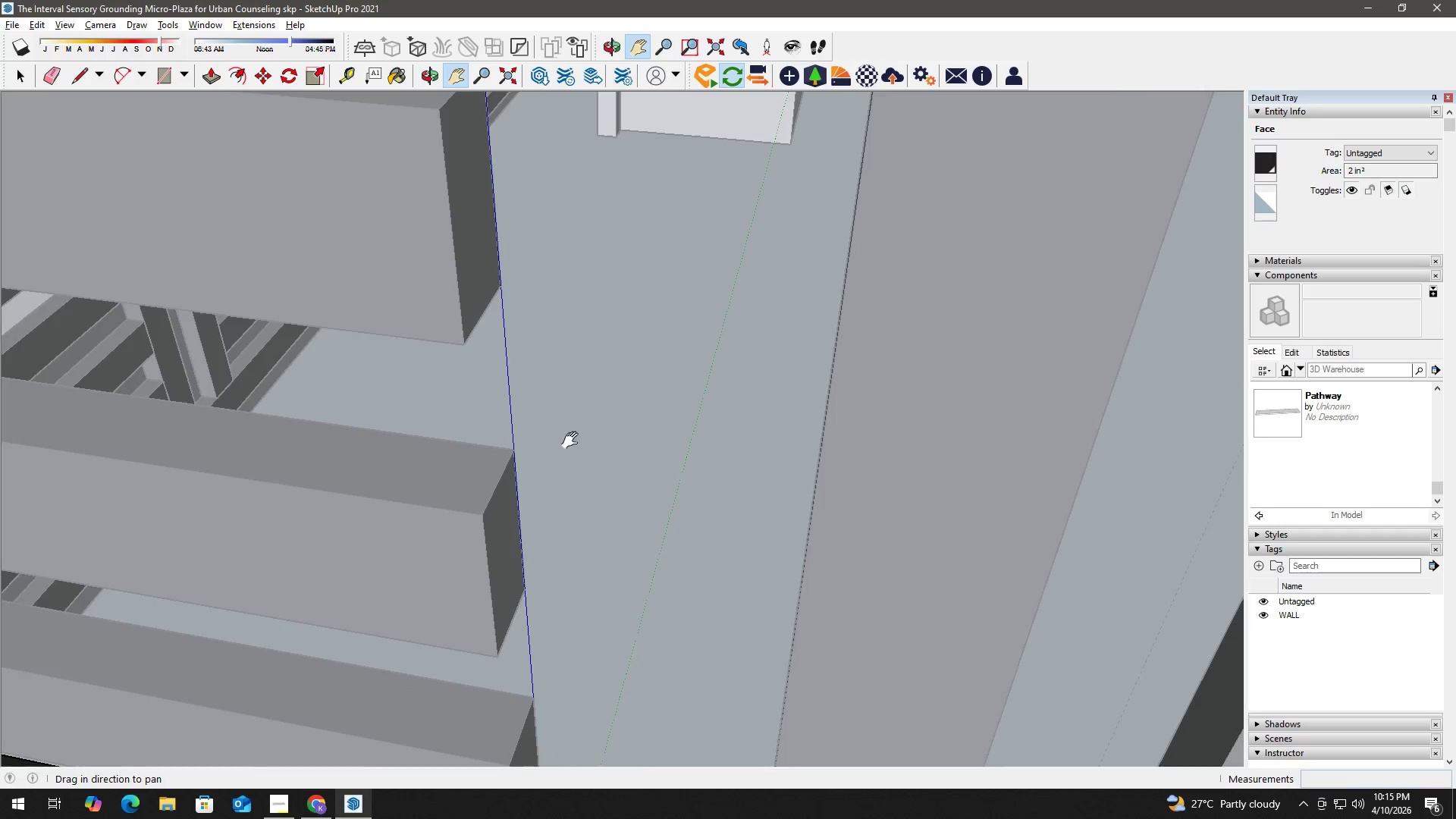 
left_click_drag(start_coordinate=[583, 459], to_coordinate=[412, 44])
 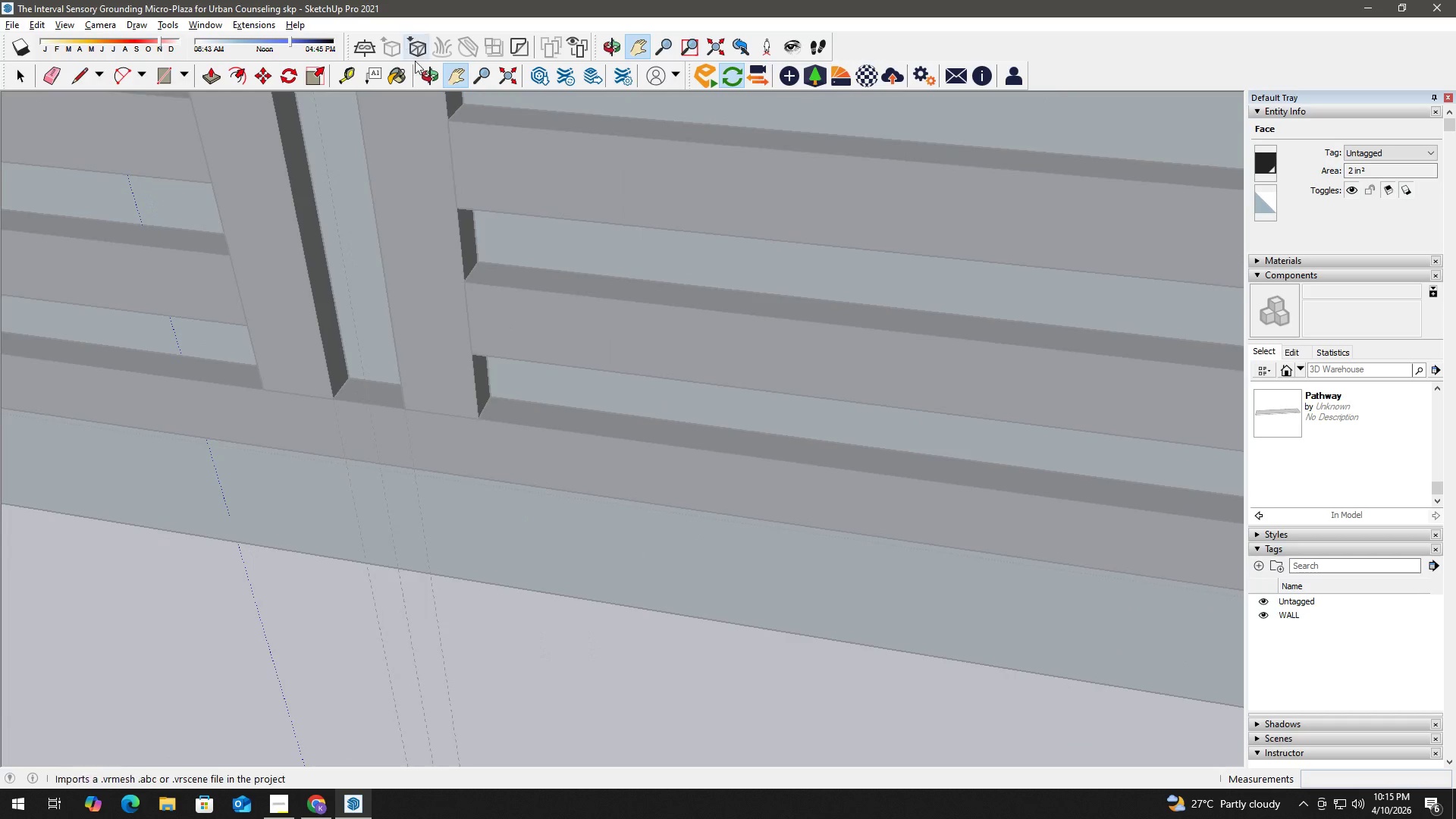 
left_click_drag(start_coordinate=[440, 149], to_coordinate=[585, 393])
 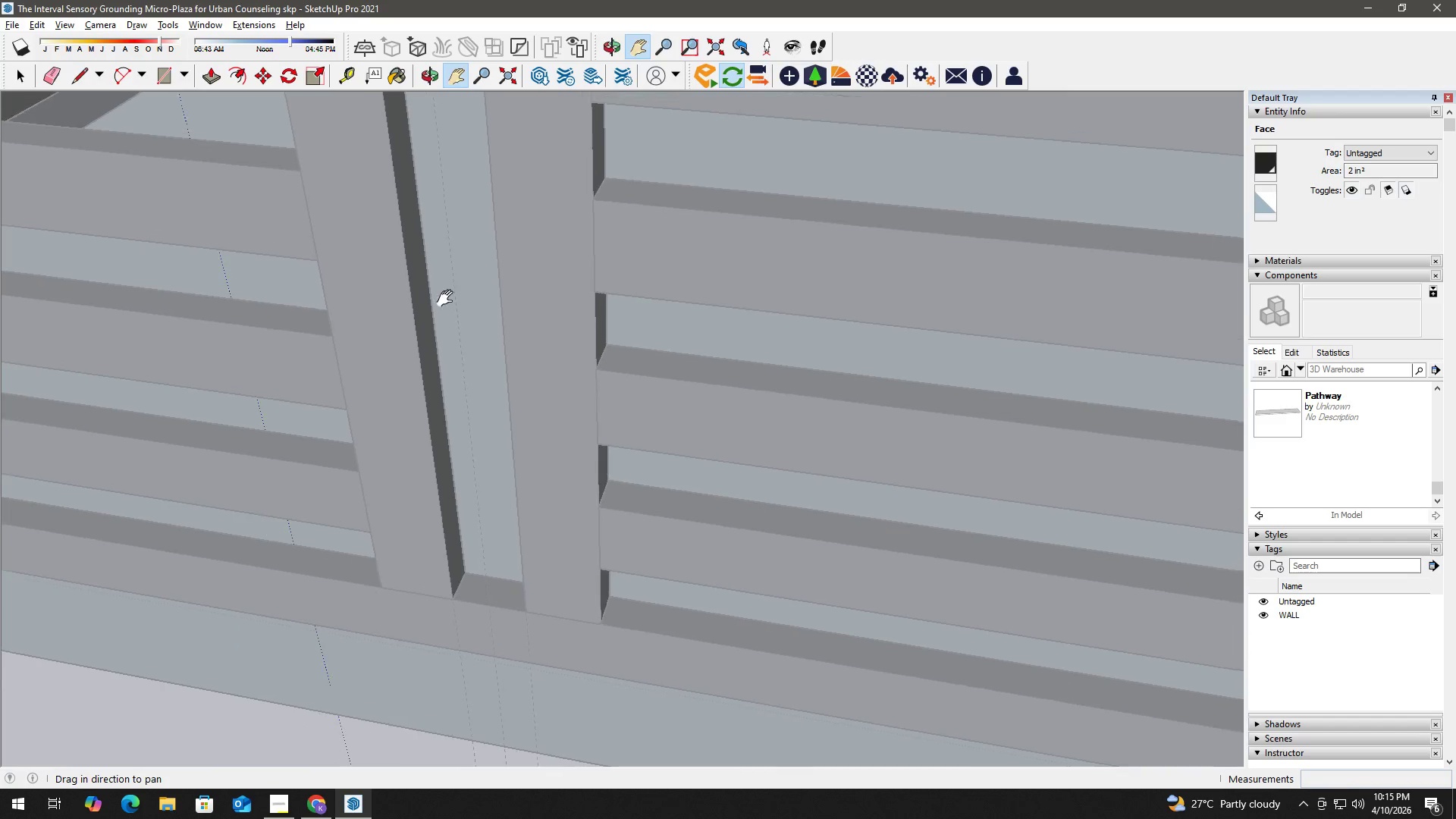 
left_click_drag(start_coordinate=[450, 300], to_coordinate=[545, 446])
 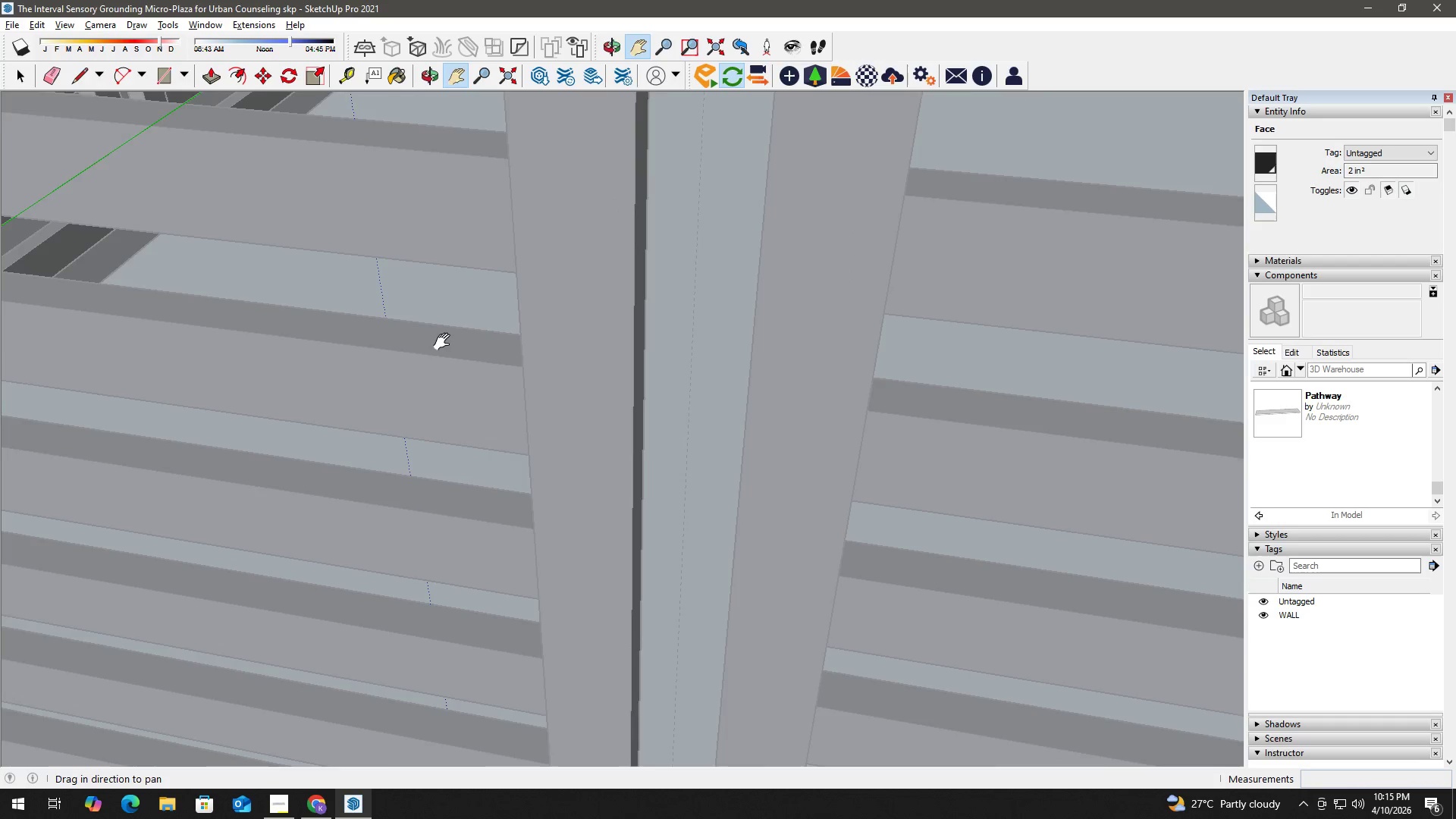 
left_click_drag(start_coordinate=[402, 259], to_coordinate=[465, 479])
 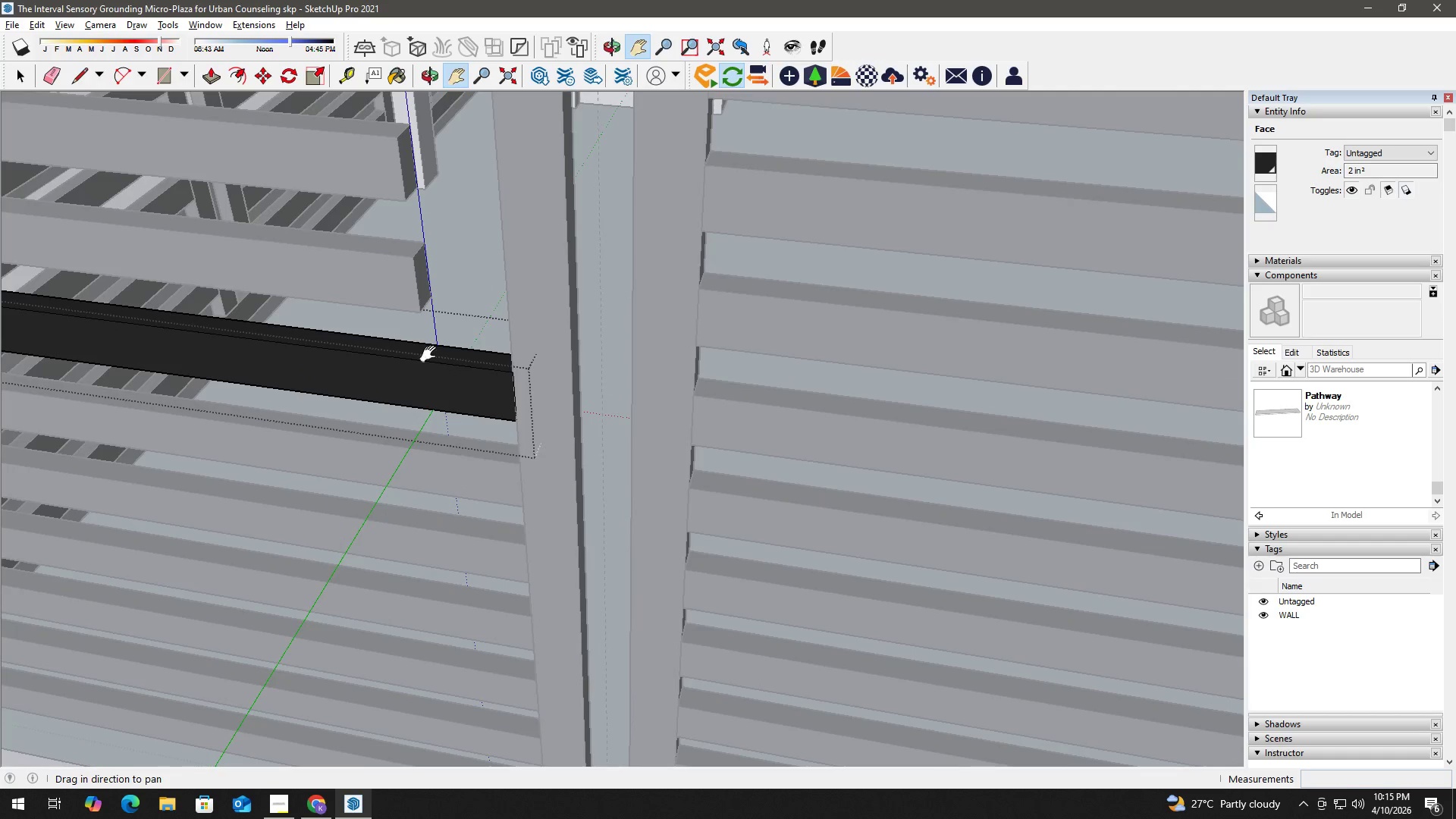 
scroll: coordinate [400, 284], scroll_direction: down, amount: 5.0
 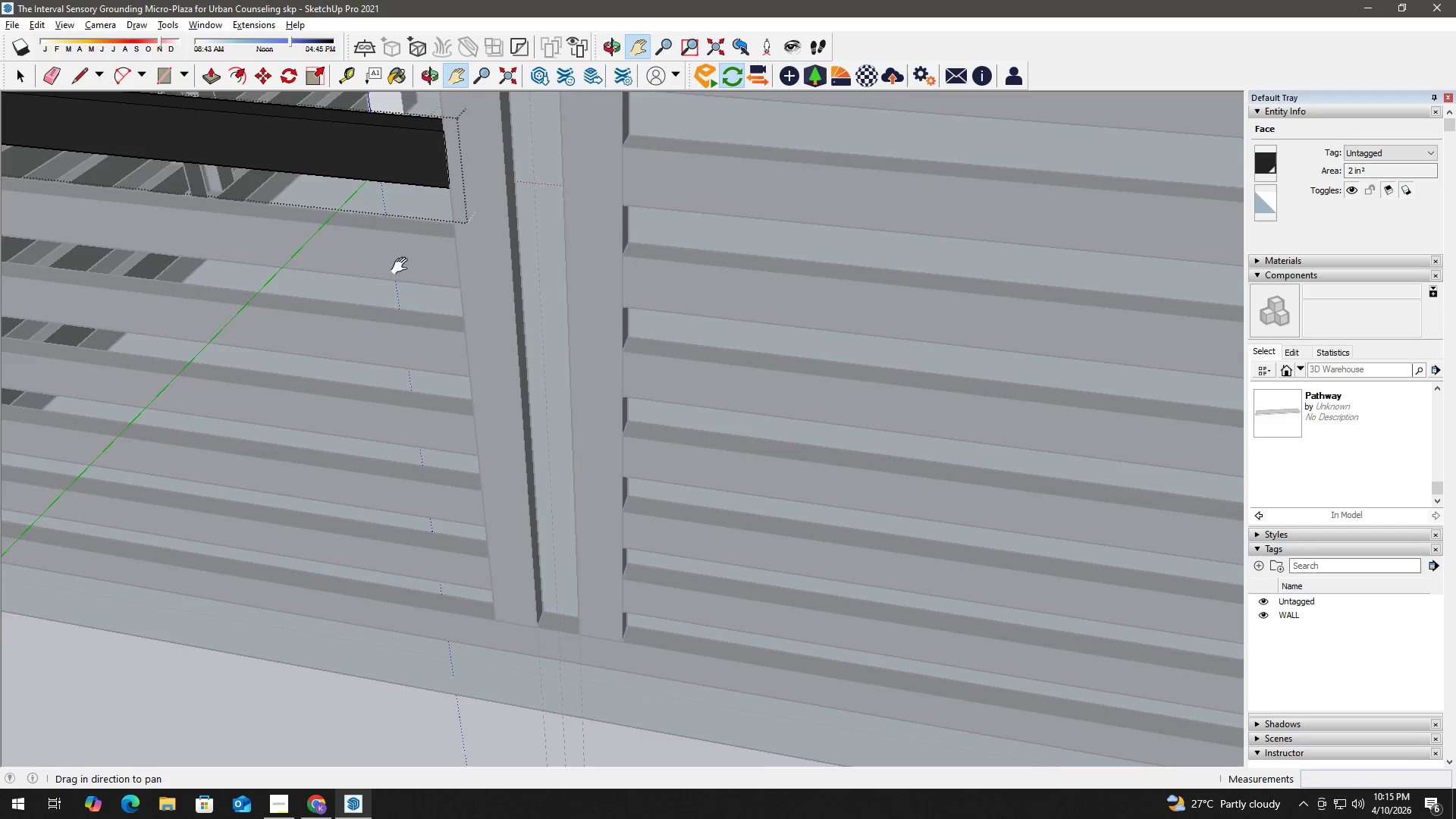 
key(Space)
 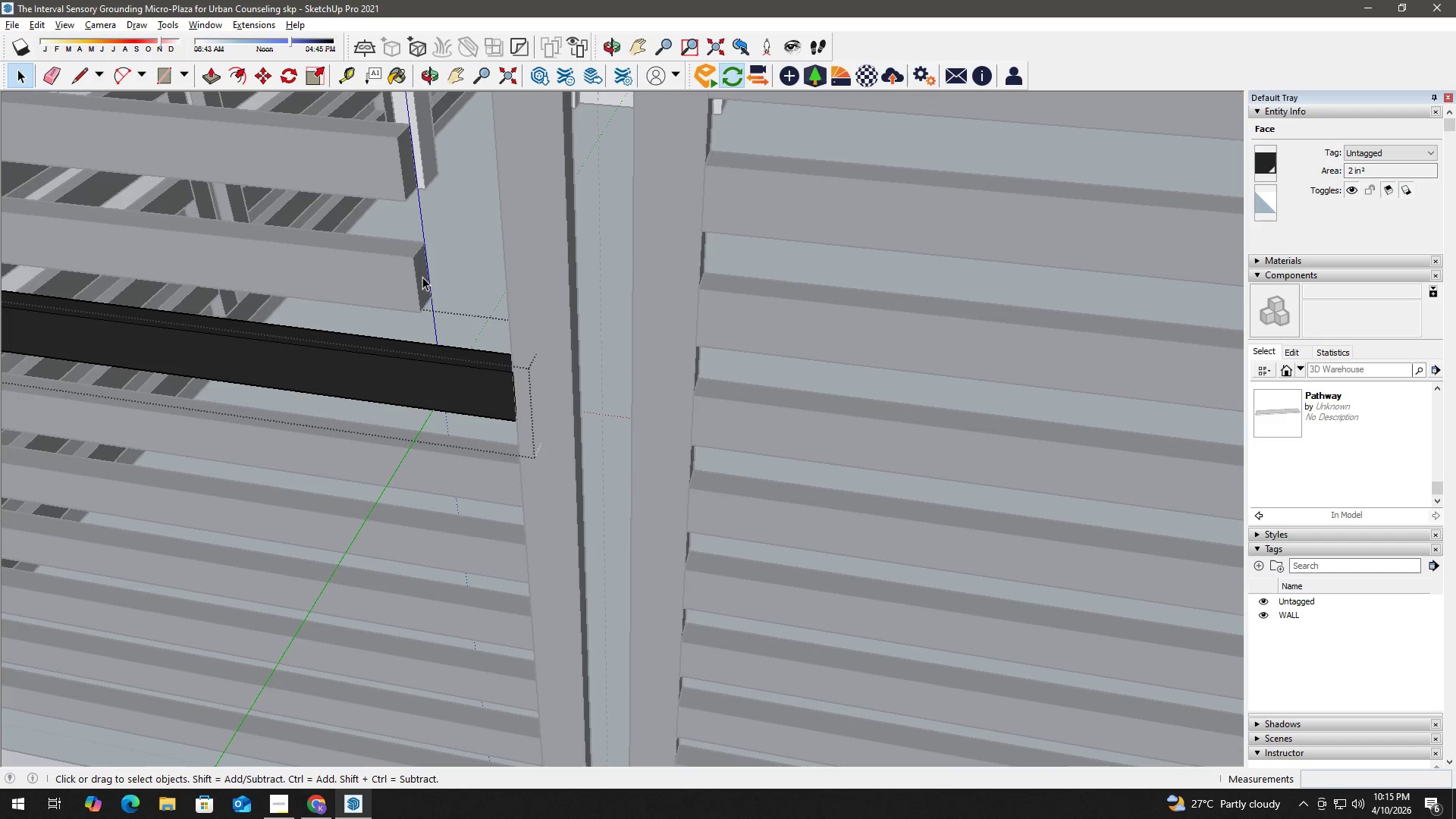 
double_click([422, 277])
 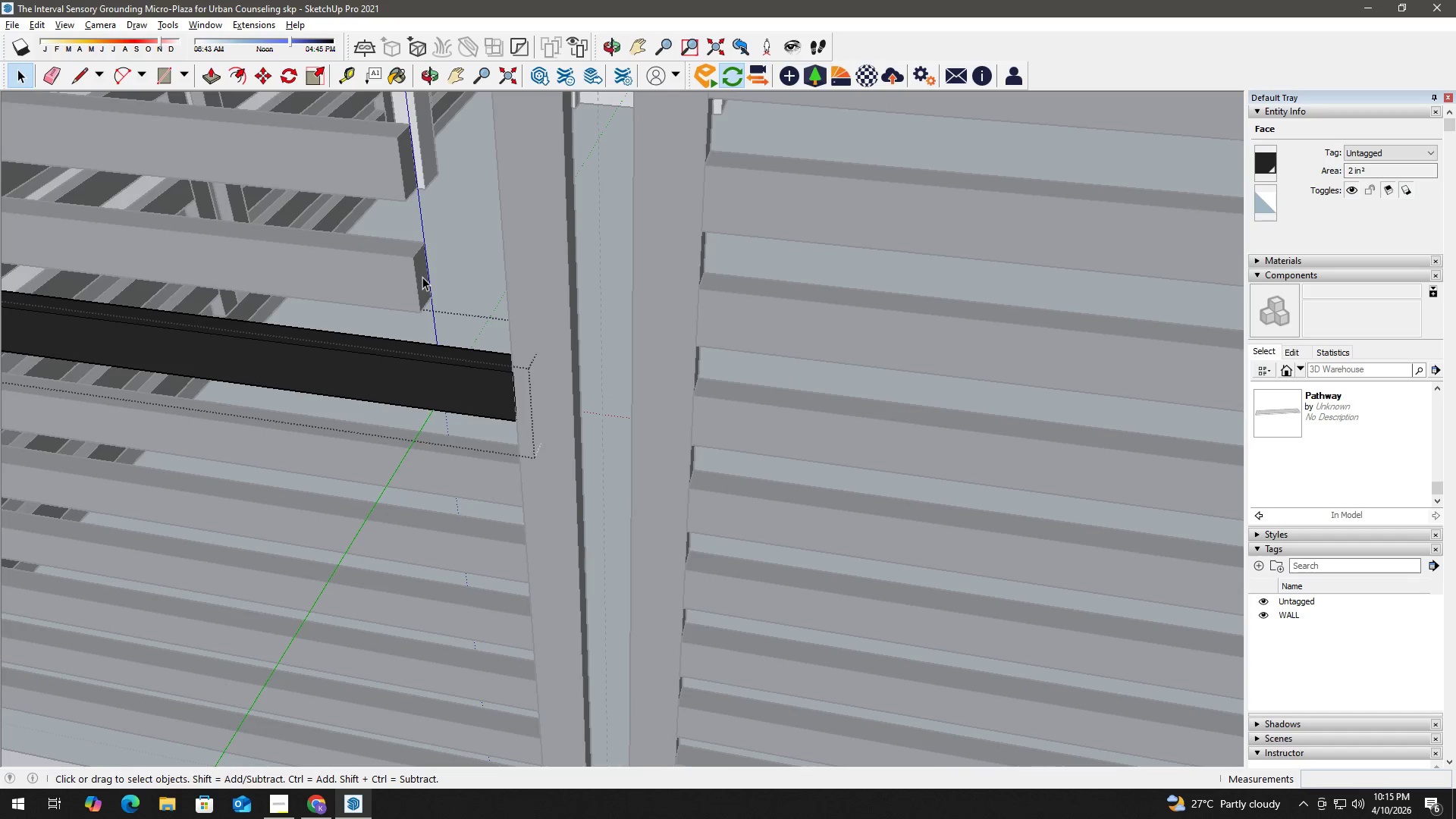 
left_click([422, 278])
 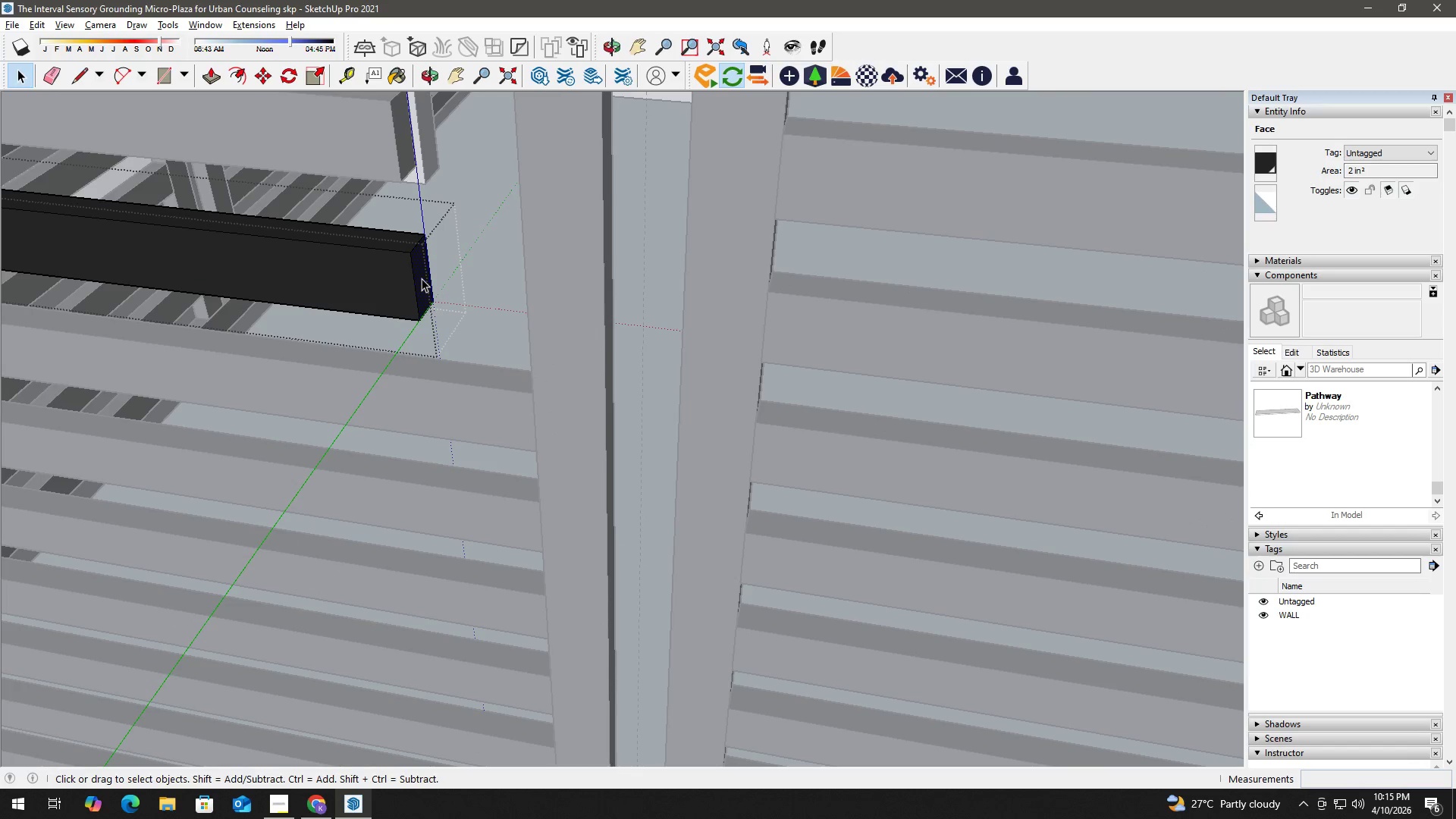 
scroll: coordinate [424, 278], scroll_direction: up, amount: 2.0
 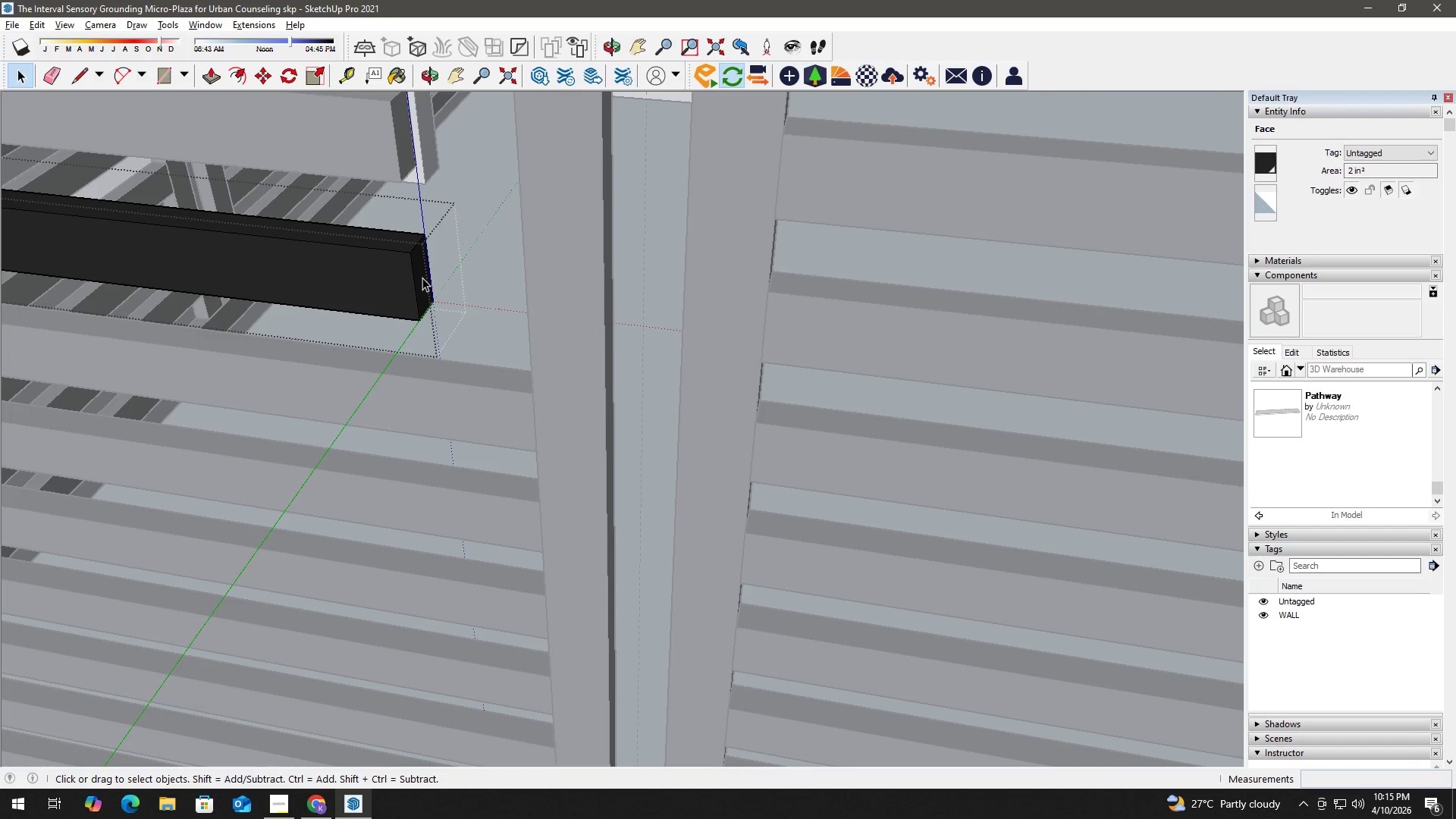 
key(P)
 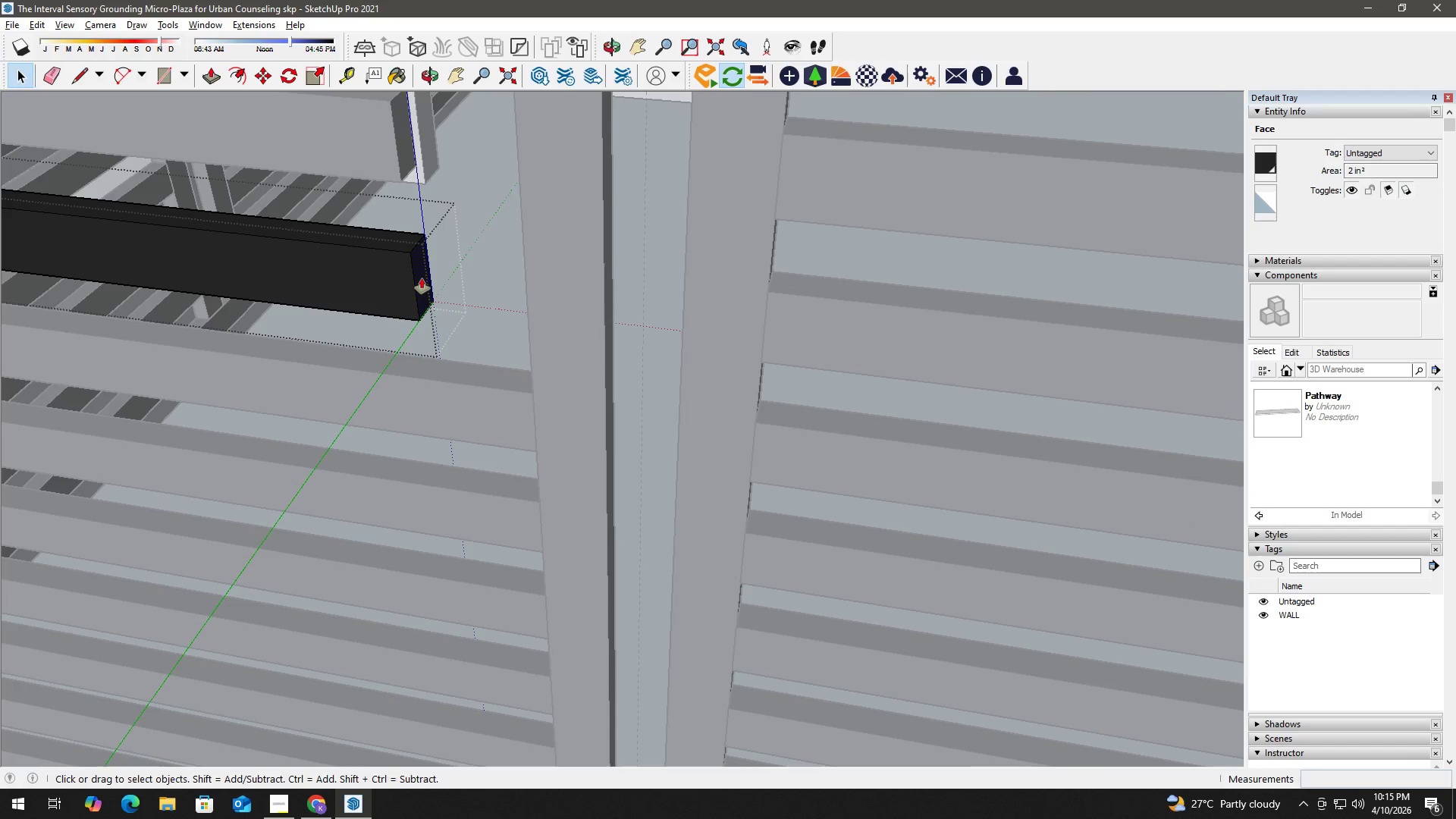 
left_click([422, 278])
 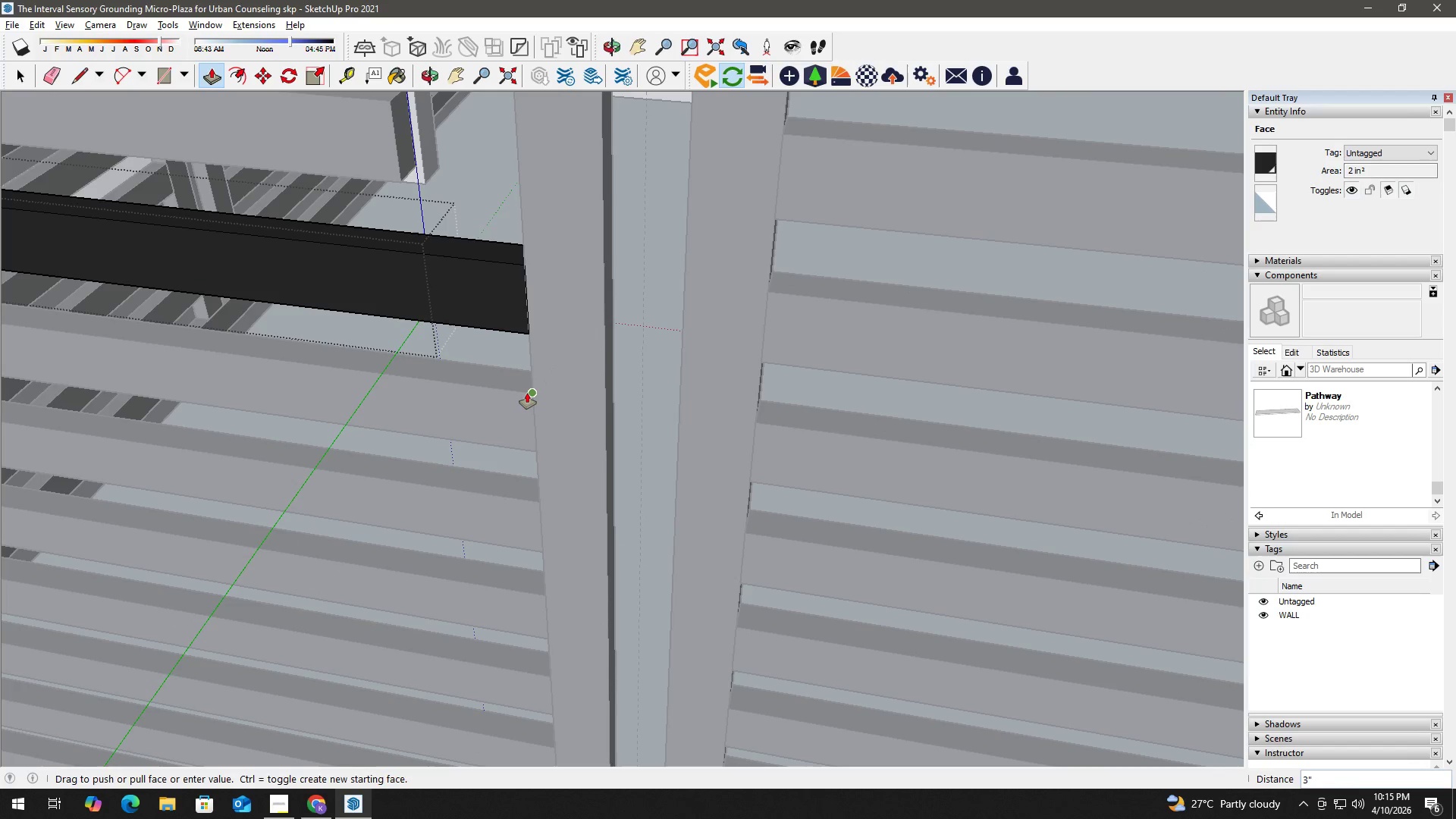 
left_click([527, 392])
 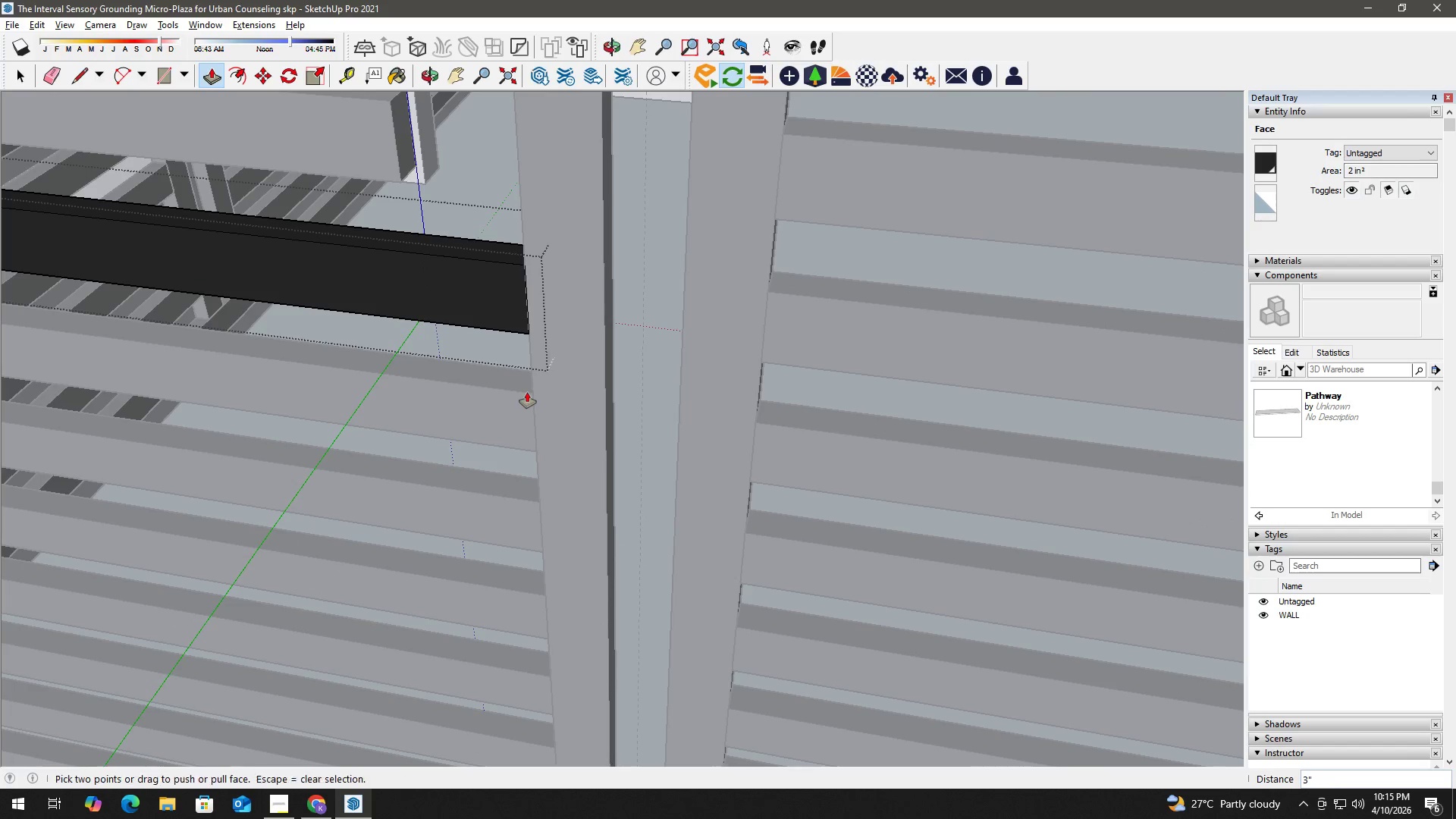 
key(Space)
 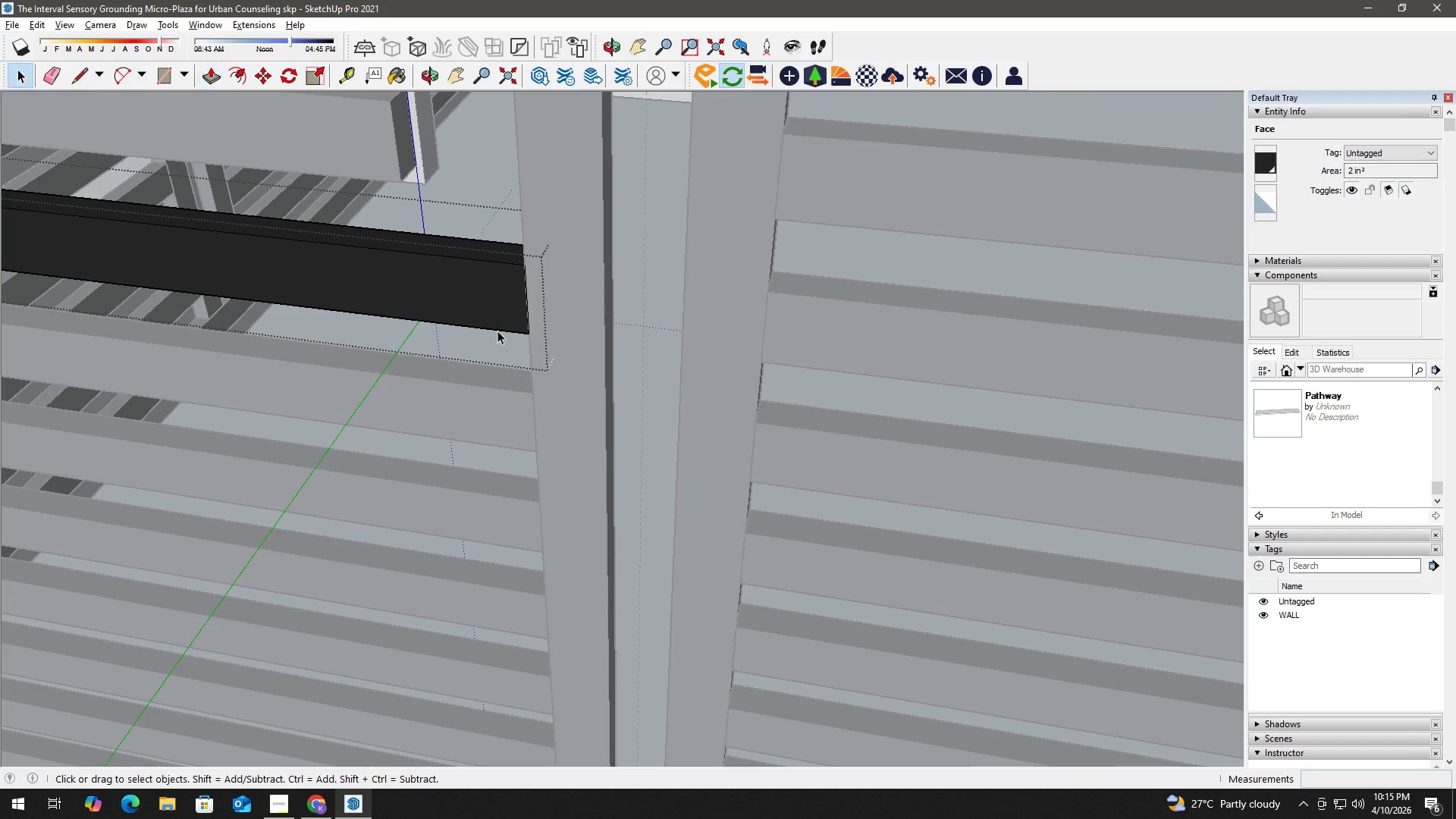 
key(H)
 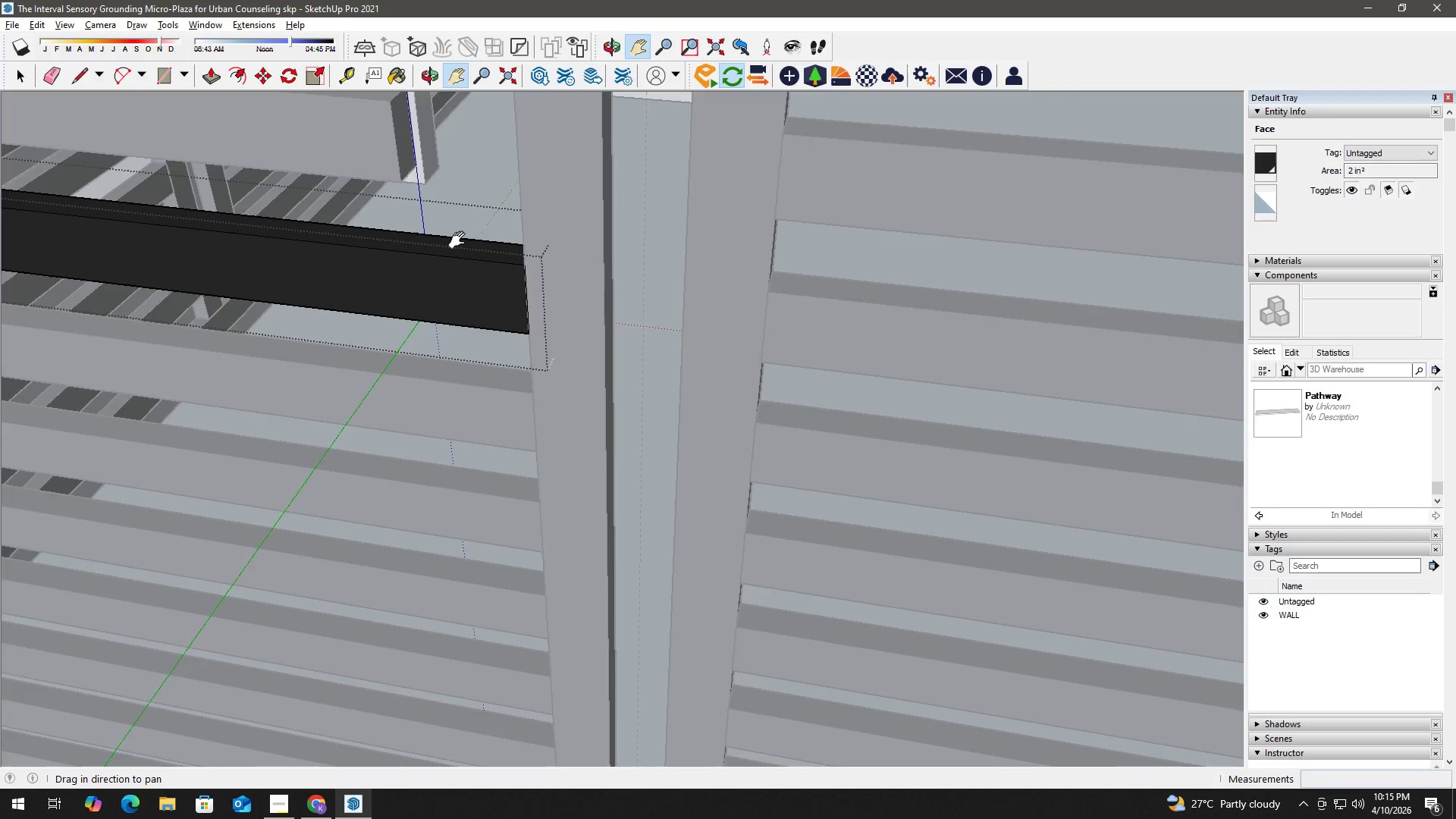 
left_click_drag(start_coordinate=[460, 239], to_coordinate=[505, 401])
 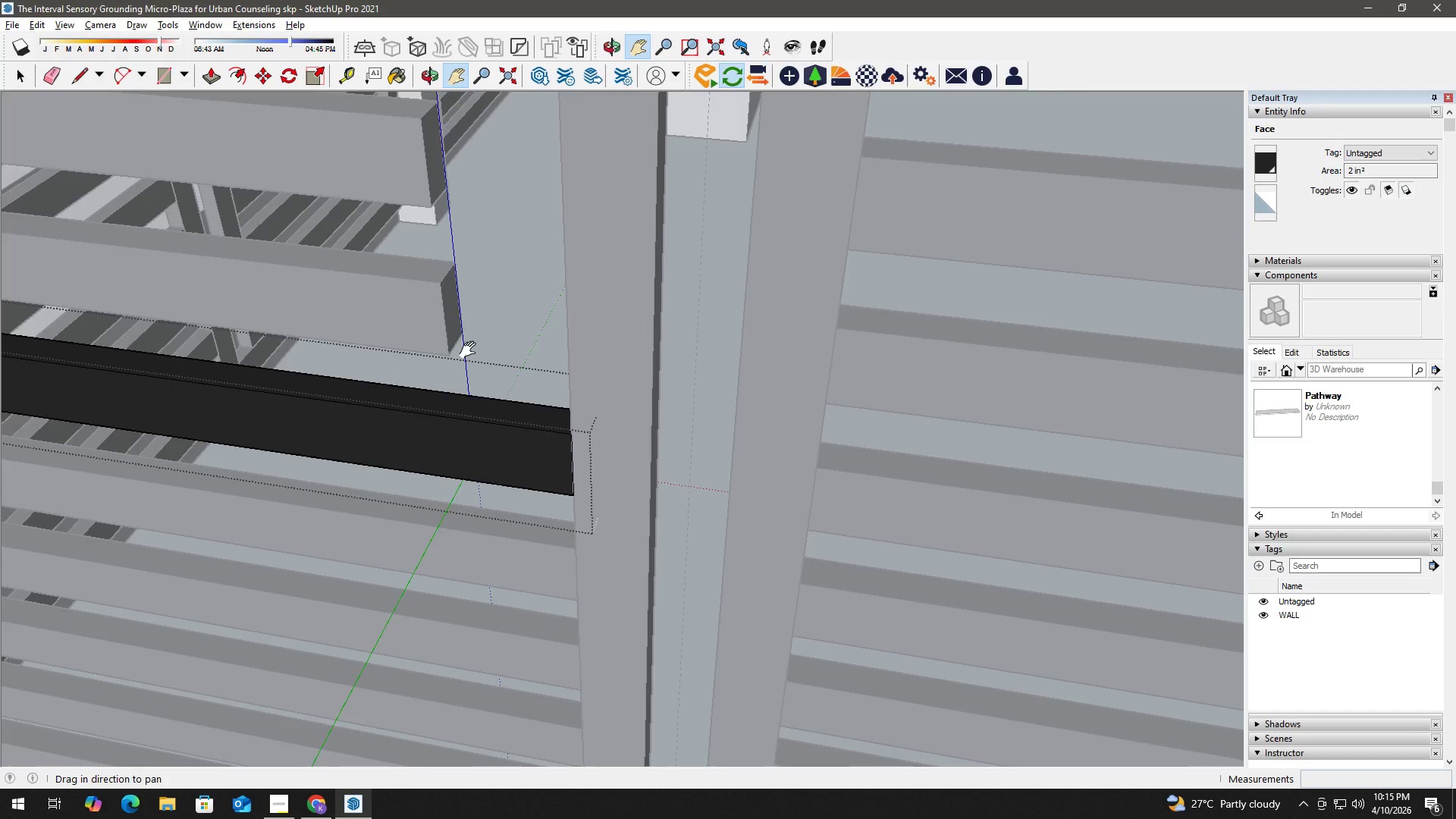 
key(Space)
 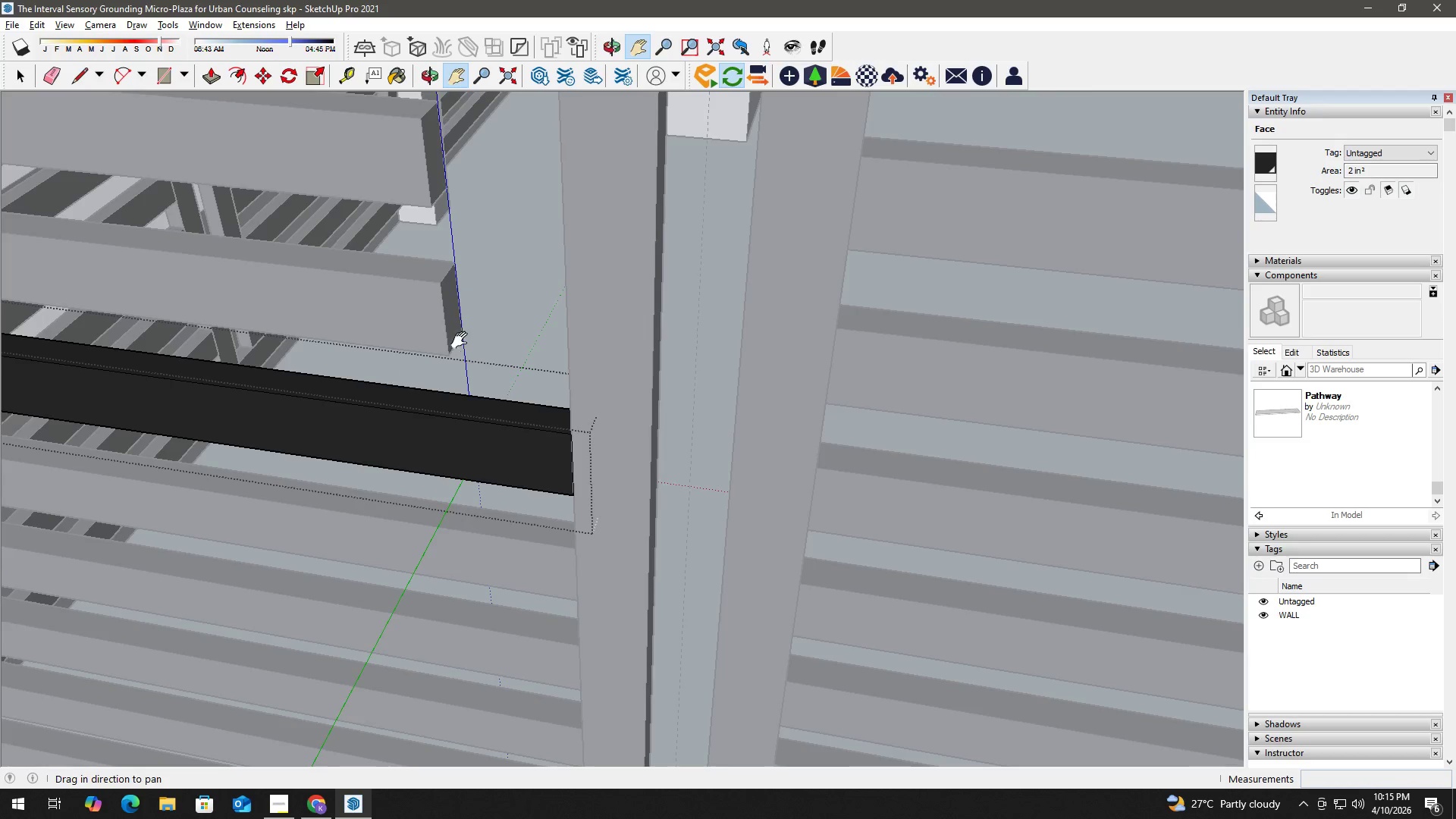 
double_click([440, 312])
 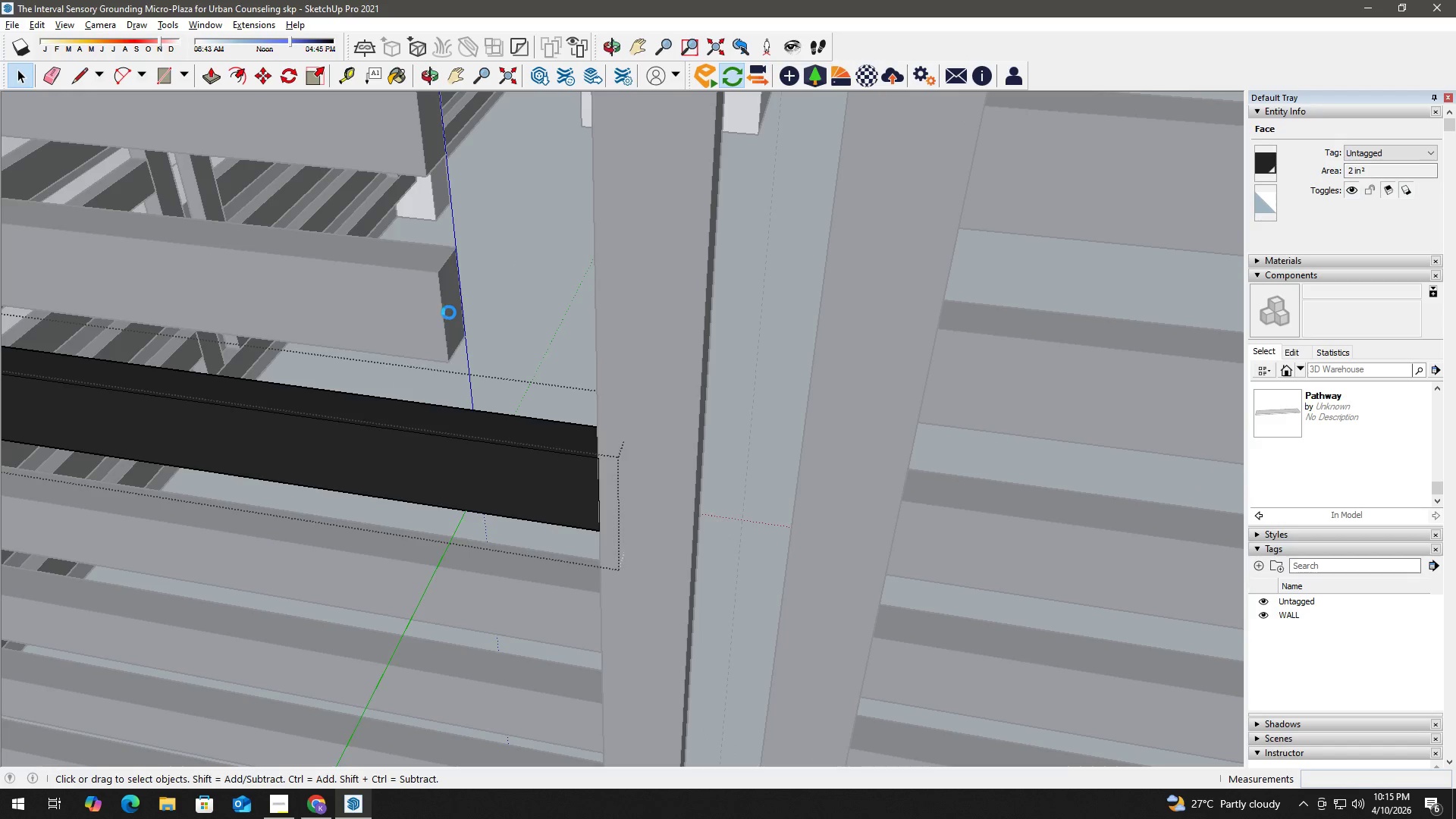 
scroll: coordinate [445, 319], scroll_direction: up, amount: 2.0
 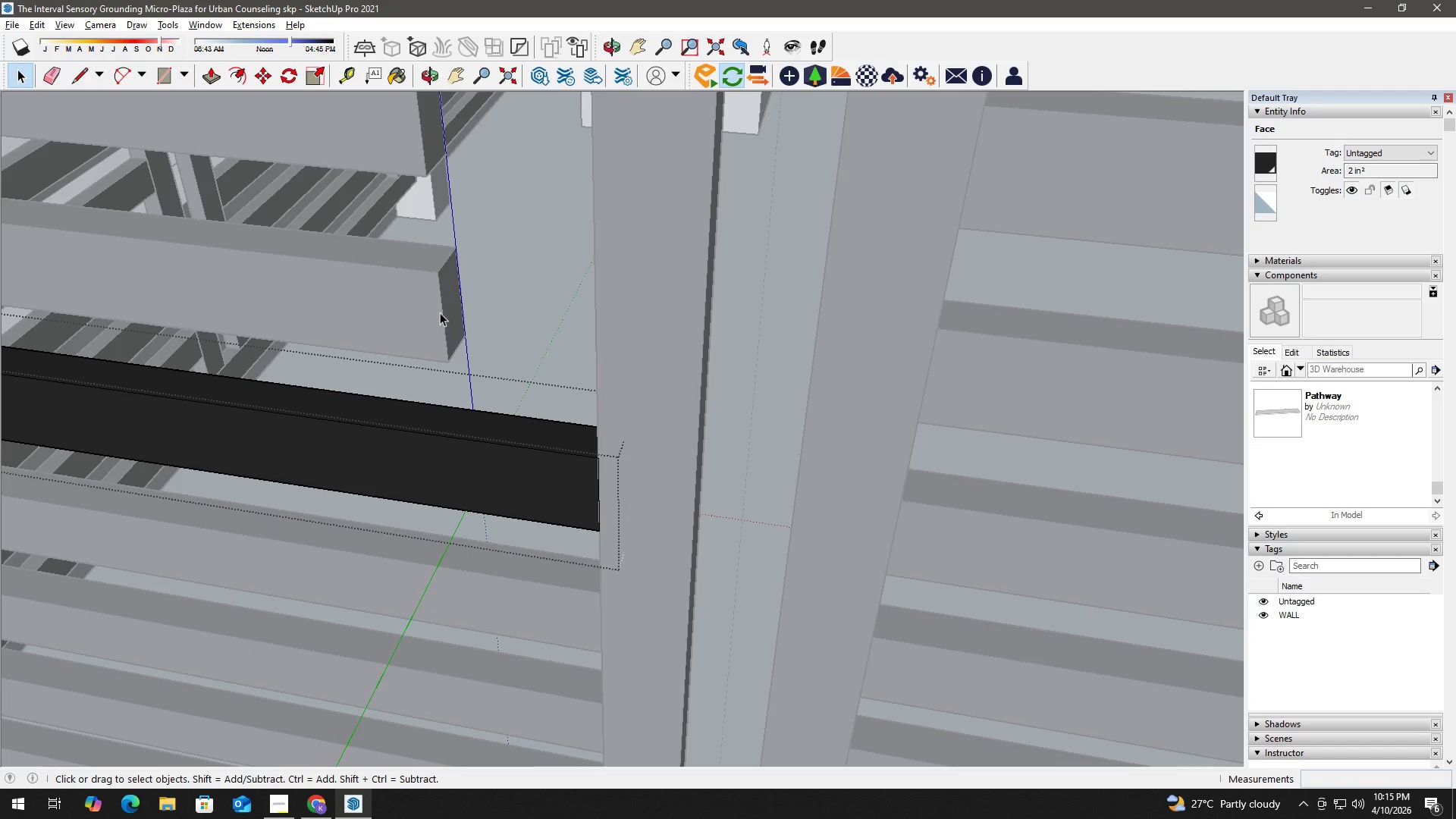 
triple_click([450, 312])
 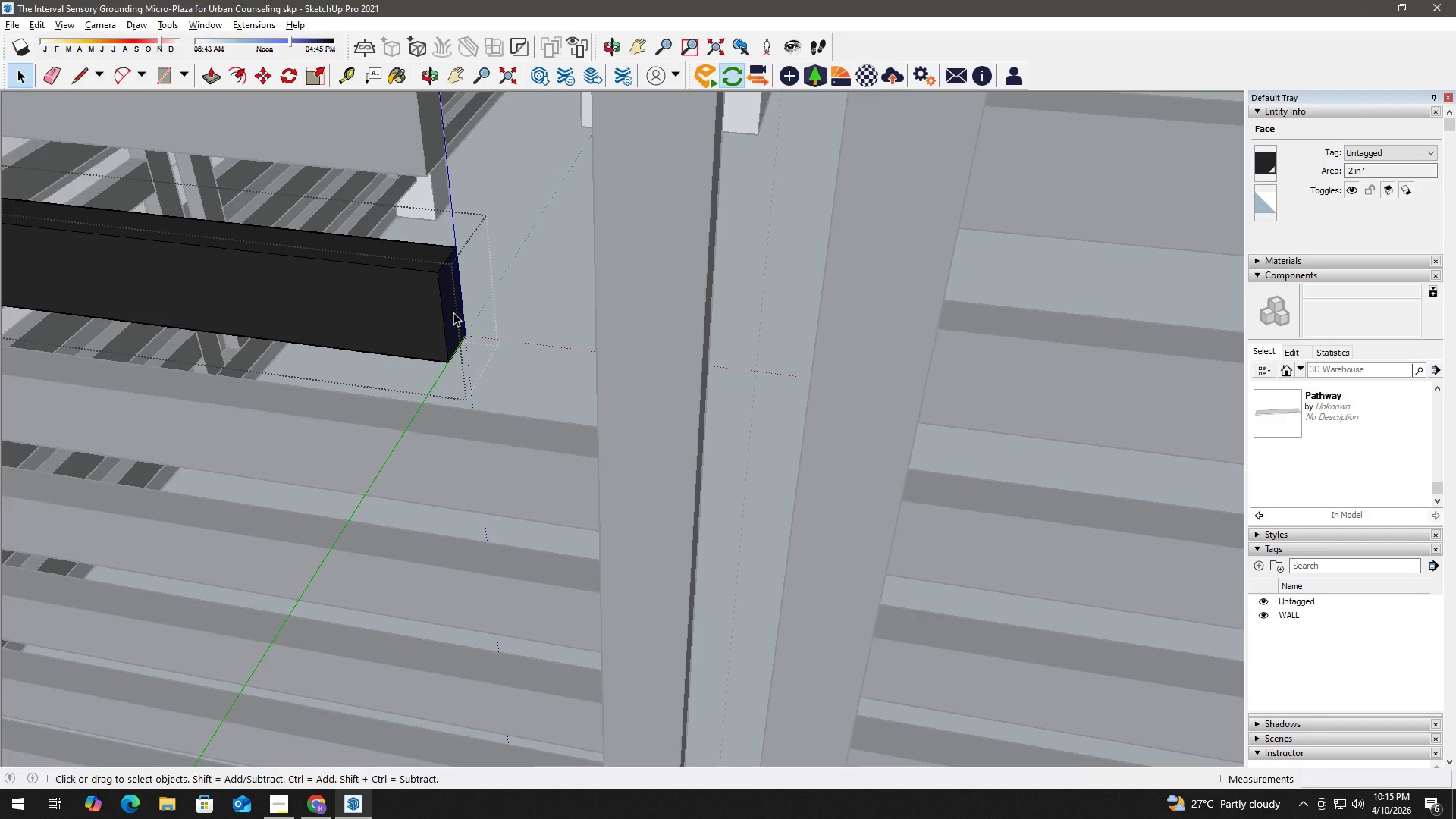 
key(P)
 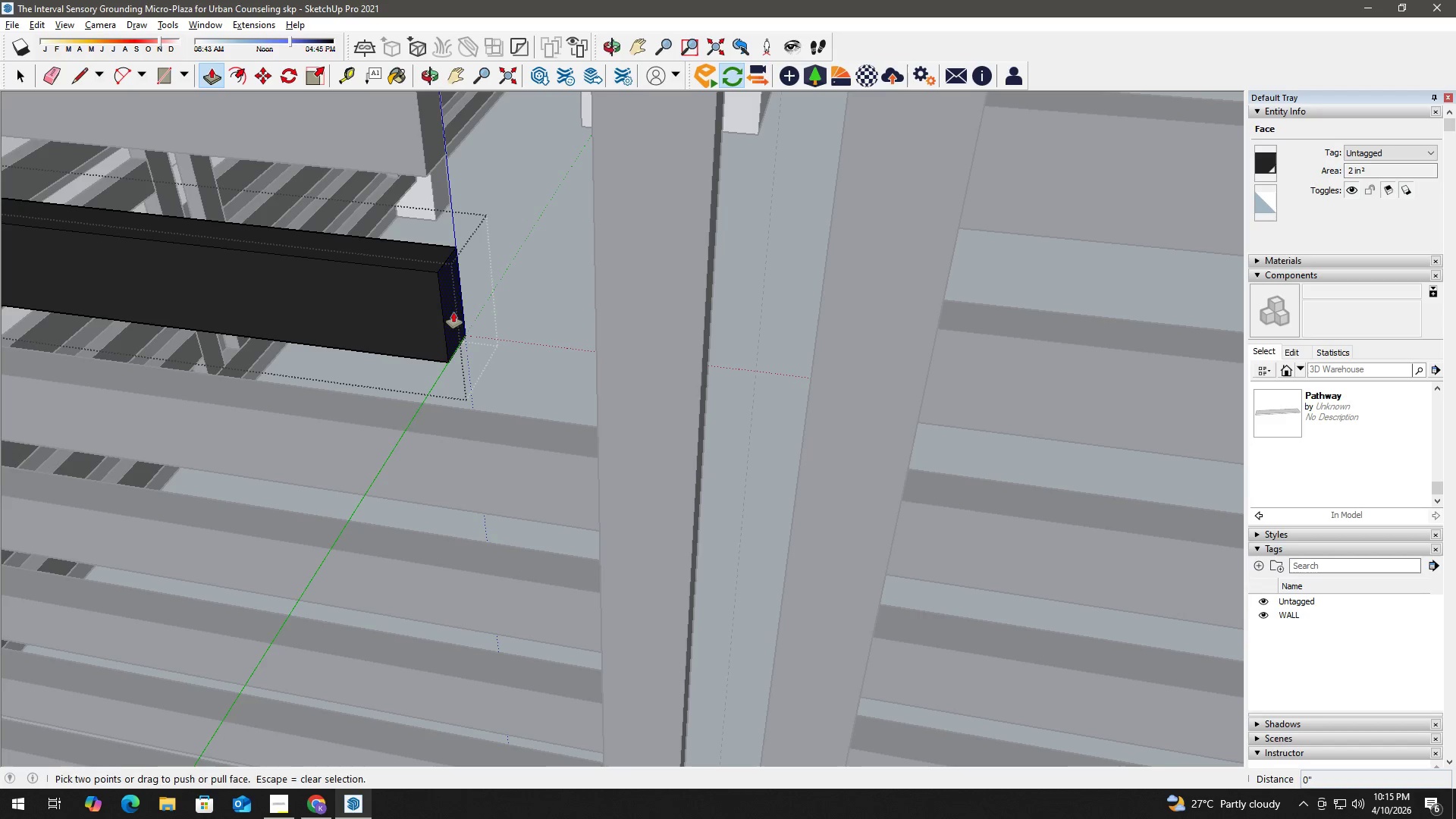 
left_click([453, 312])
 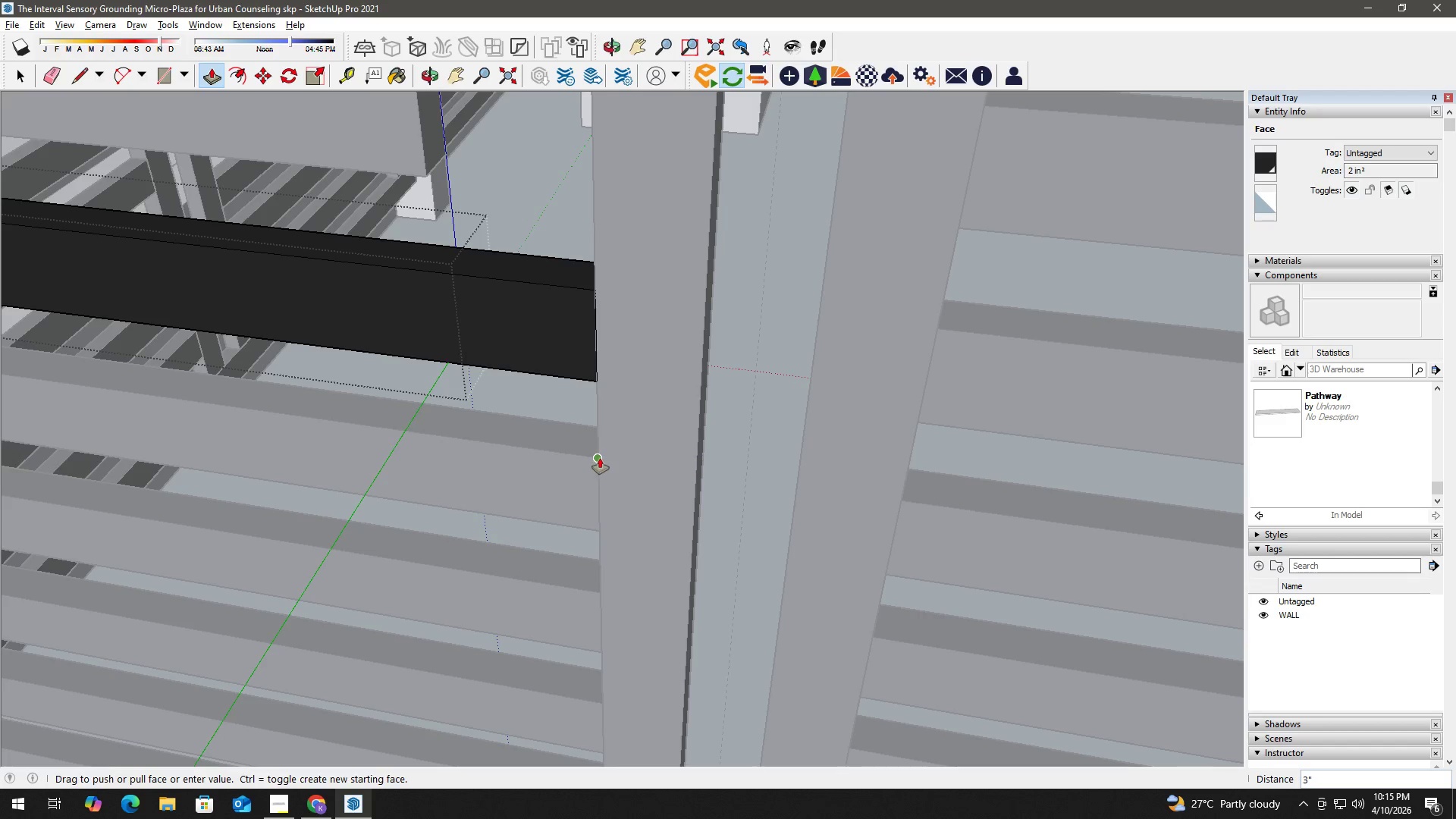 
left_click([599, 458])
 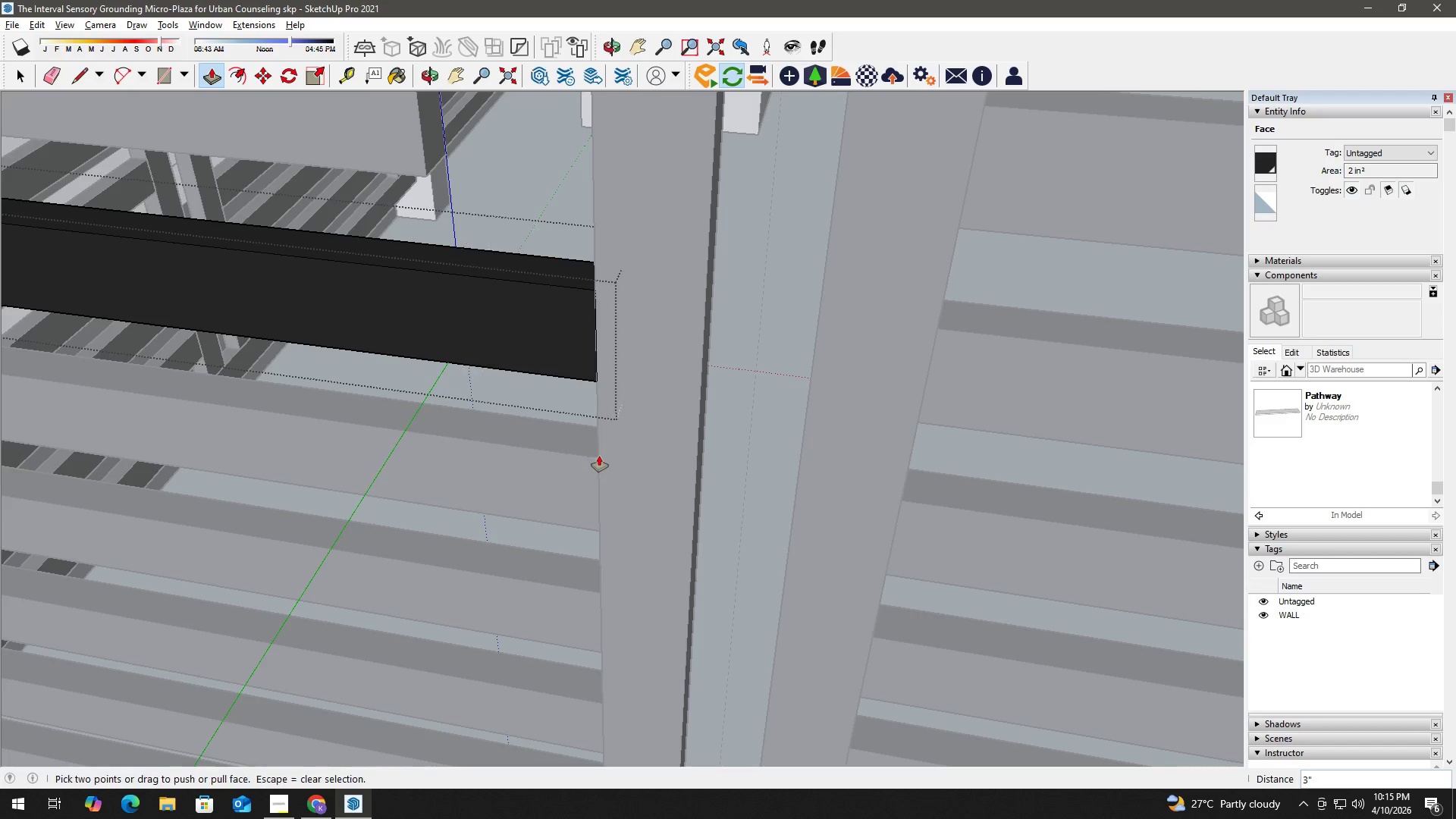 
key(Space)
 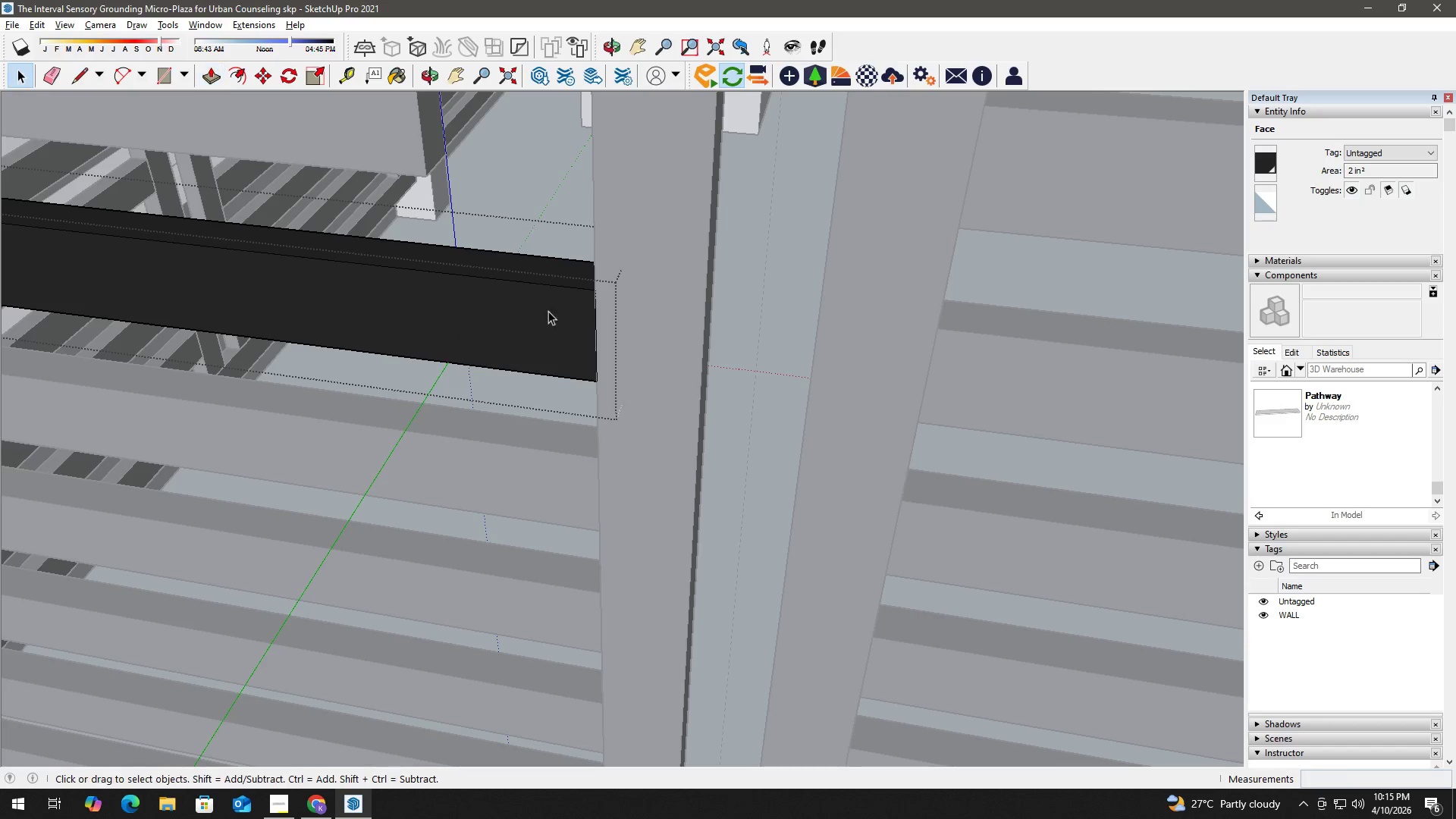 
key(H)
 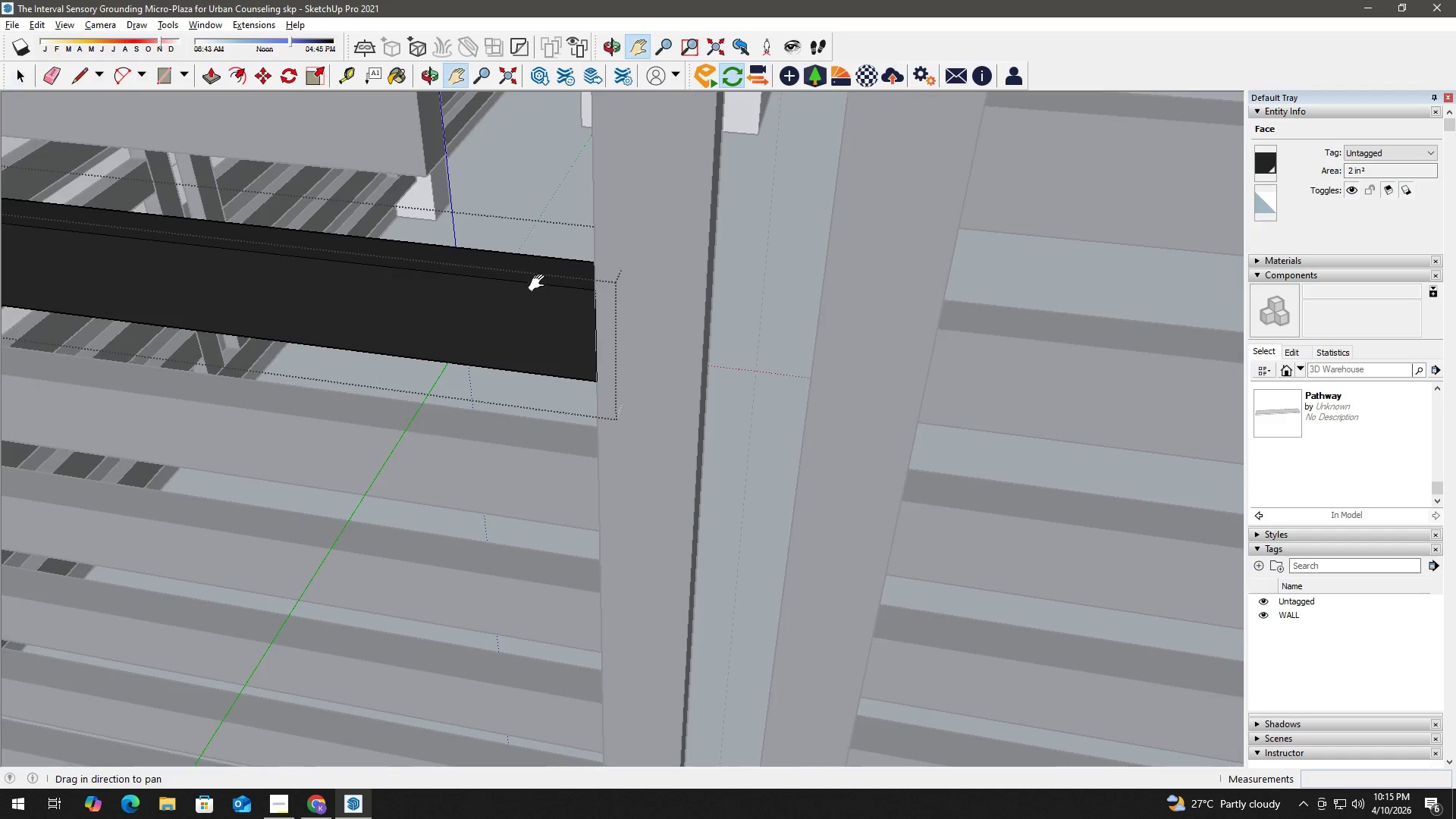 
left_click_drag(start_coordinate=[540, 283], to_coordinate=[555, 419])
 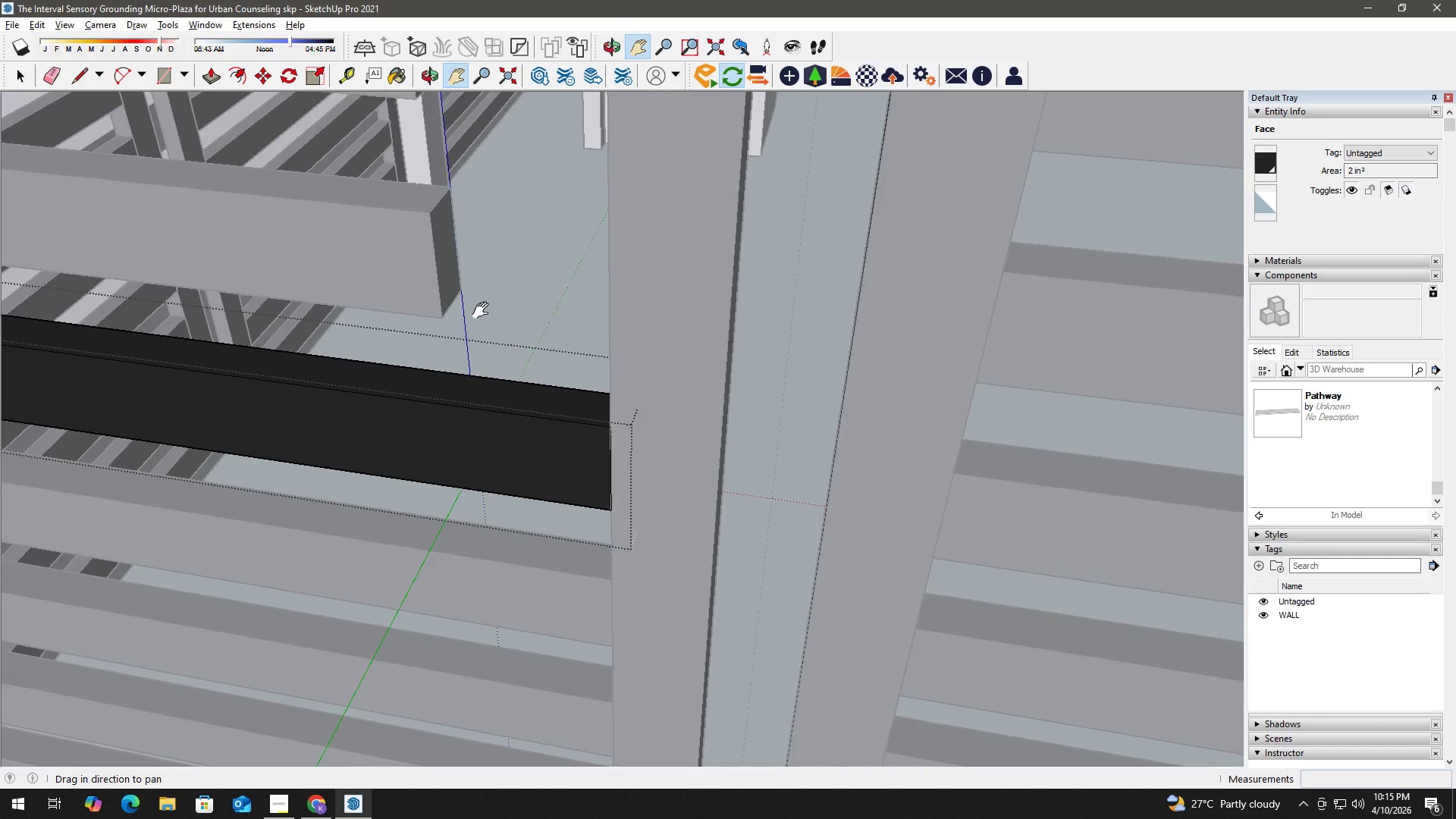 
key(Space)
 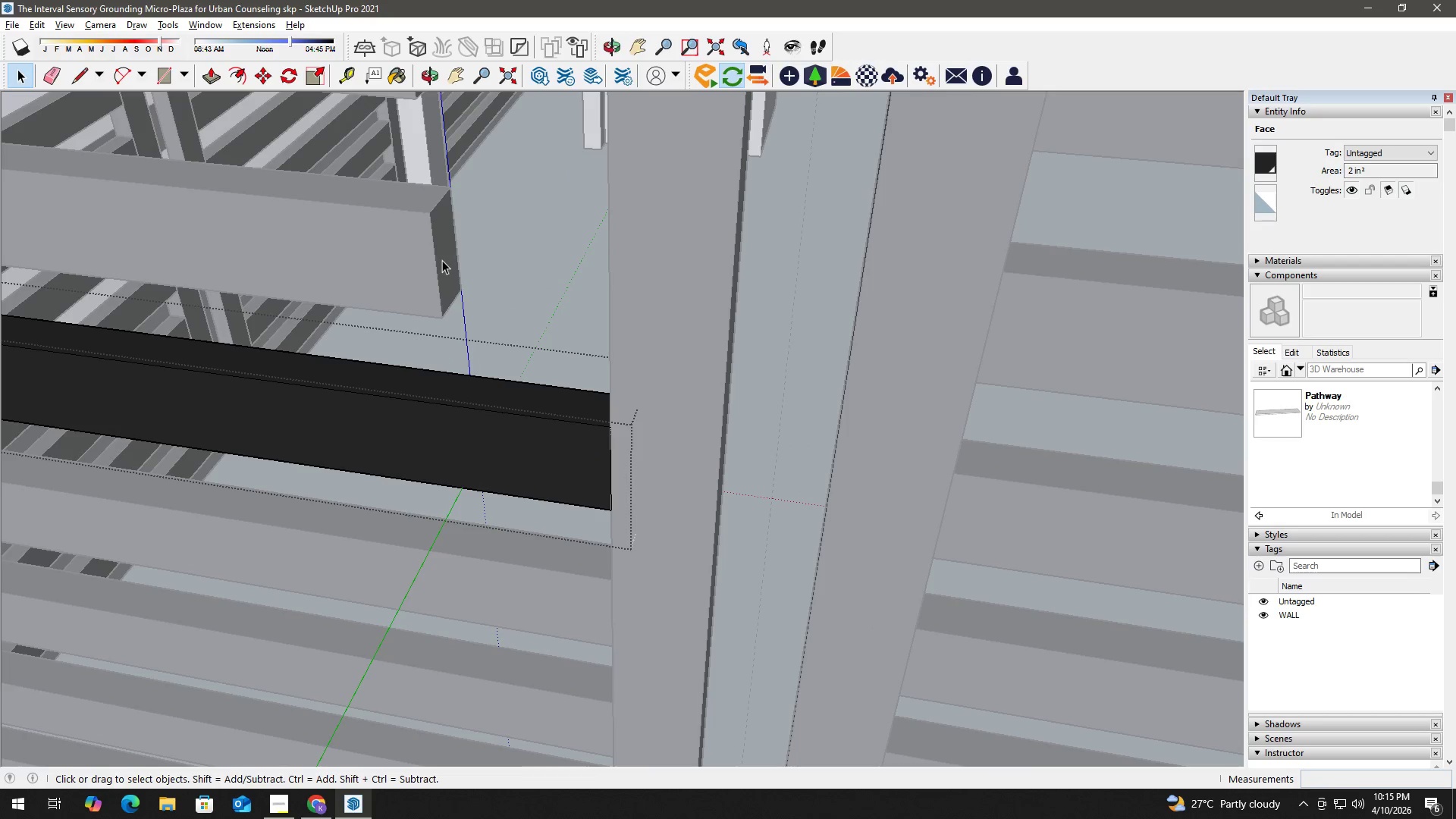 
double_click([442, 260])
 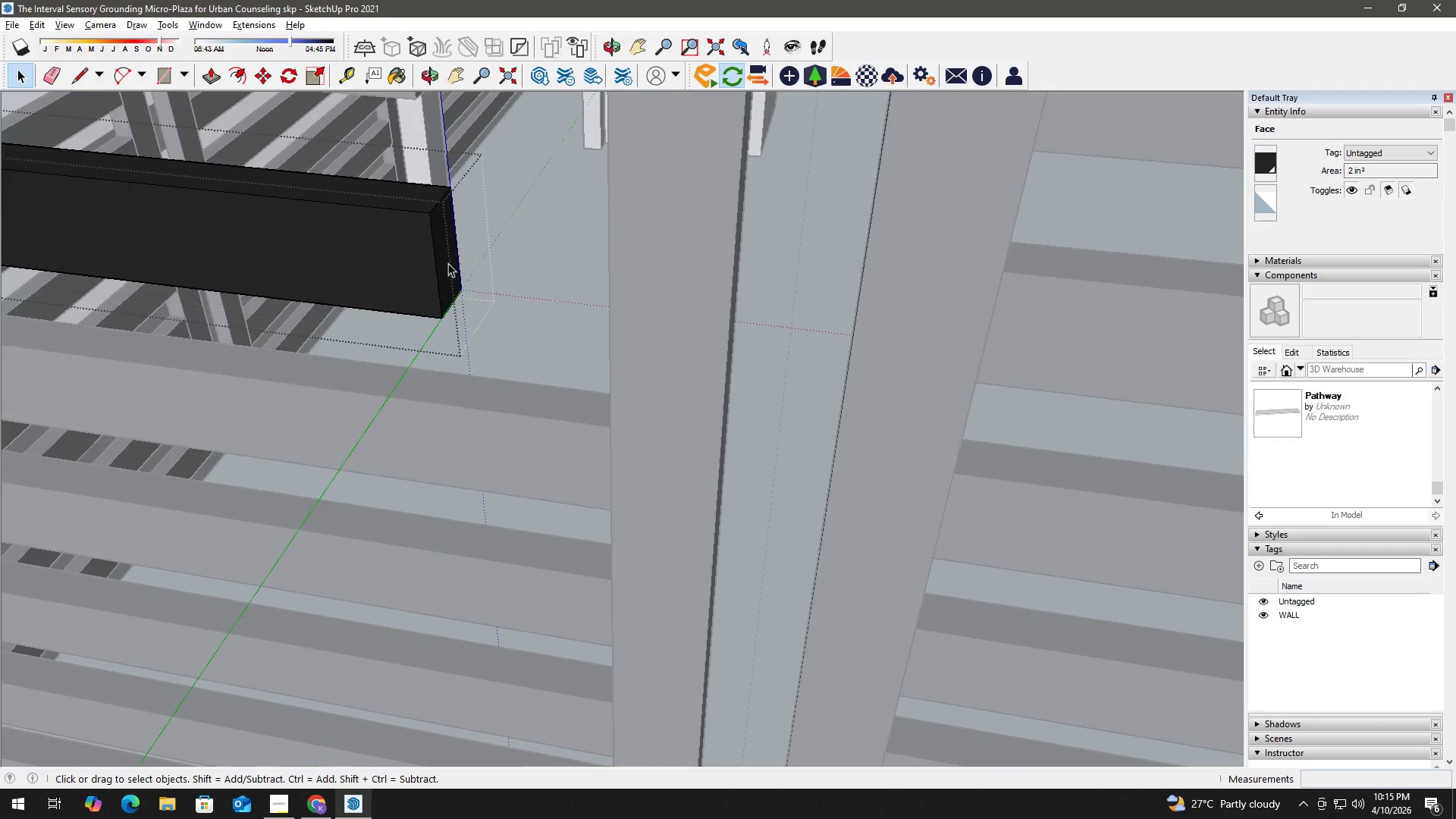 
triple_click([448, 263])
 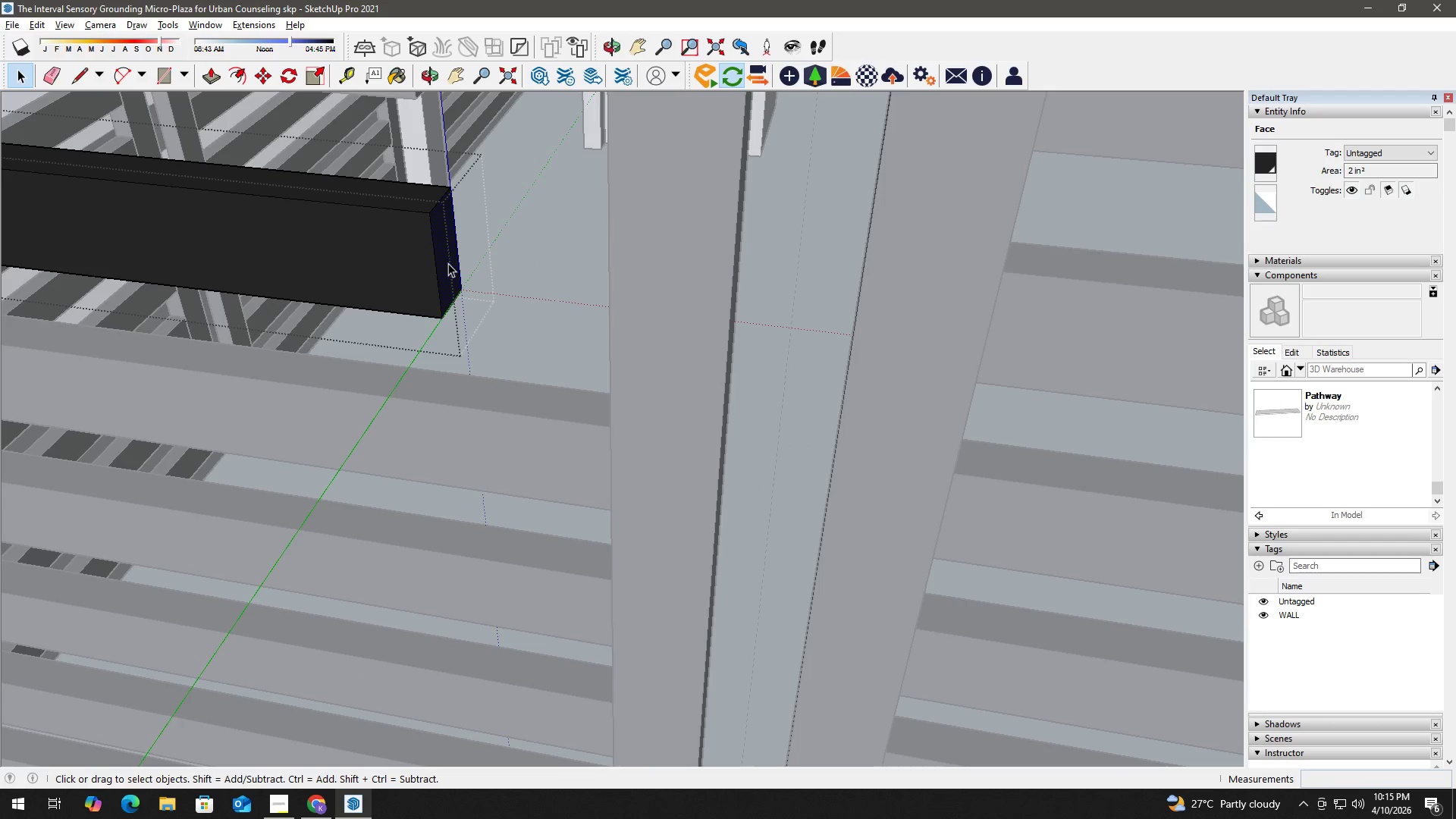 
key(P)
 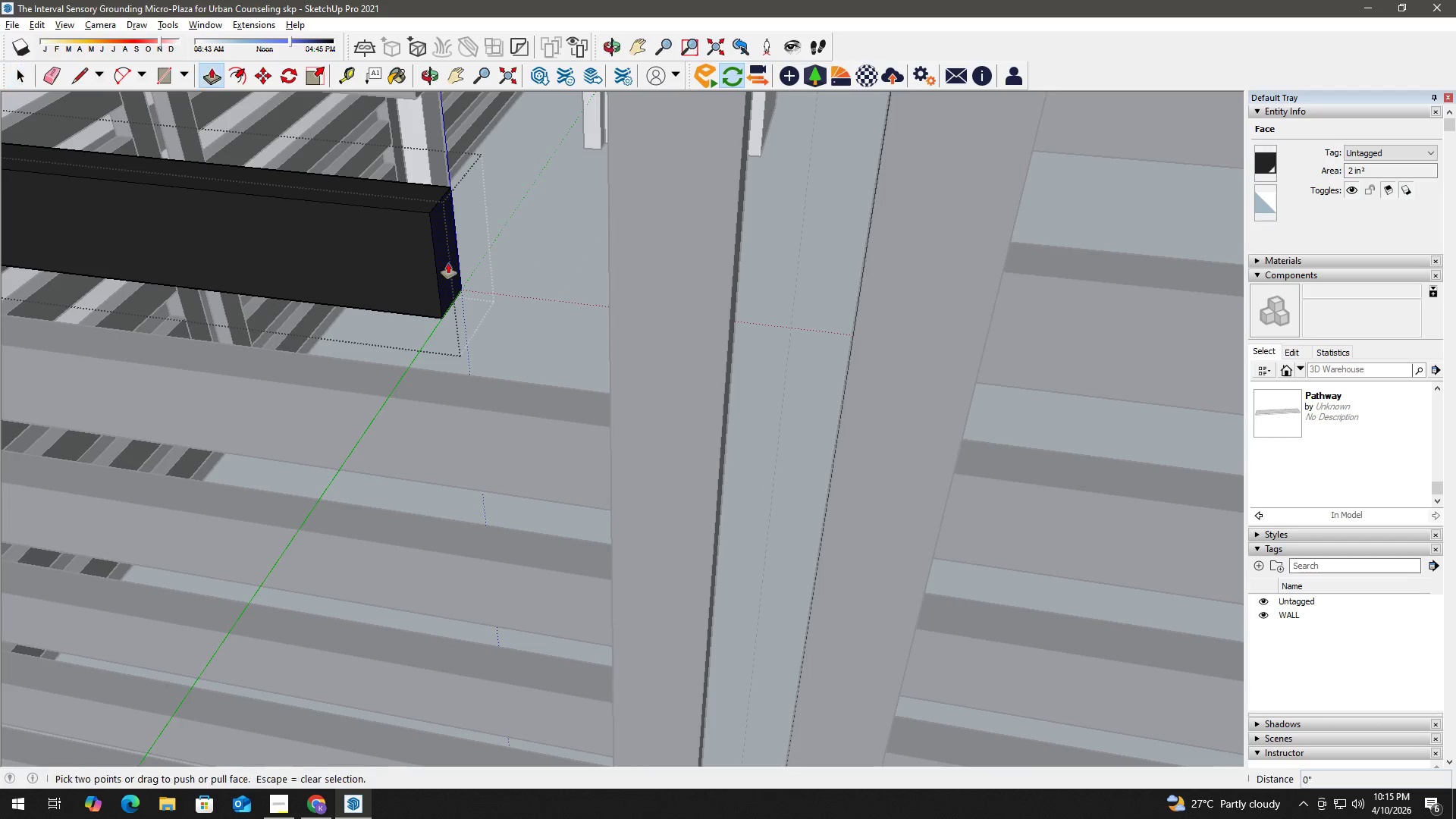 
left_click([448, 263])
 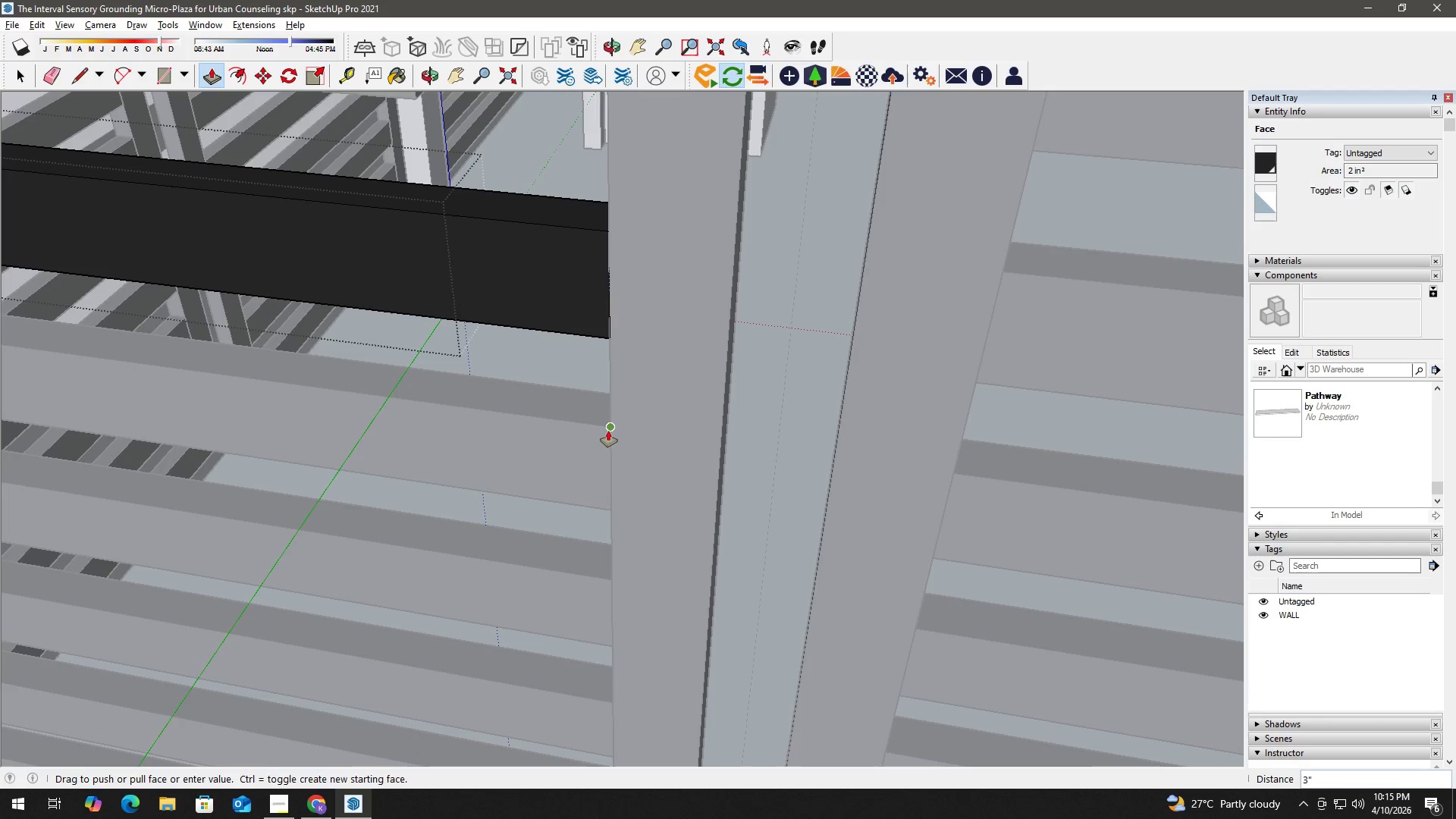 
left_click([608, 431])
 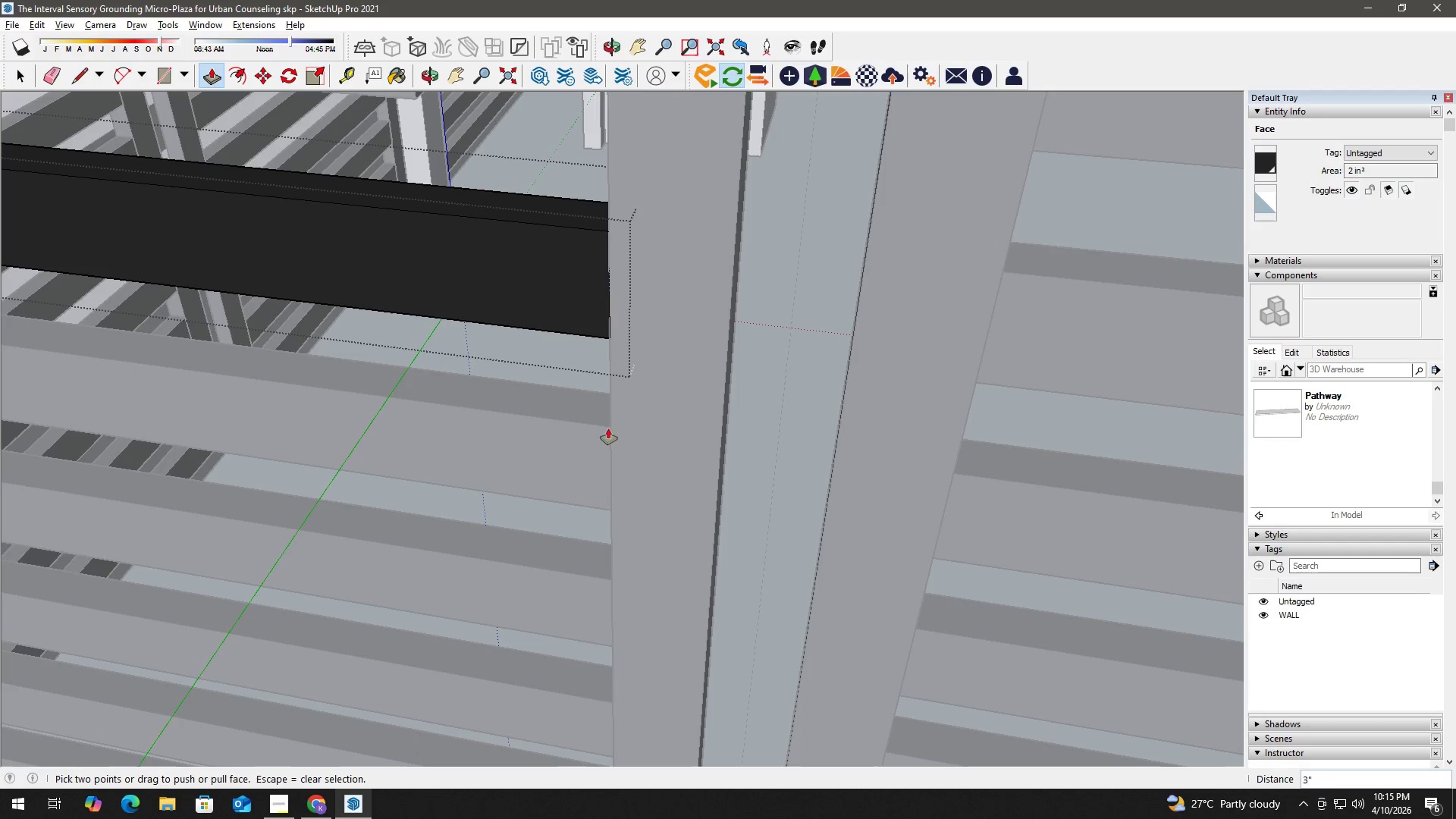 
key(Space)
 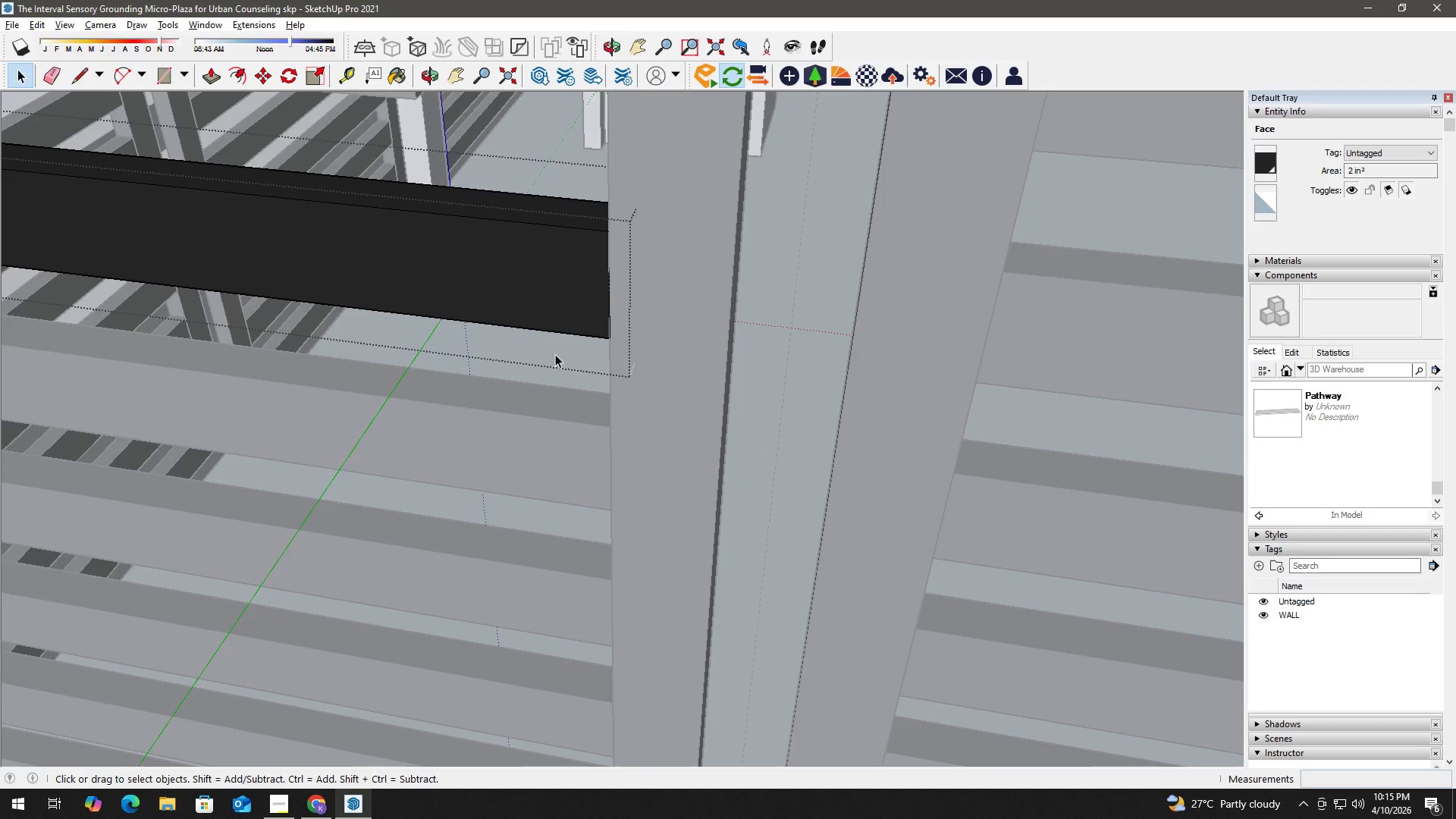 
key(H)
 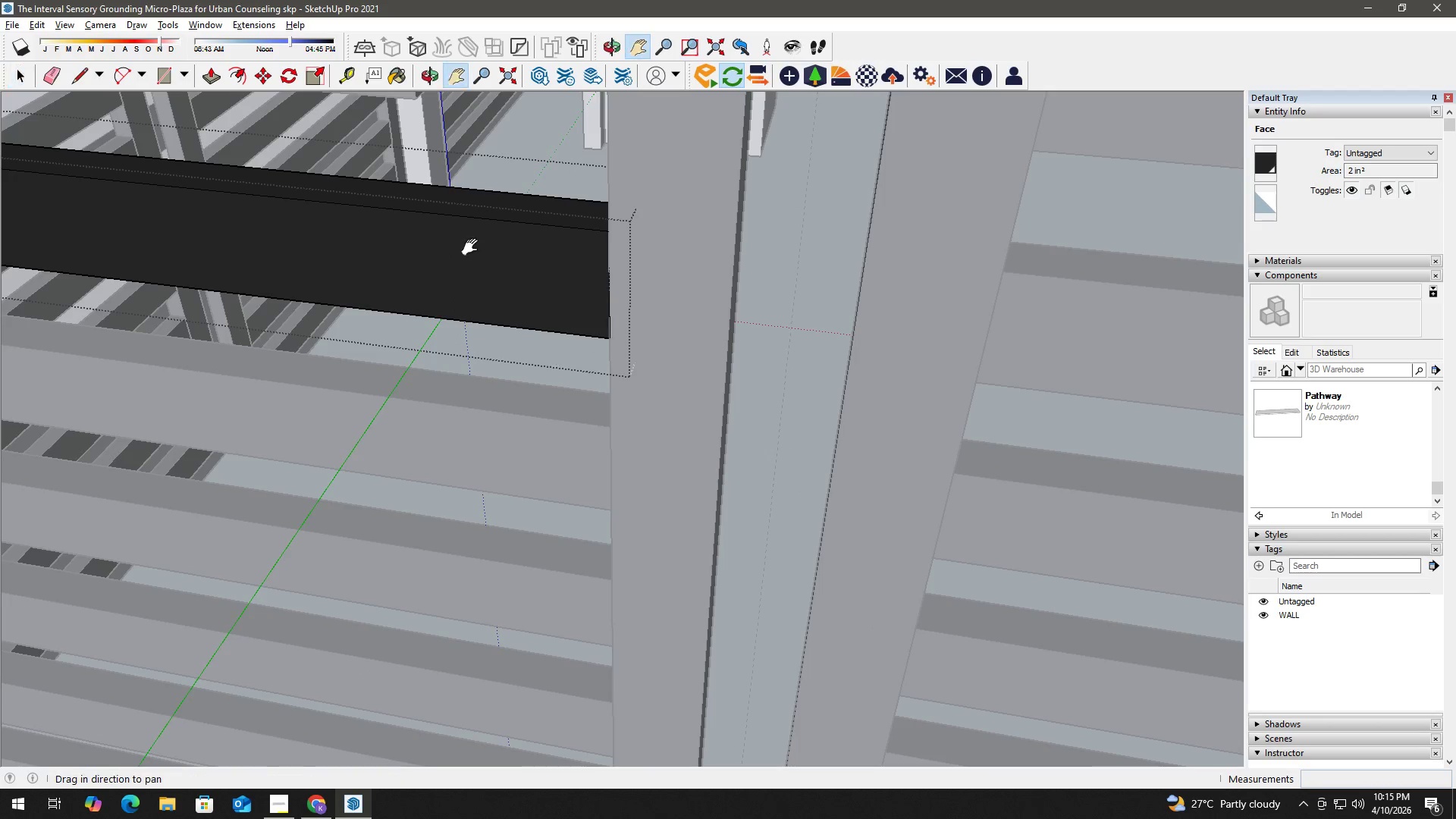 
left_click_drag(start_coordinate=[473, 247], to_coordinate=[512, 510])
 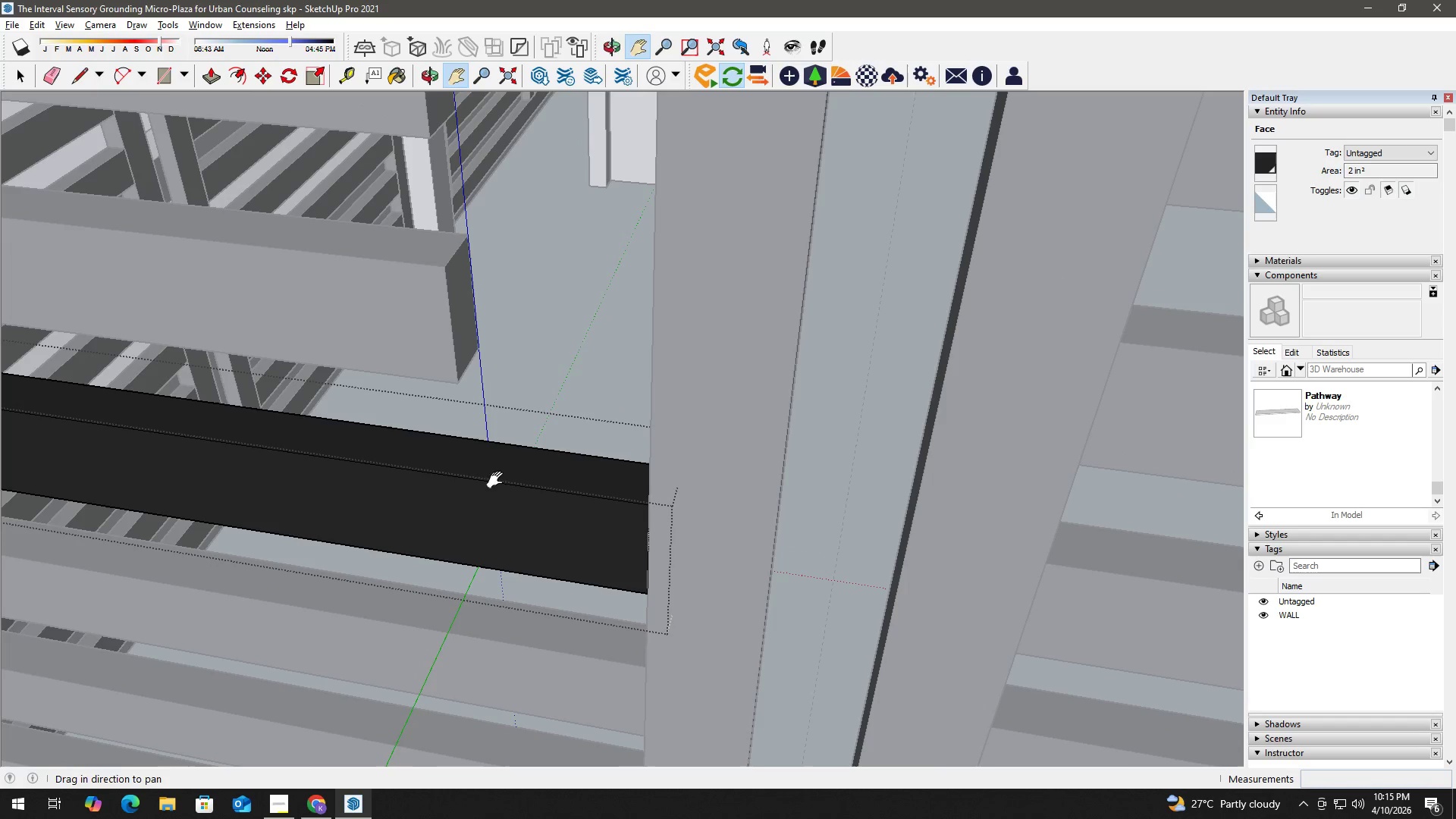 
key(Space)
 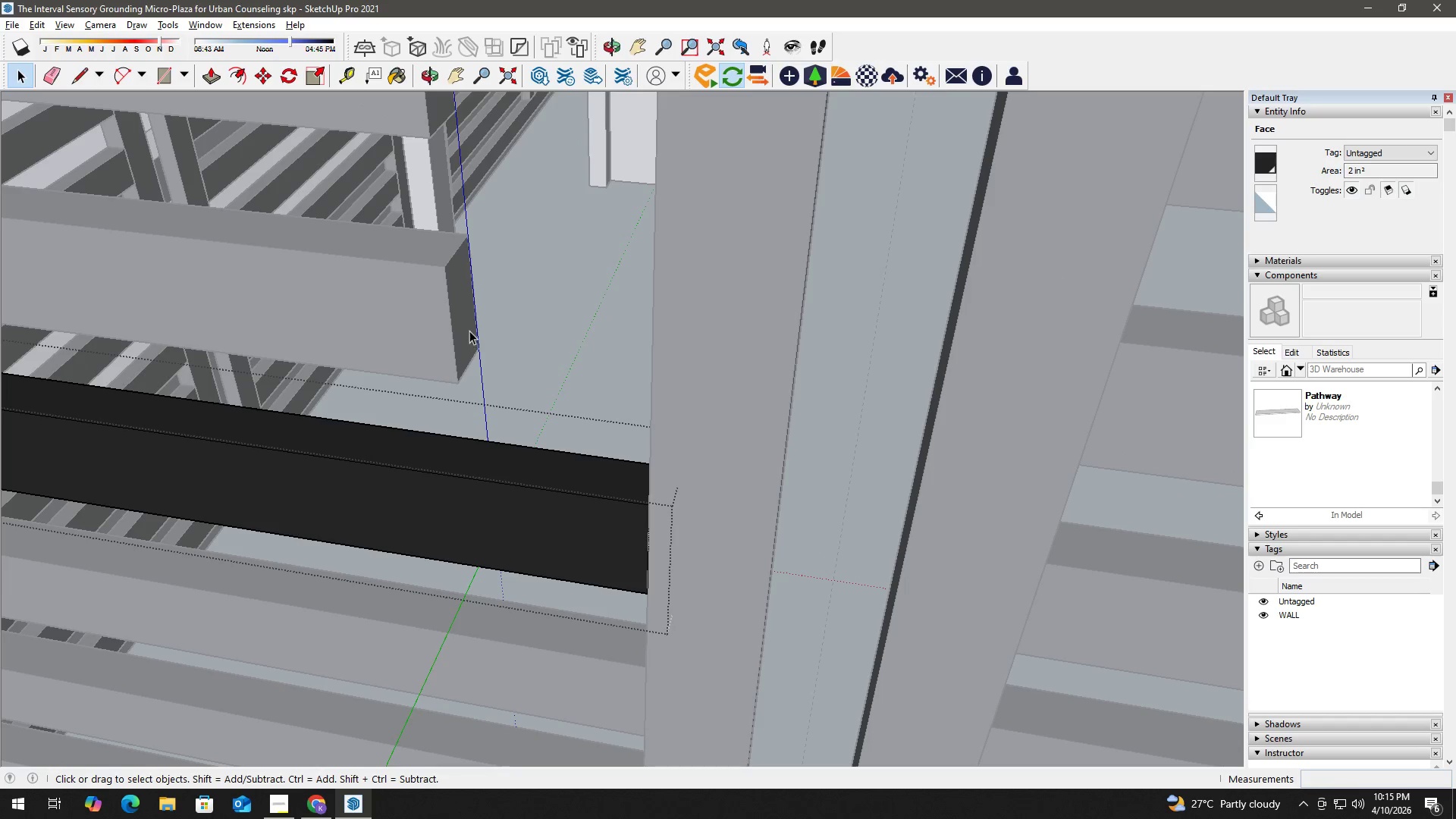 
double_click([469, 331])
 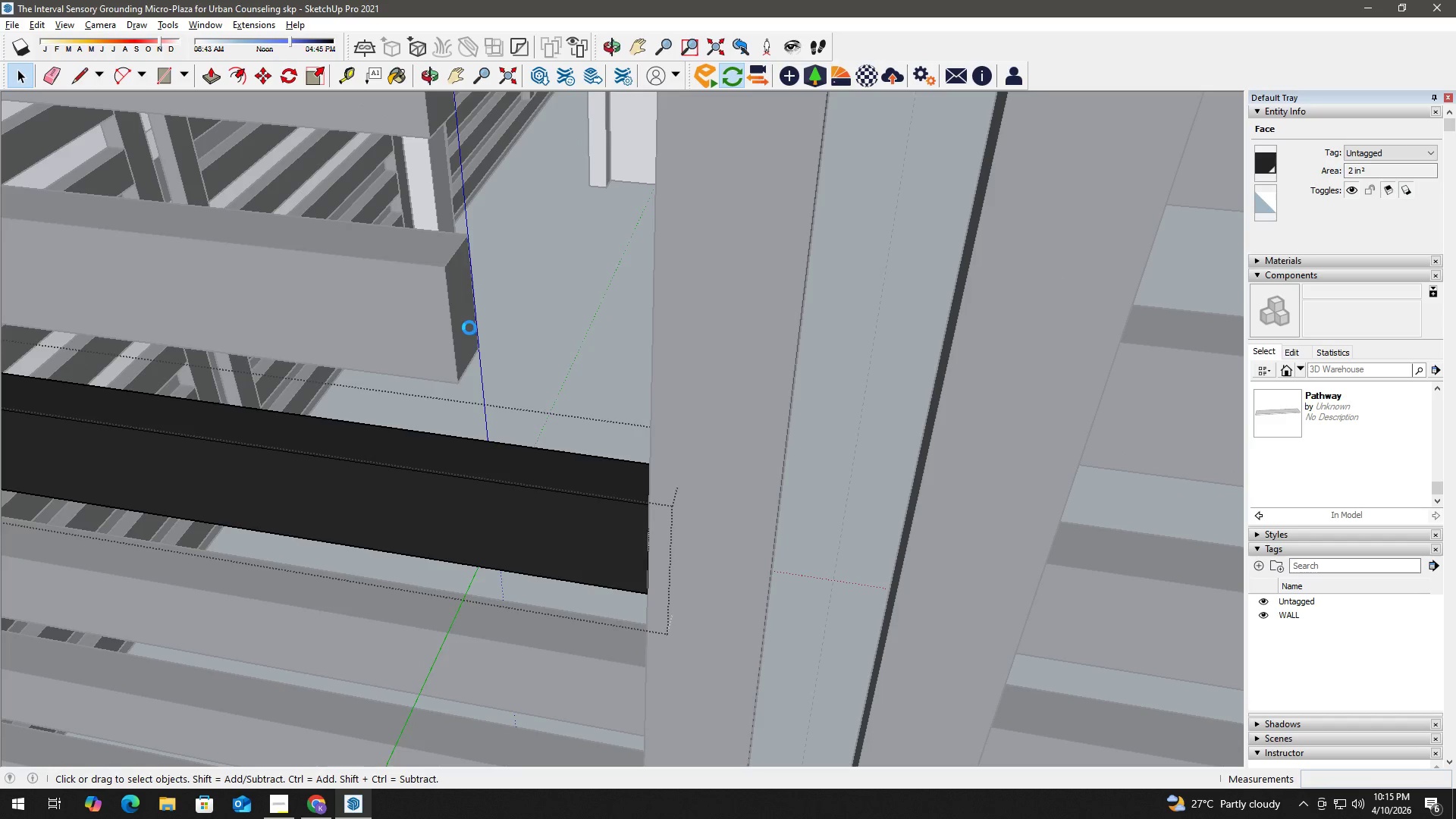 
triple_click([467, 325])
 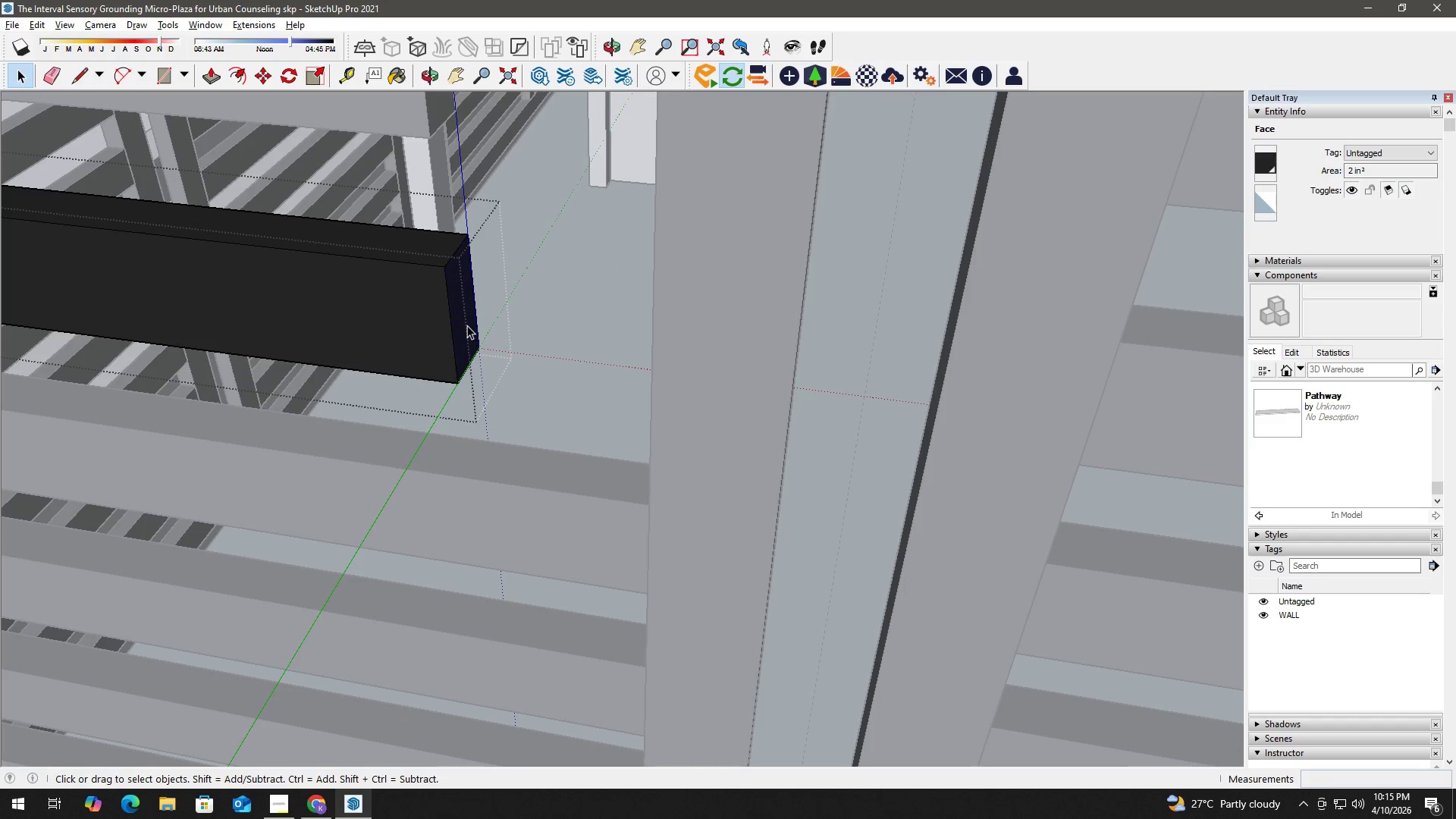 
key(P)
 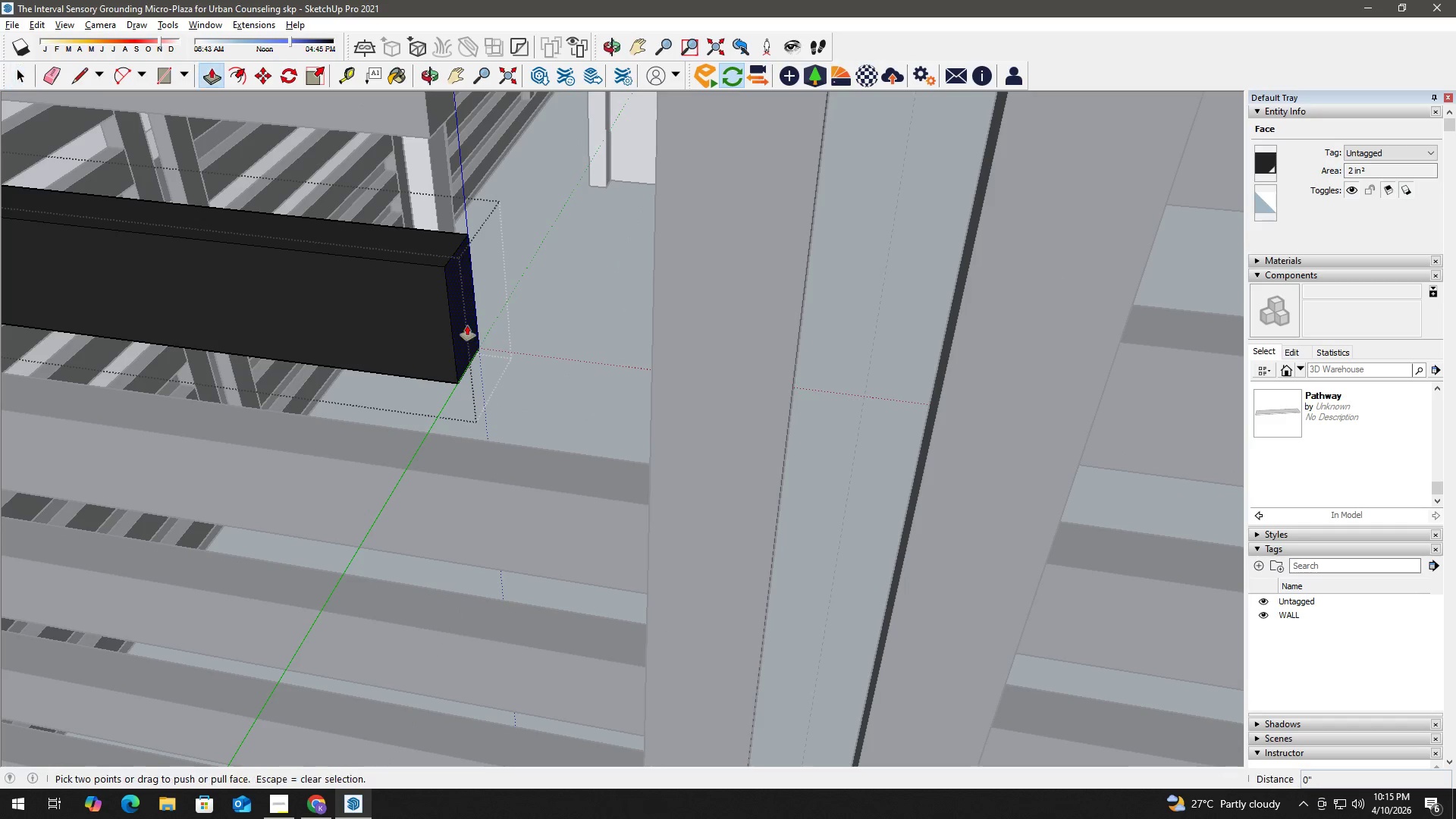 
left_click([467, 325])
 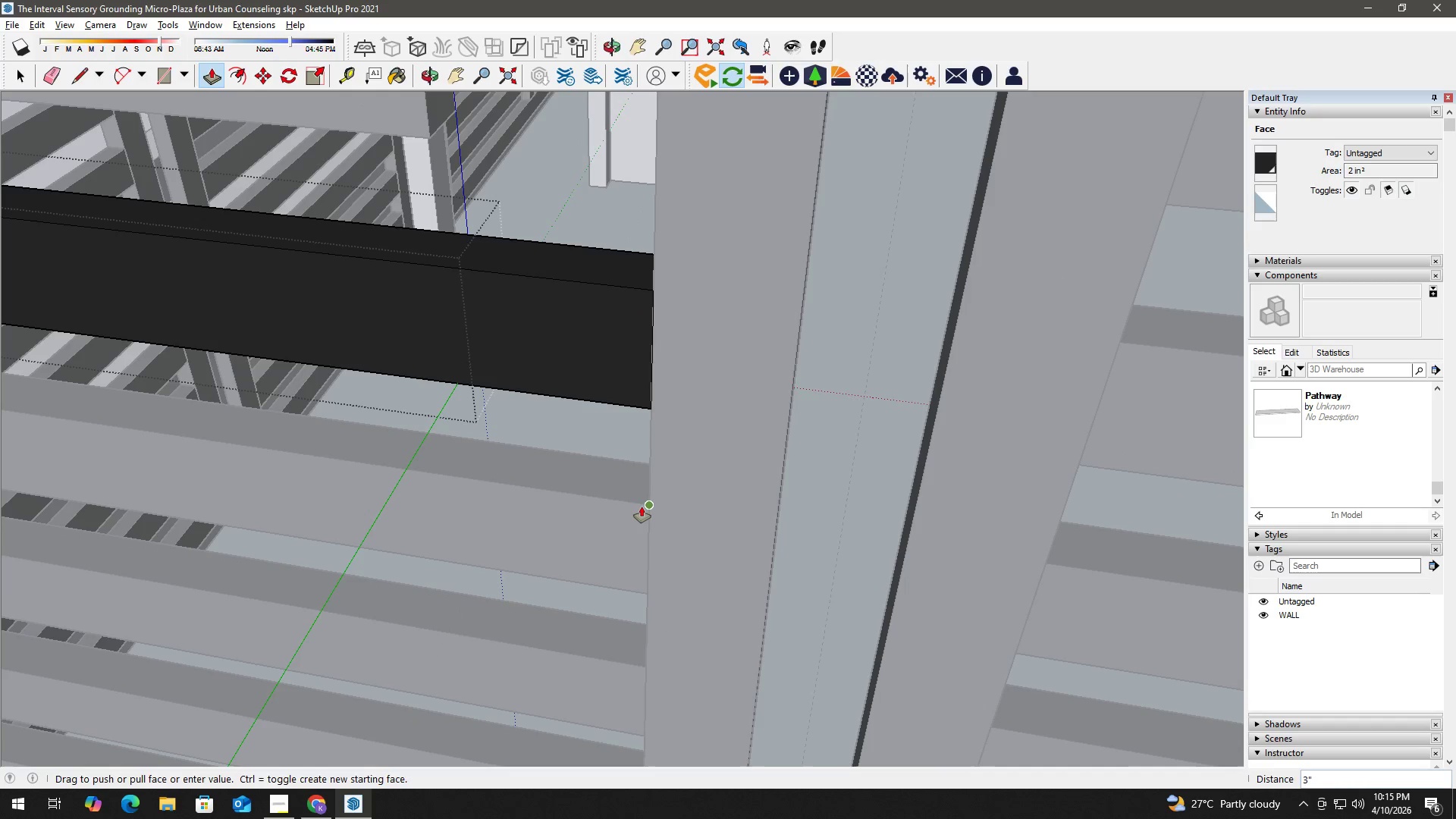 
left_click([644, 507])
 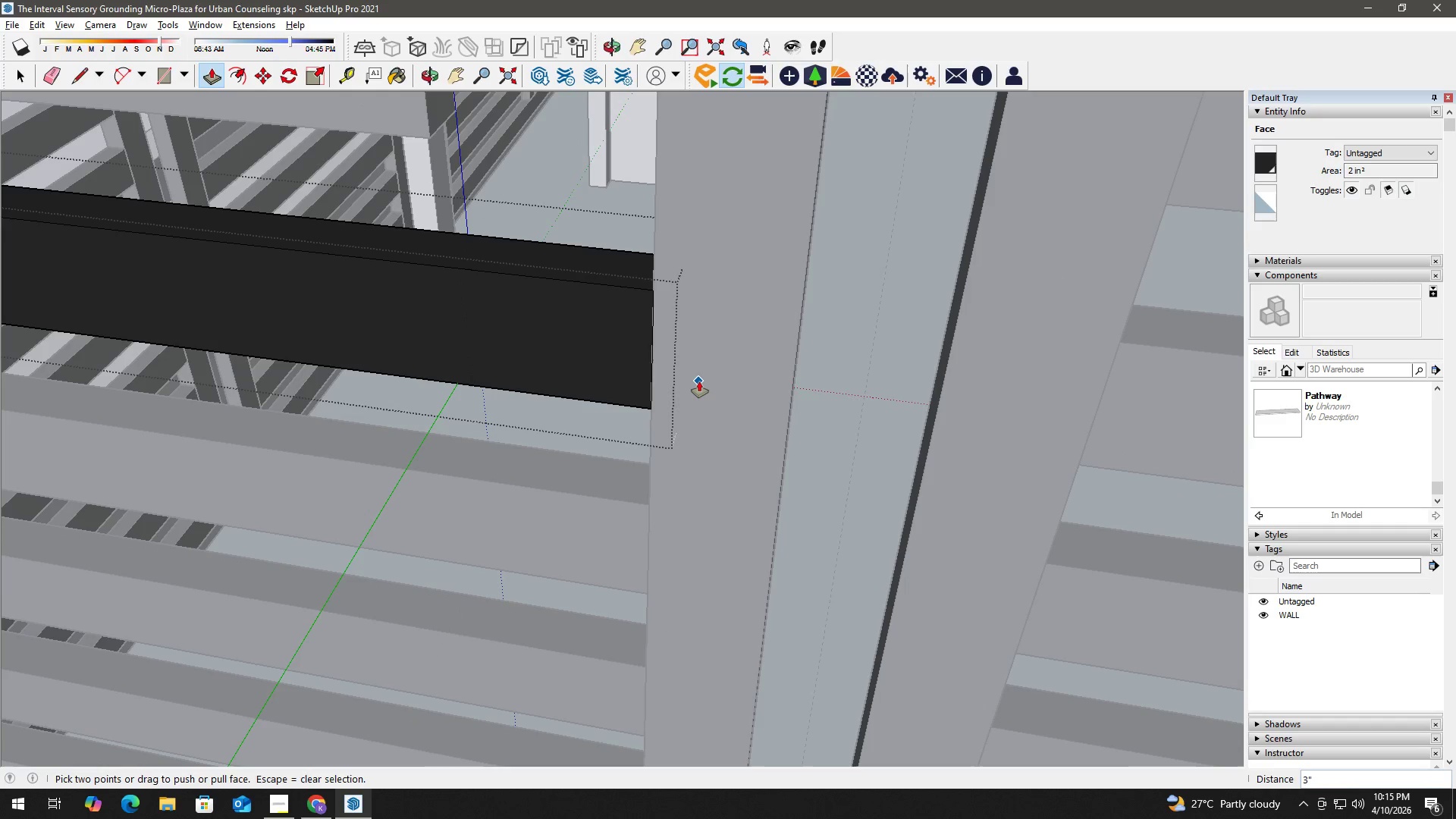 
key(Space)
 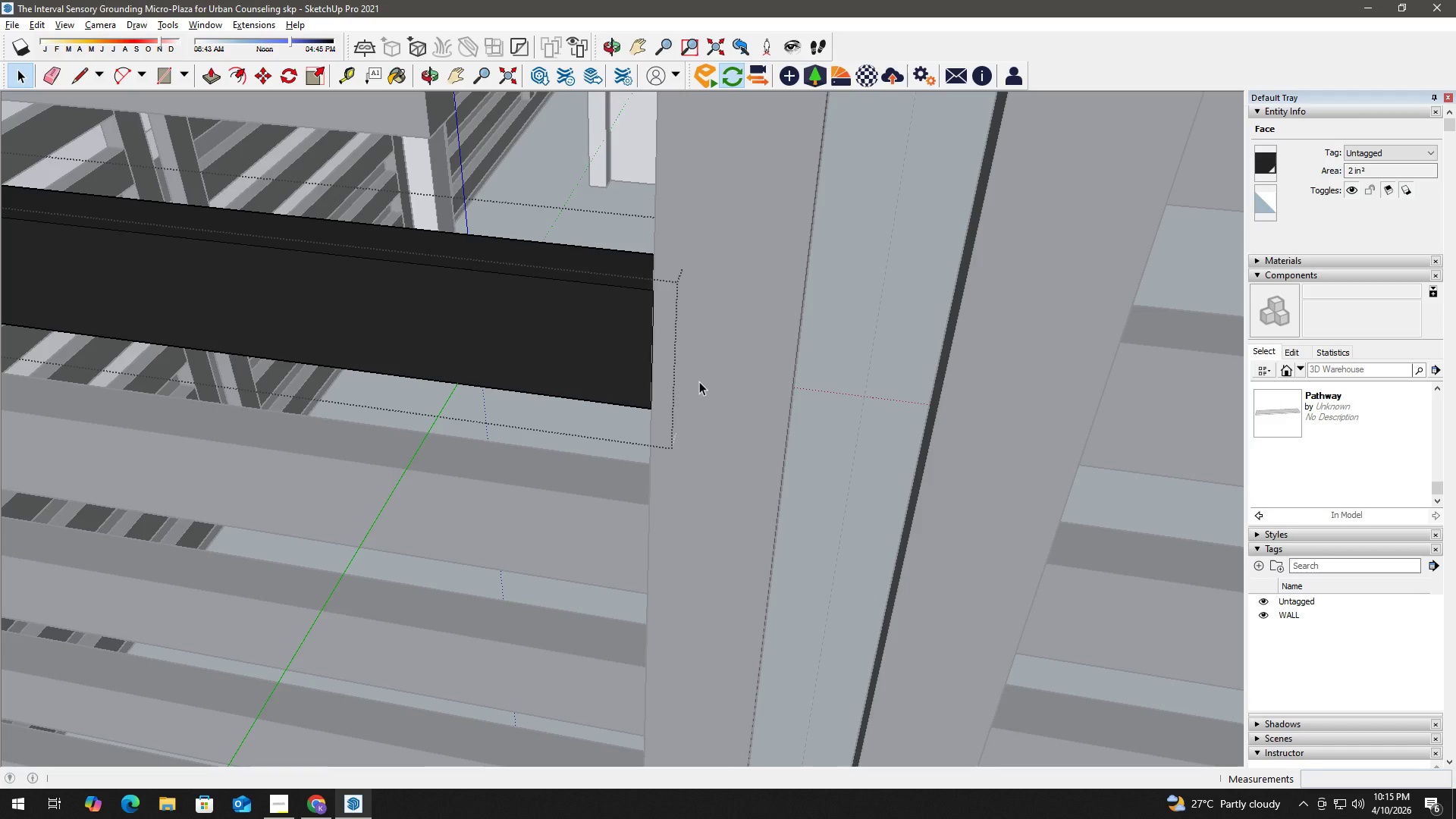 
left_click([699, 381])
 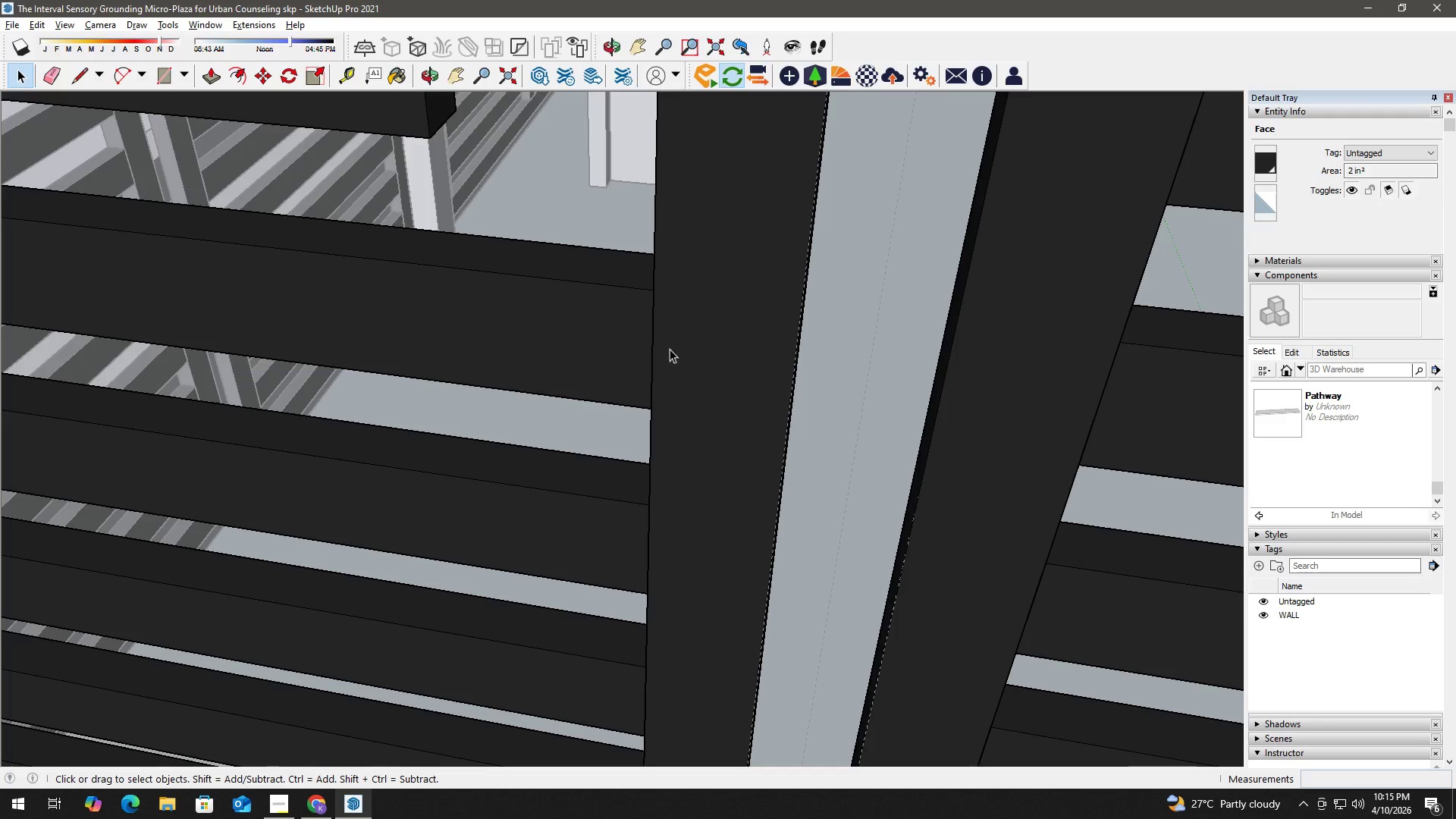 
key(H)
 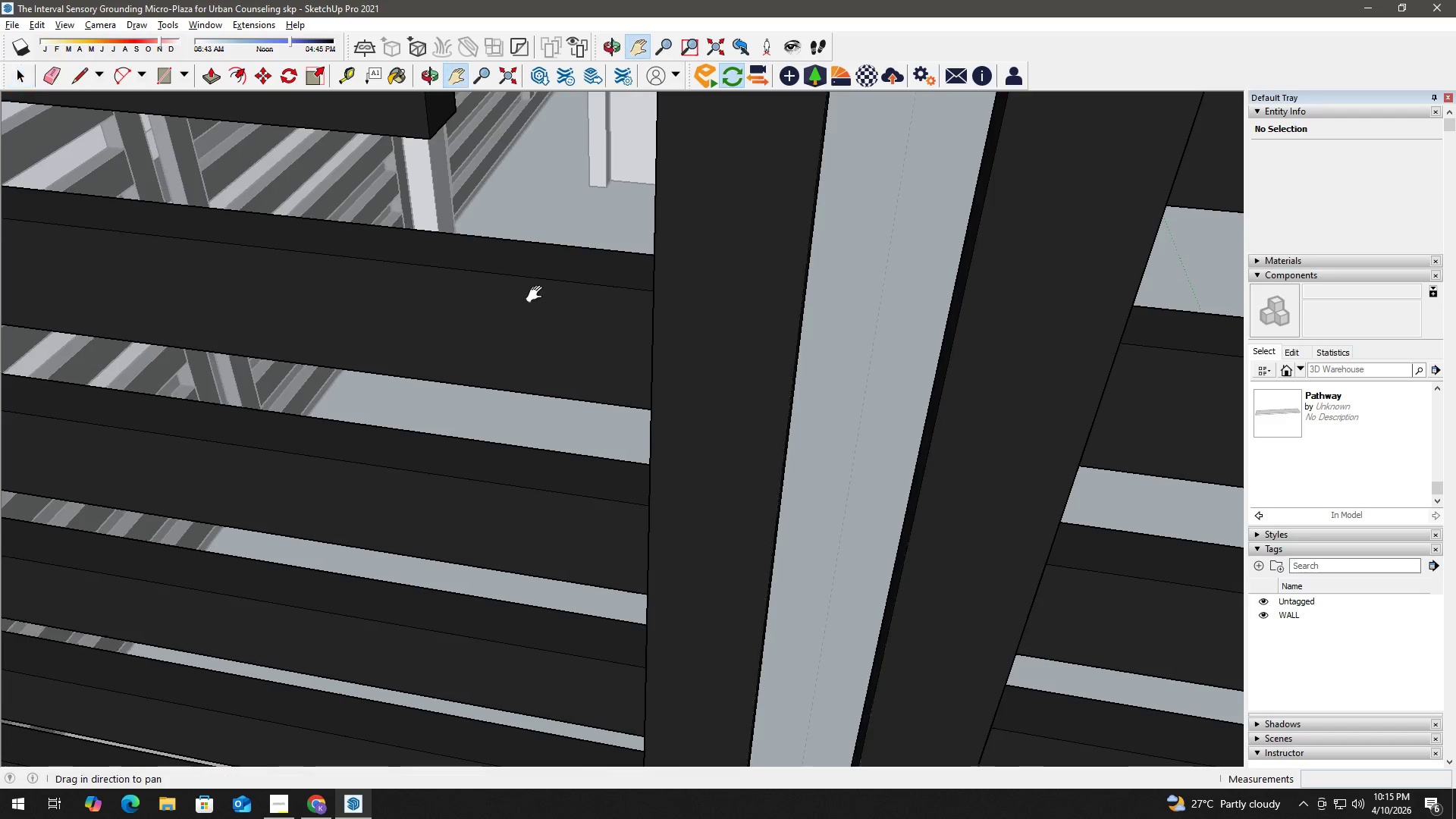 
left_click_drag(start_coordinate=[538, 290], to_coordinate=[569, 447])
 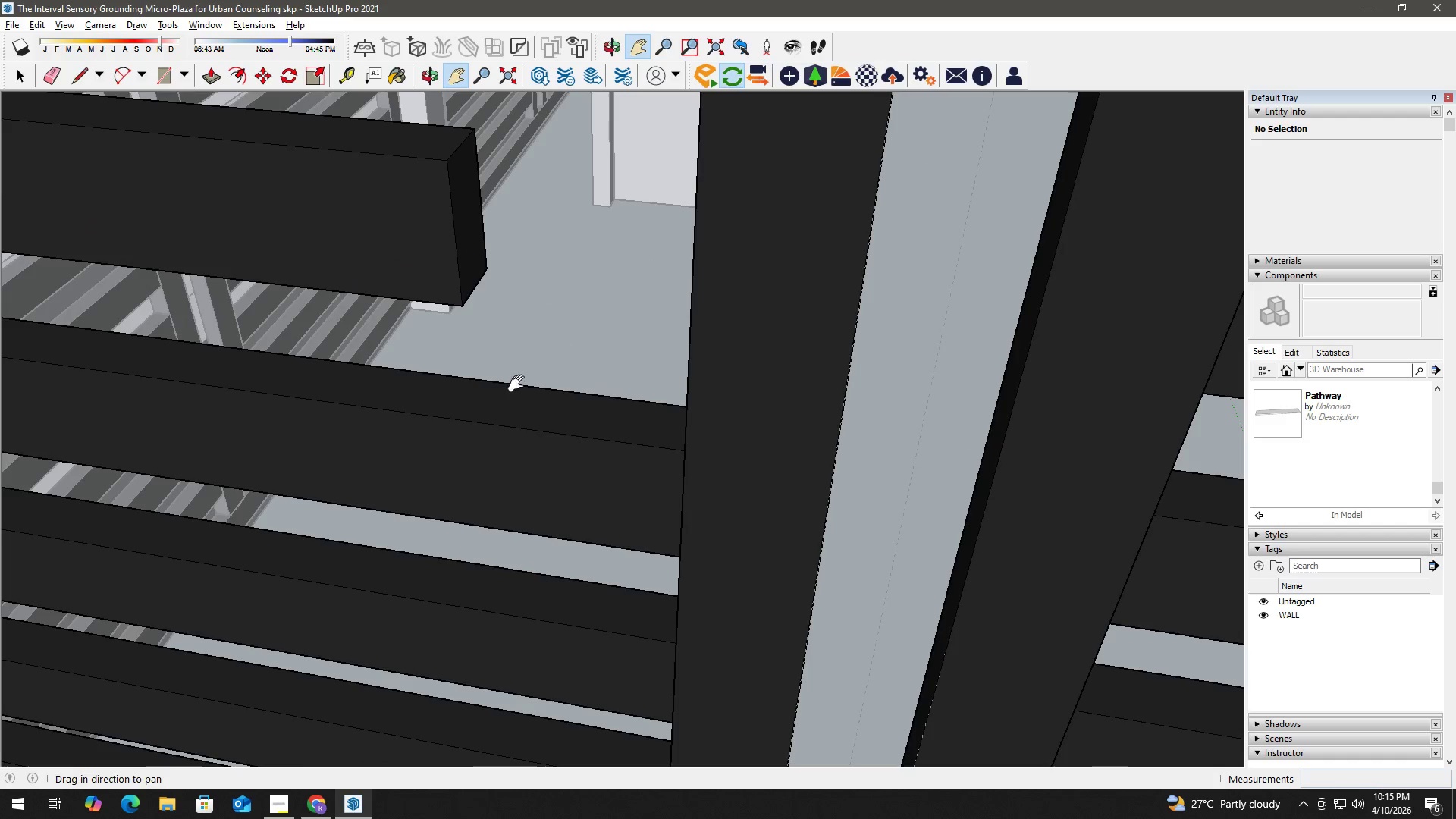 
key(Space)
 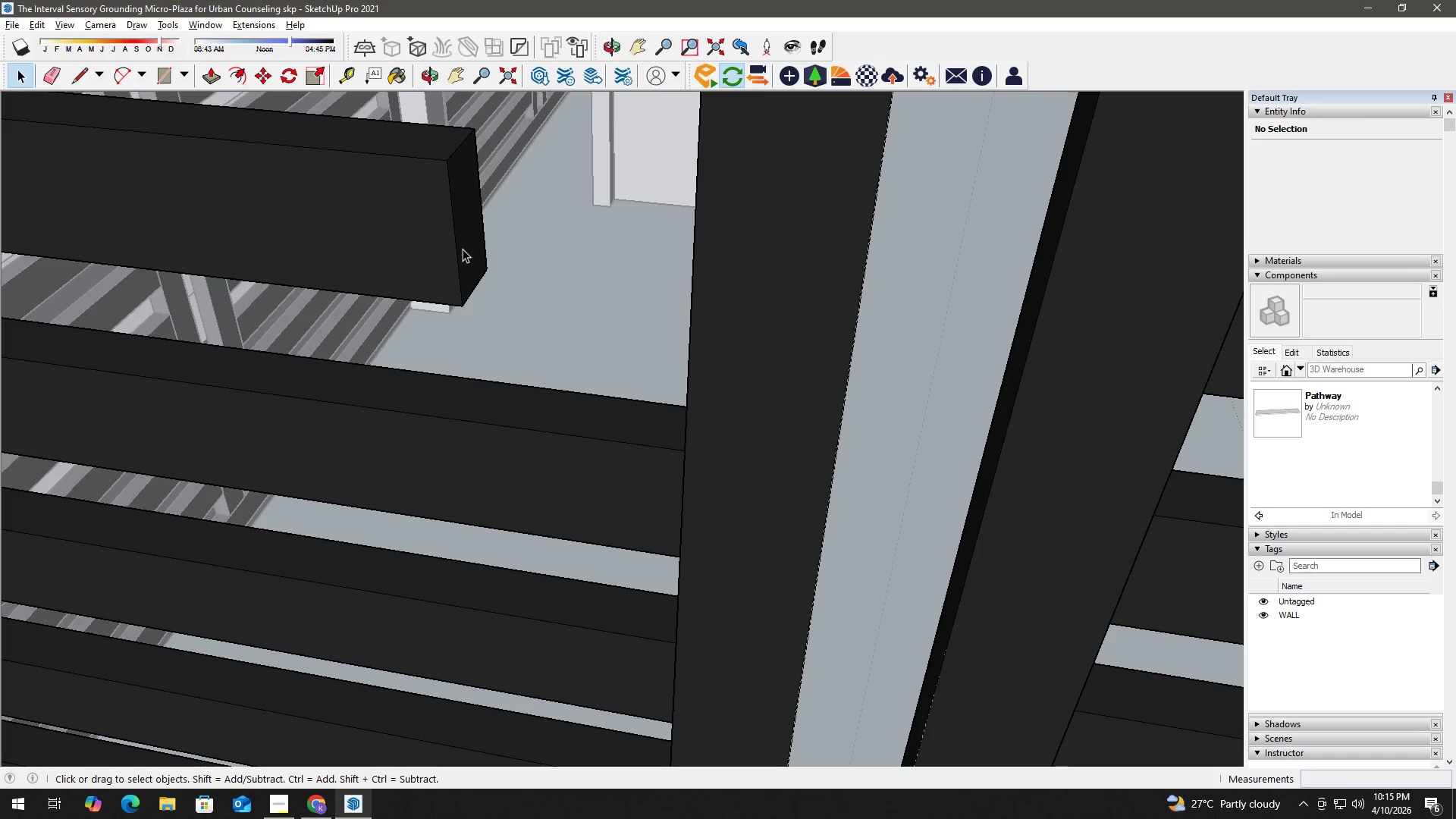 
double_click([463, 249])
 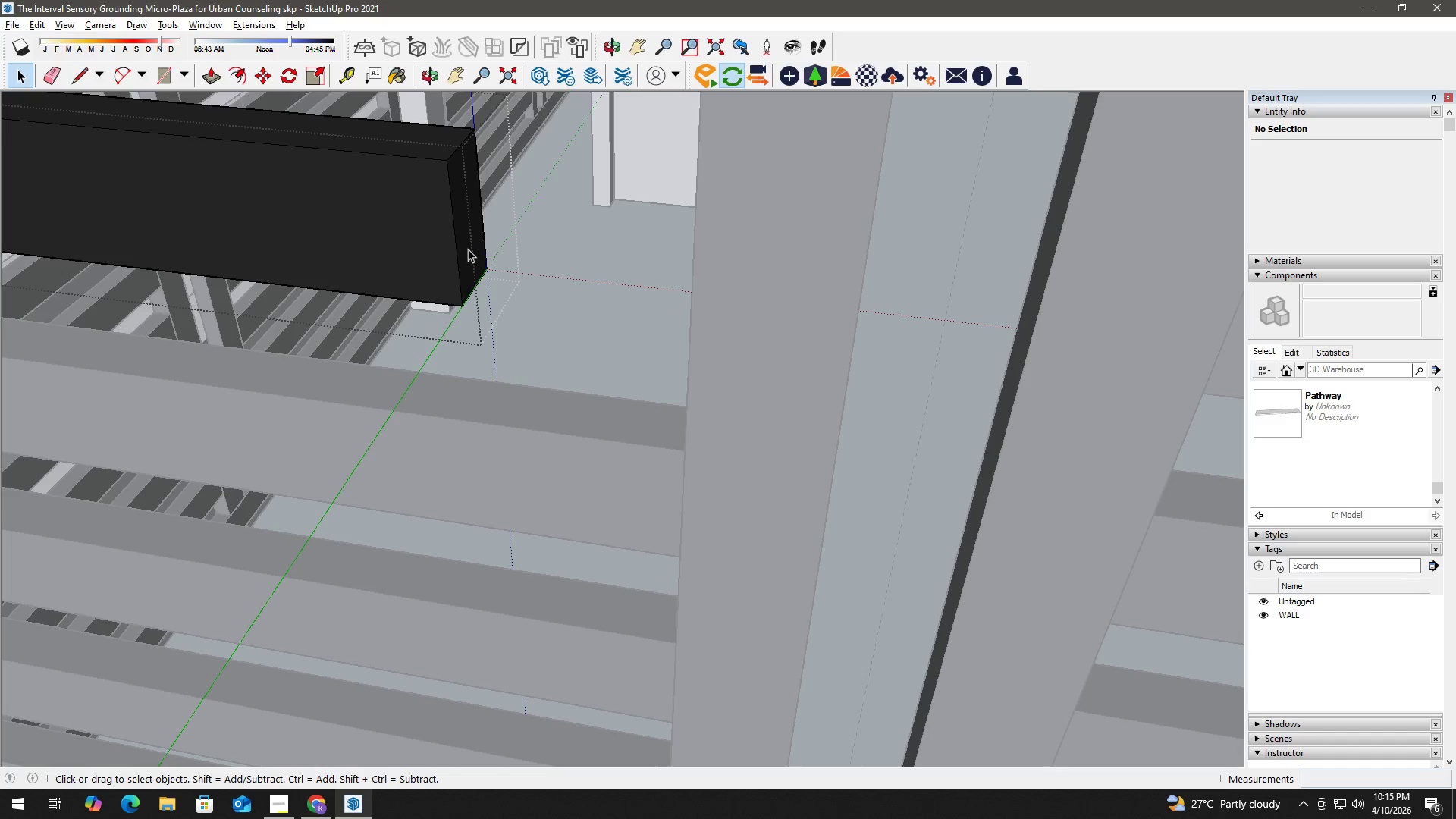 
triple_click([473, 247])
 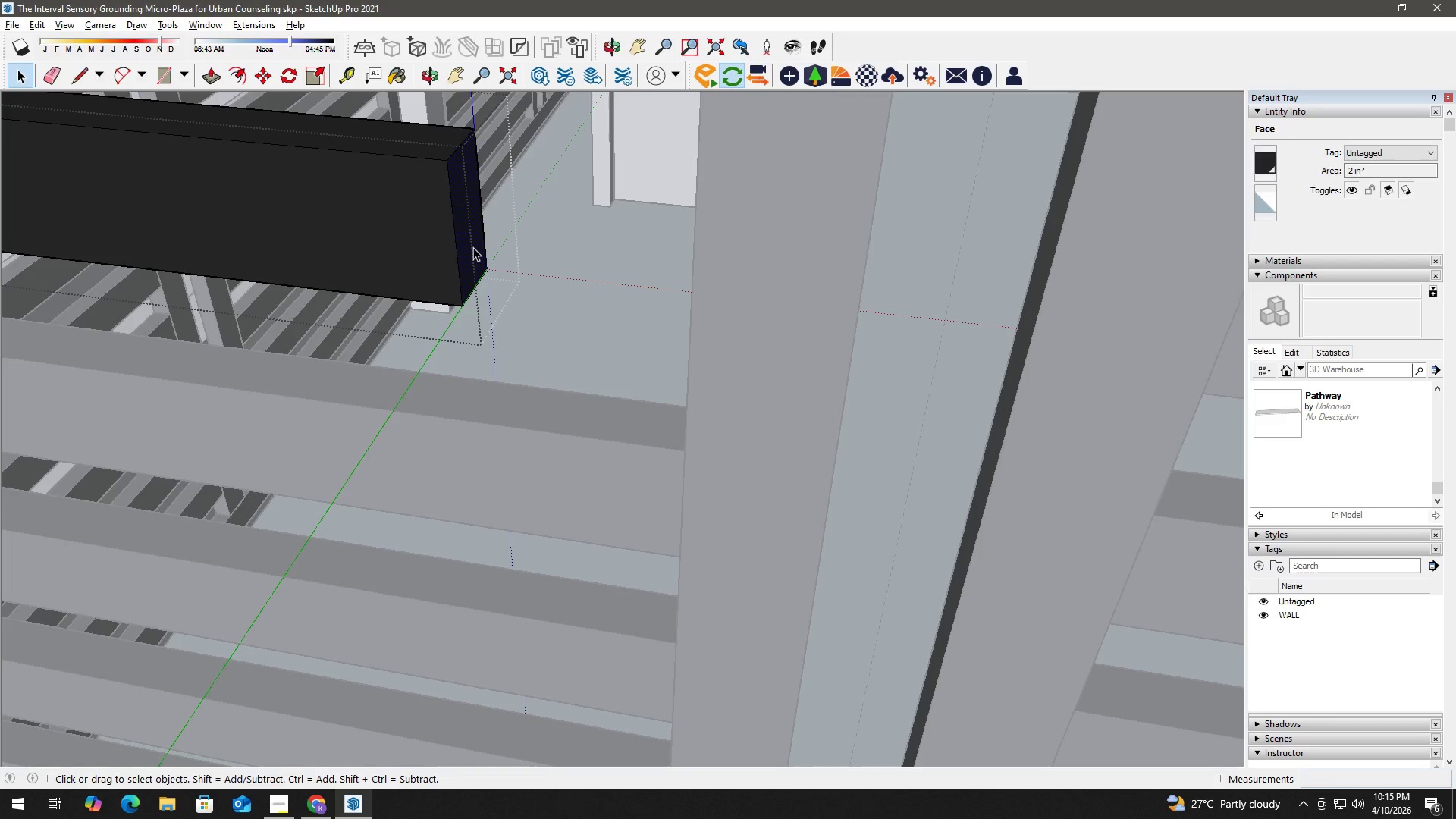 
key(P)
 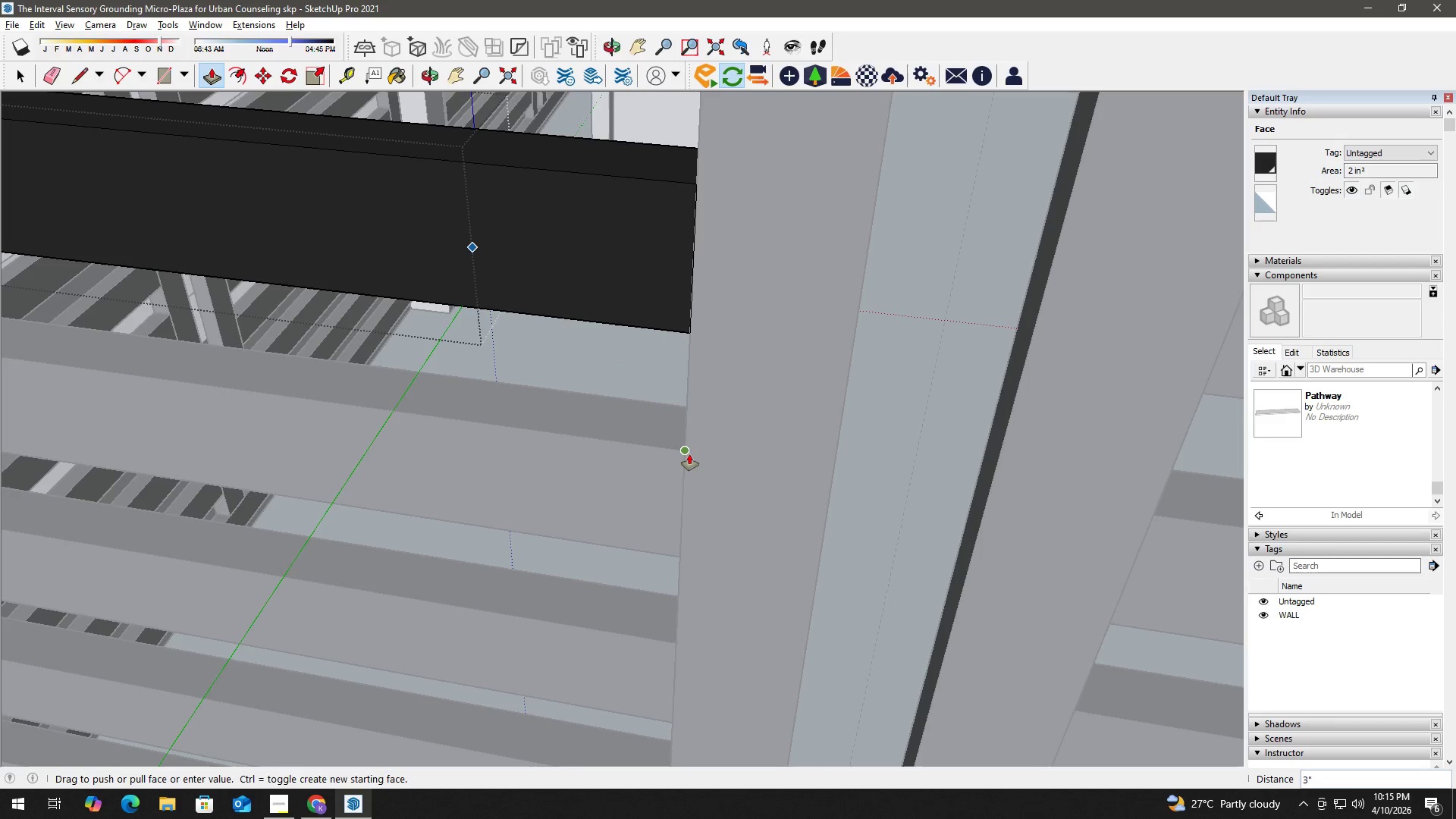 
left_click([689, 453])
 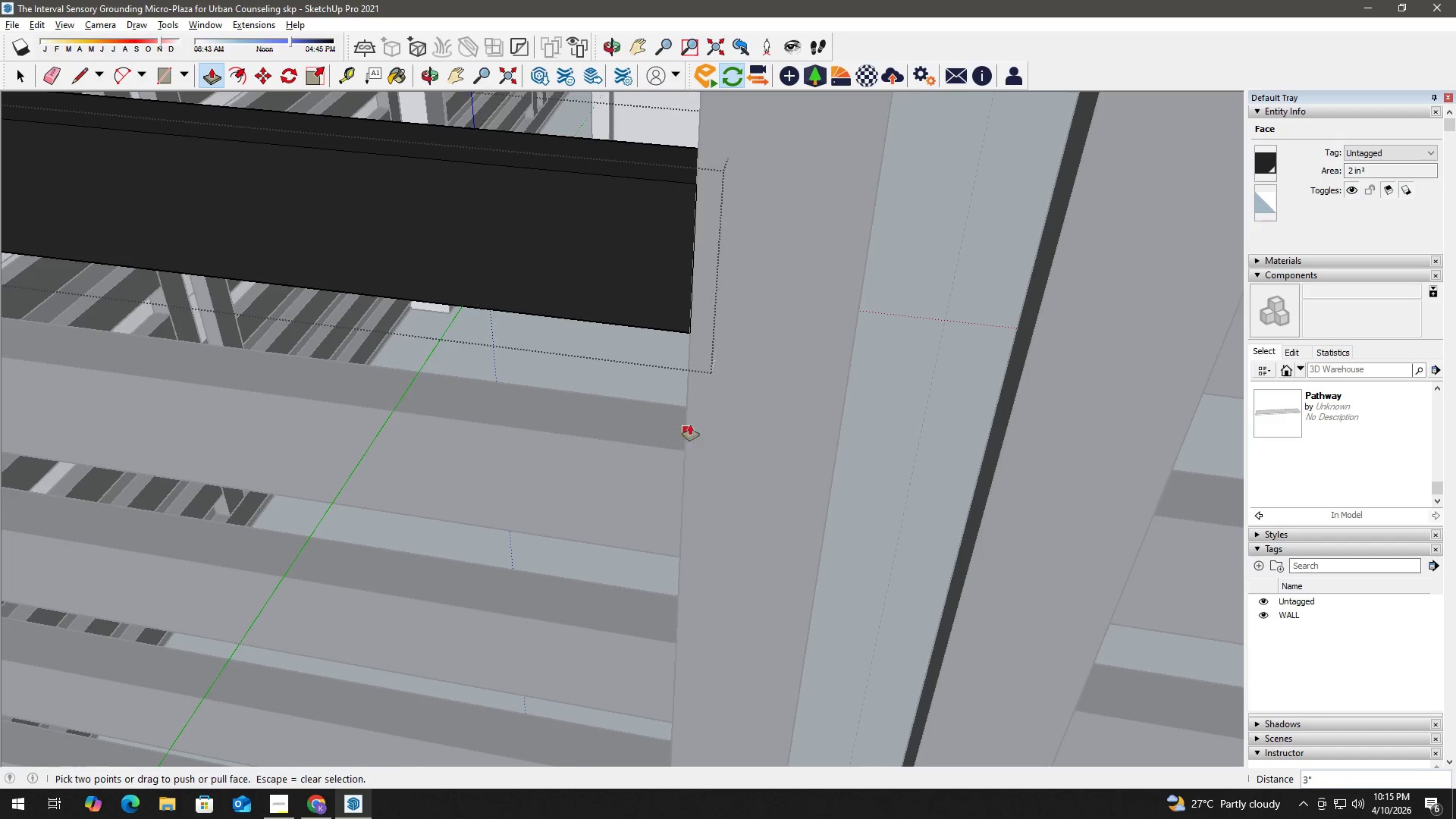 
key(Space)
 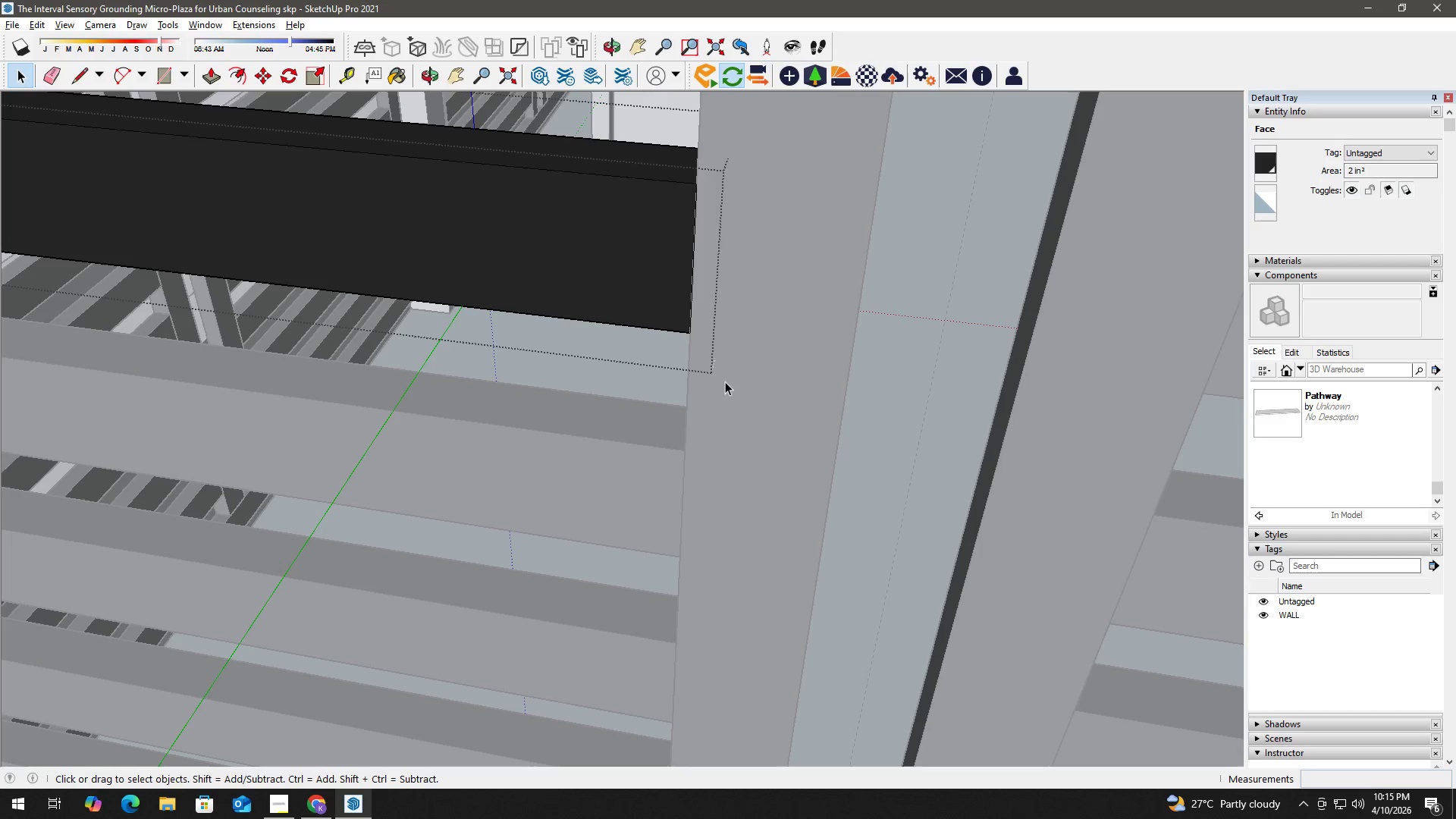 
double_click([726, 381])
 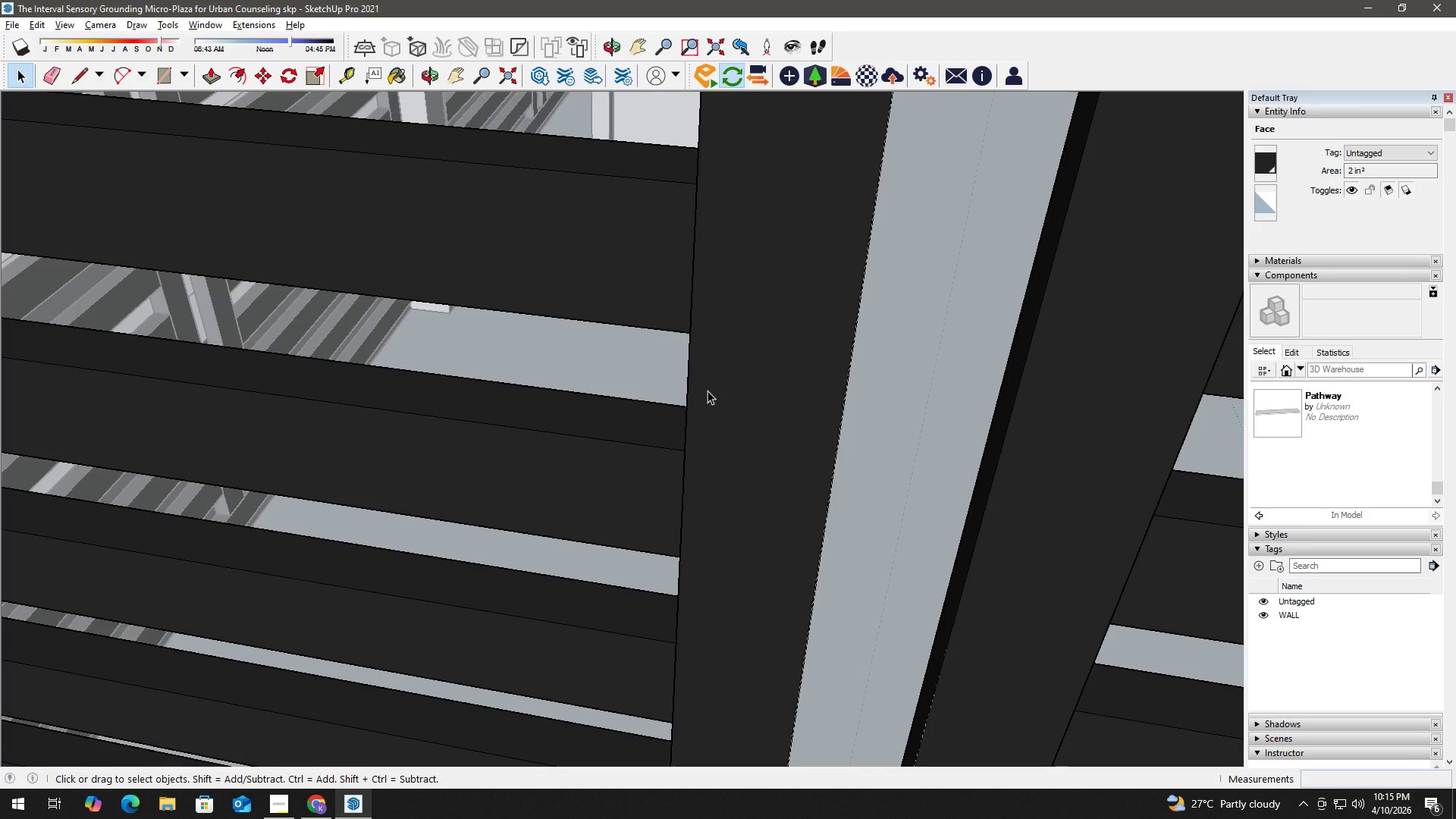 
type(hh)
 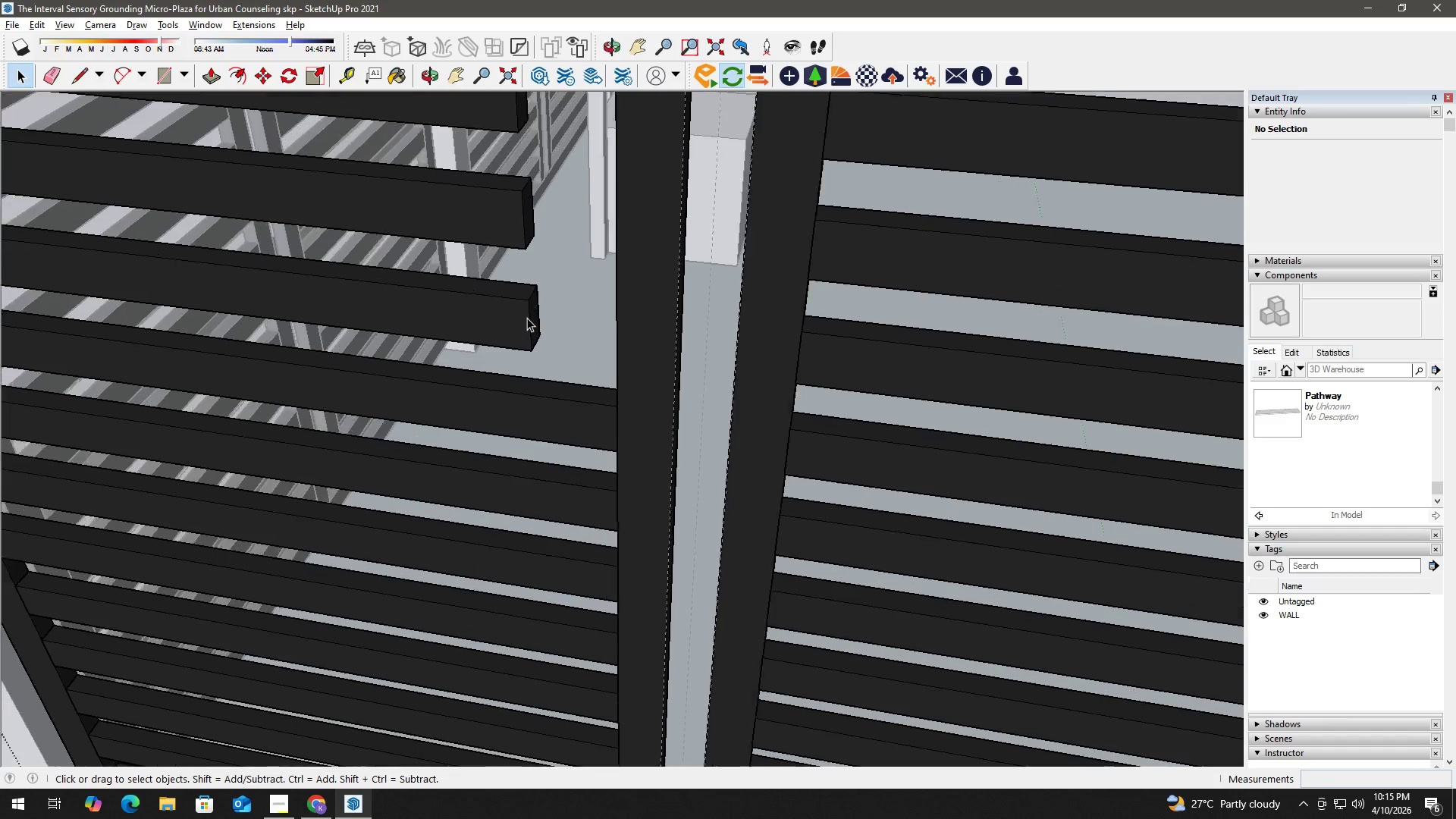 
left_click_drag(start_coordinate=[617, 295], to_coordinate=[647, 552])
 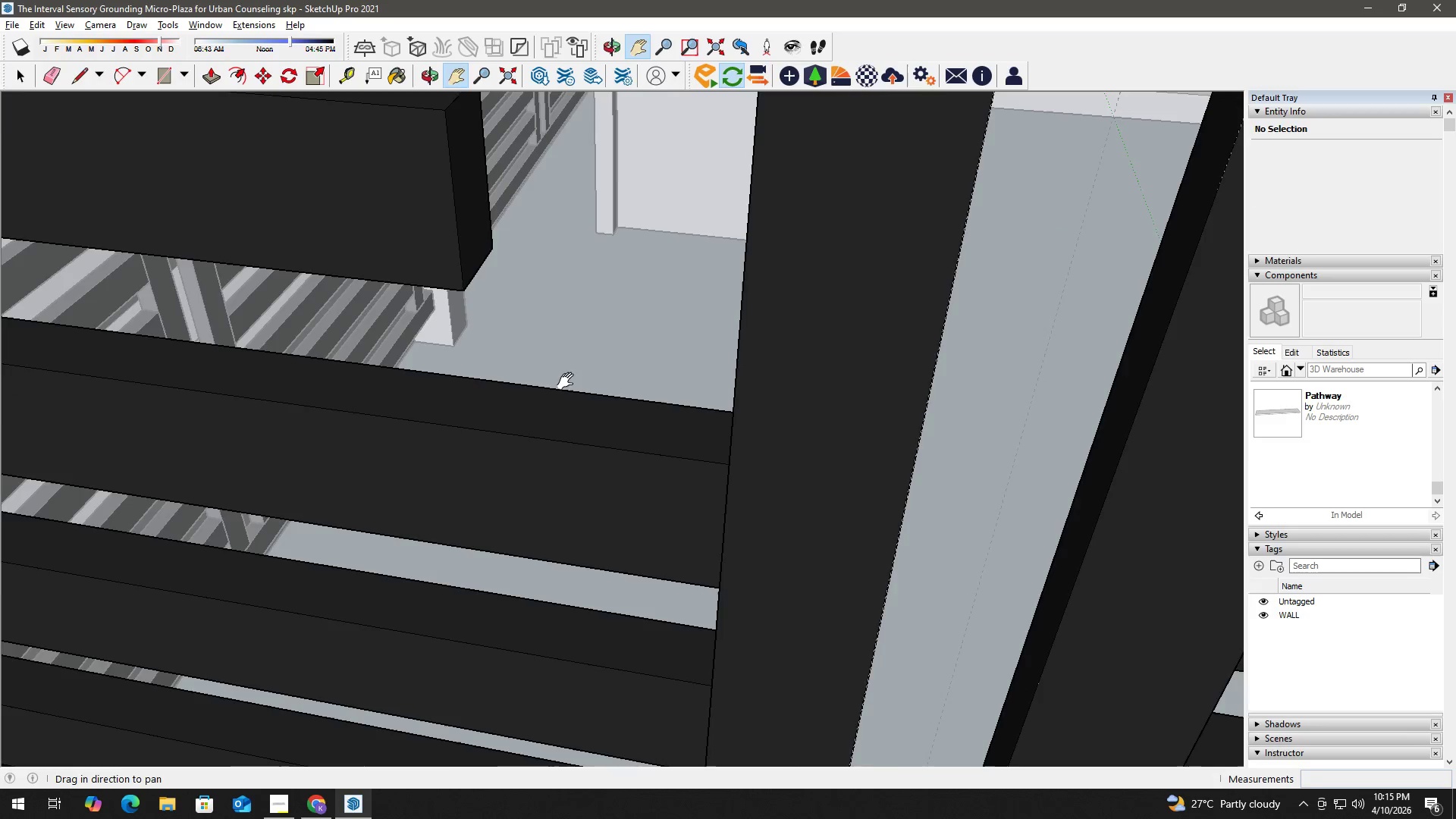 
scroll: coordinate [554, 363], scroll_direction: down, amount: 3.0
 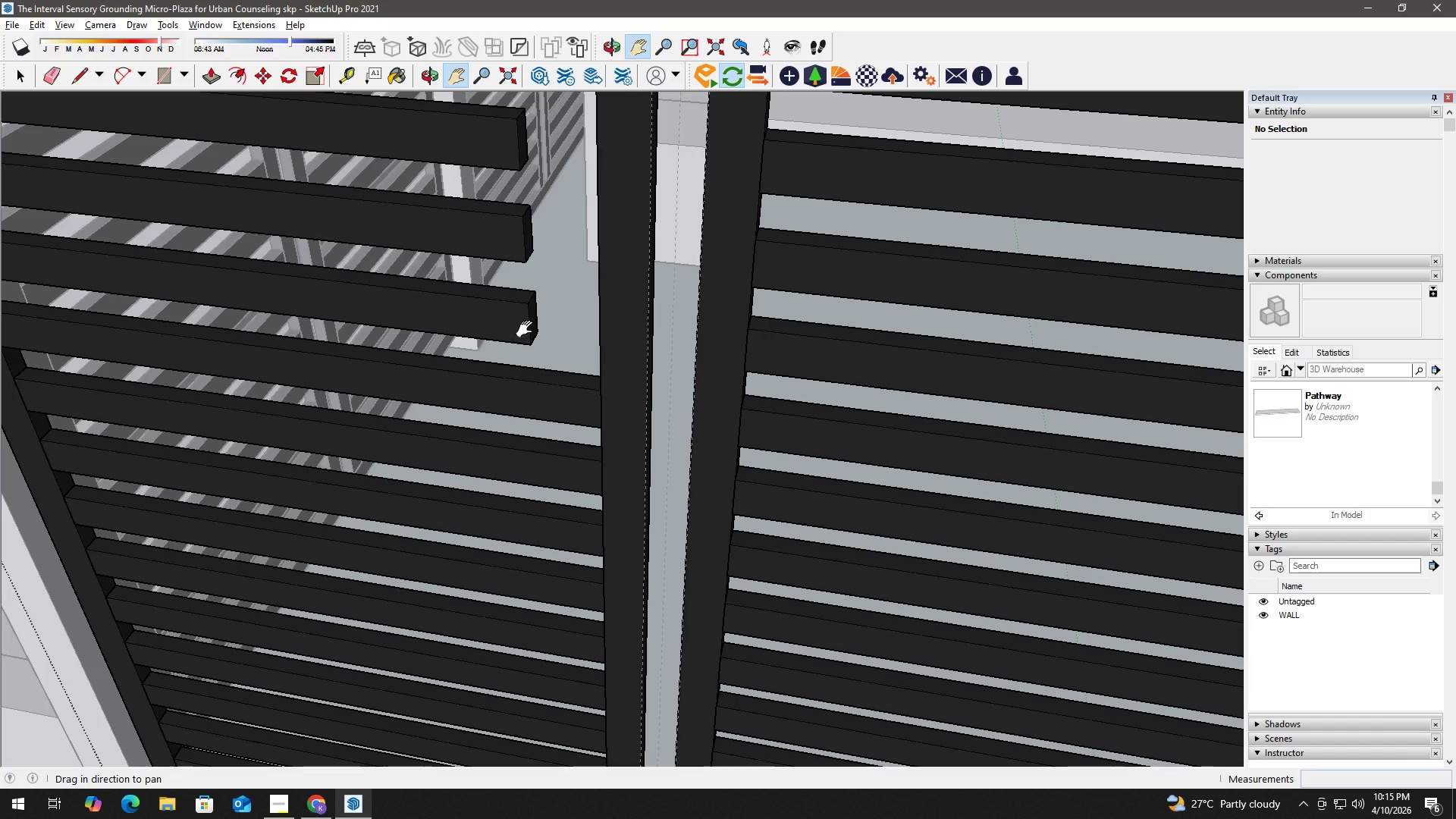 
key(Space)
 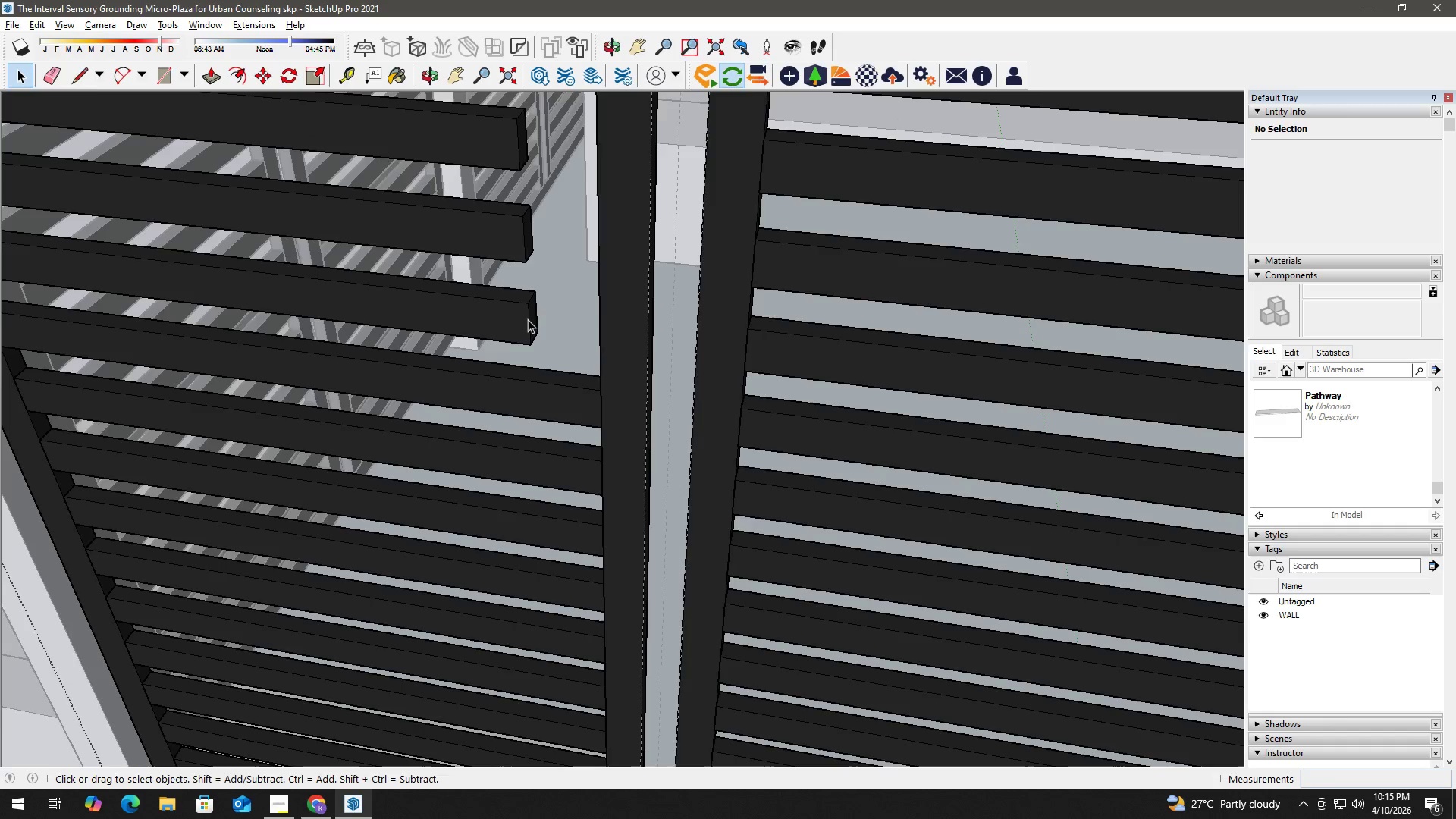 
double_click([528, 316])
 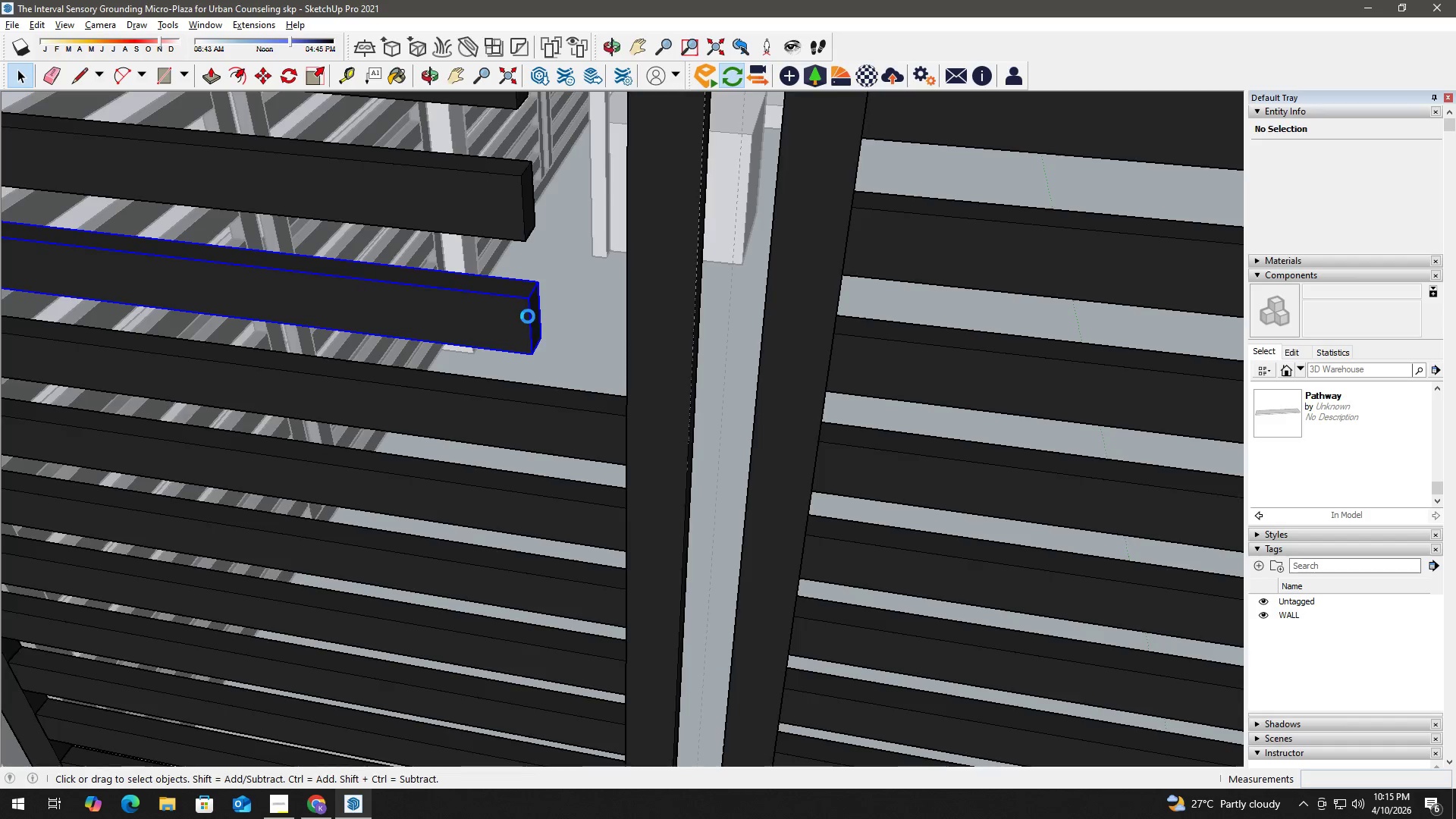 
scroll: coordinate [527, 318], scroll_direction: up, amount: 3.0
 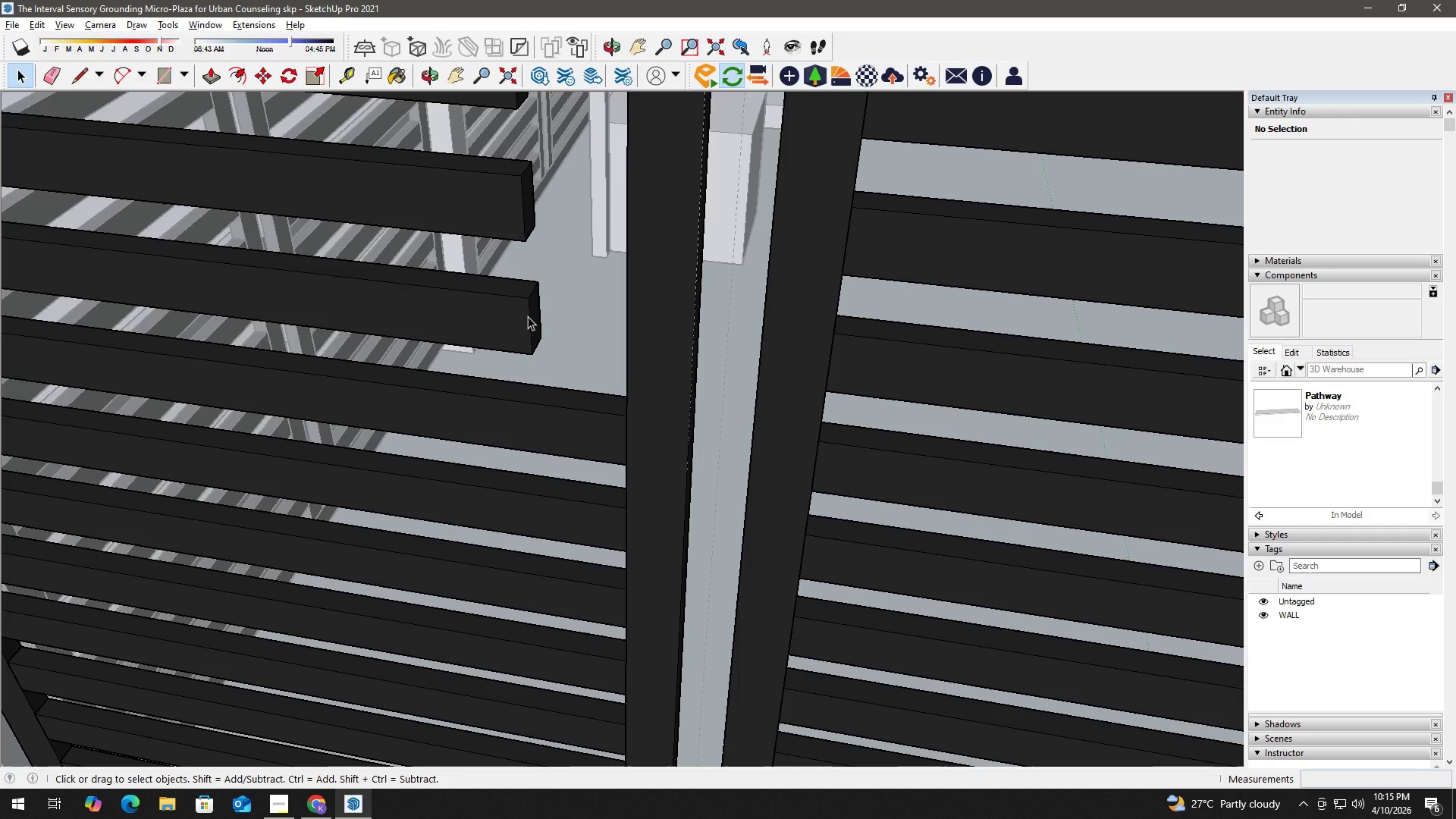 
left_click([535, 315])
 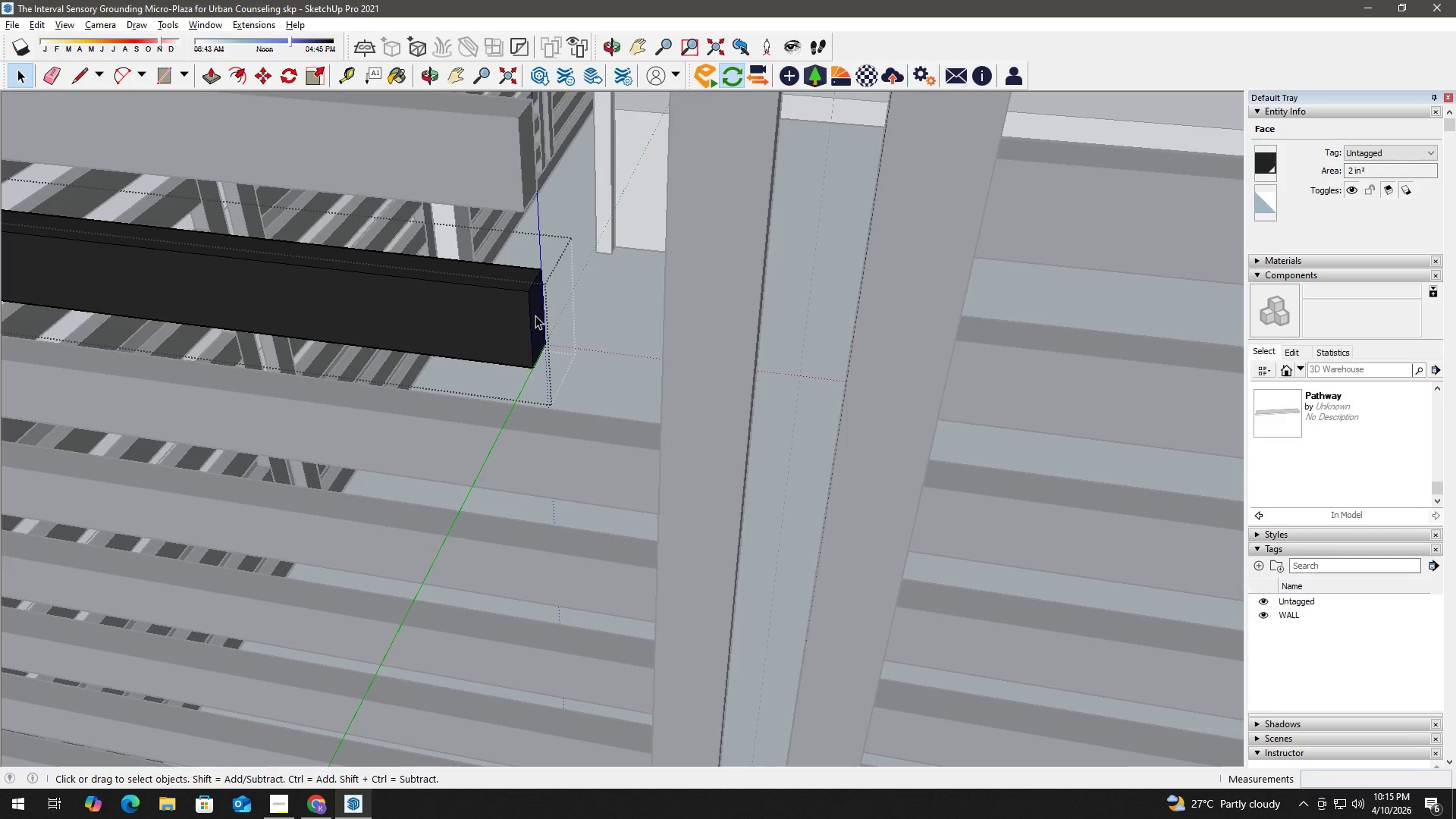 
scroll: coordinate [530, 316], scroll_direction: up, amount: 3.0
 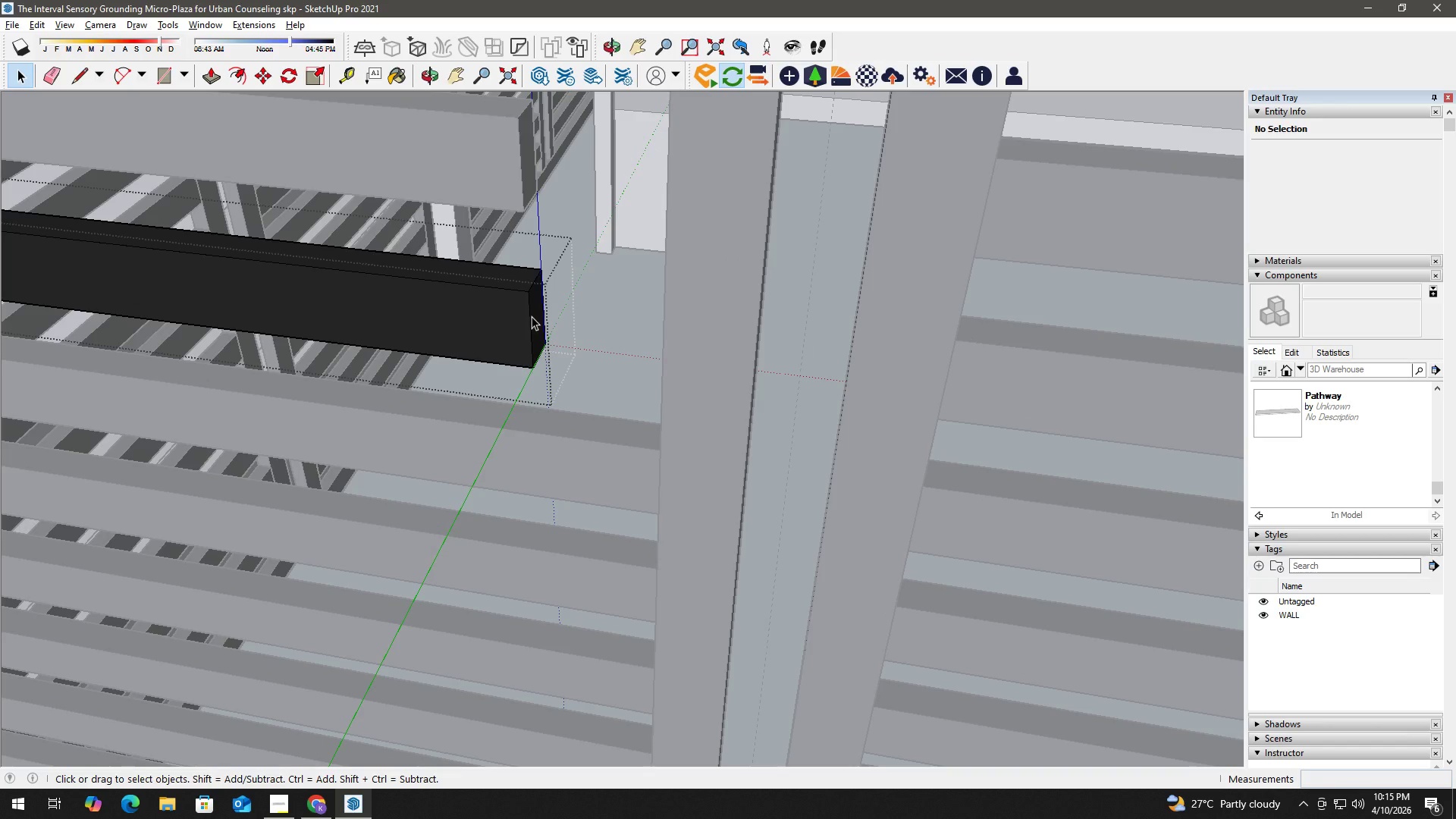 
key(P)
 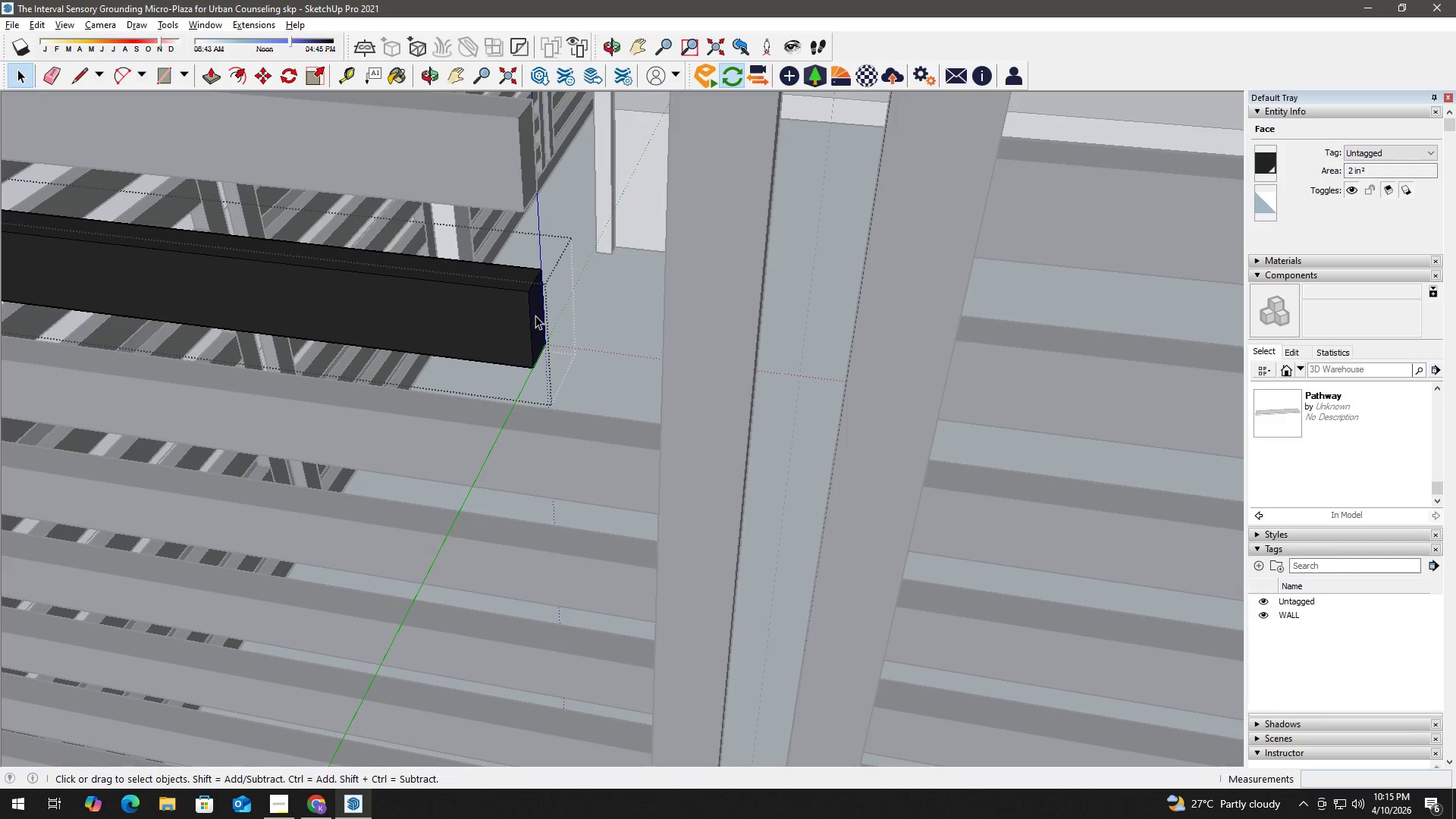 
left_click([535, 315])
 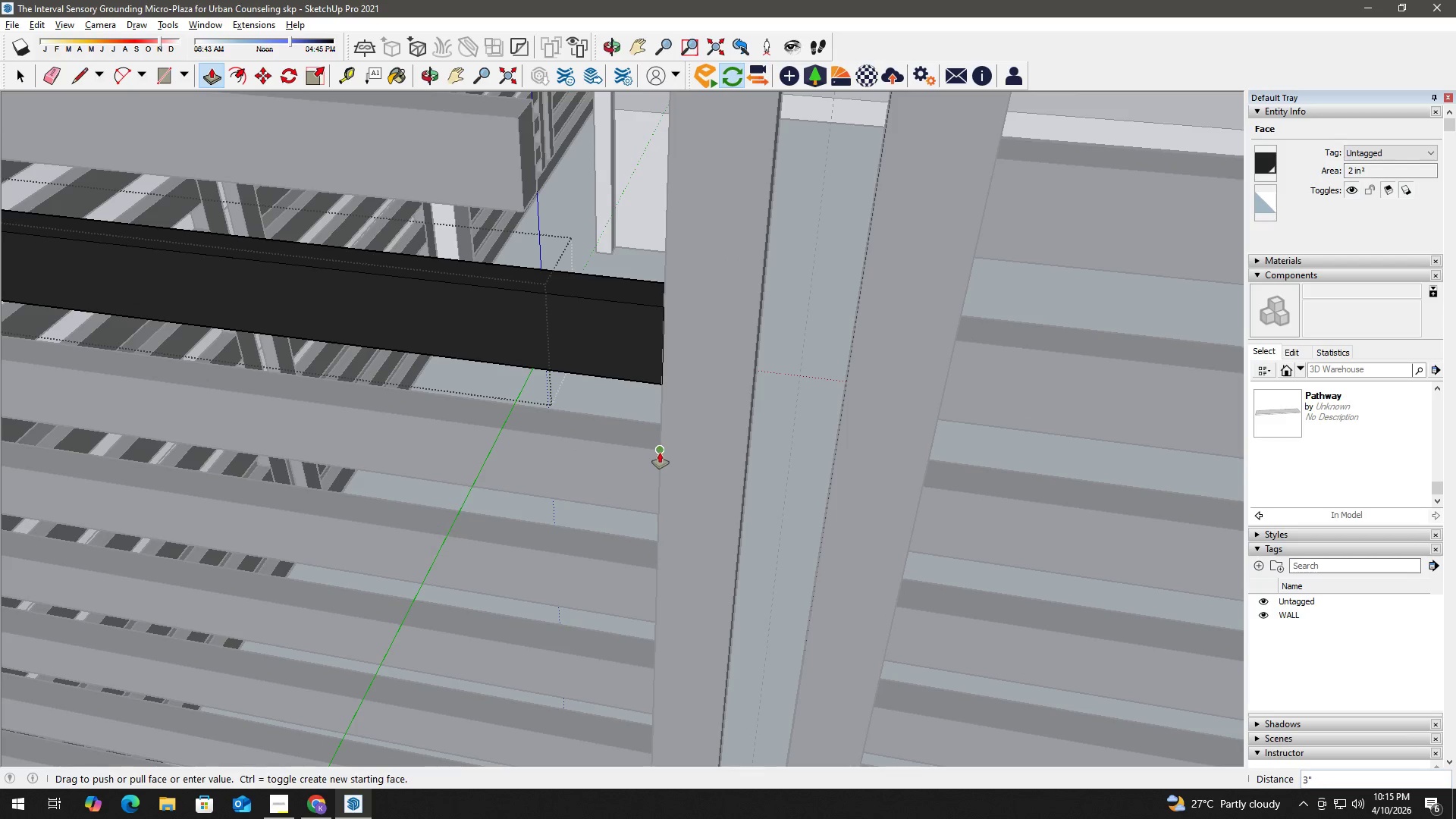 
left_click([660, 453])
 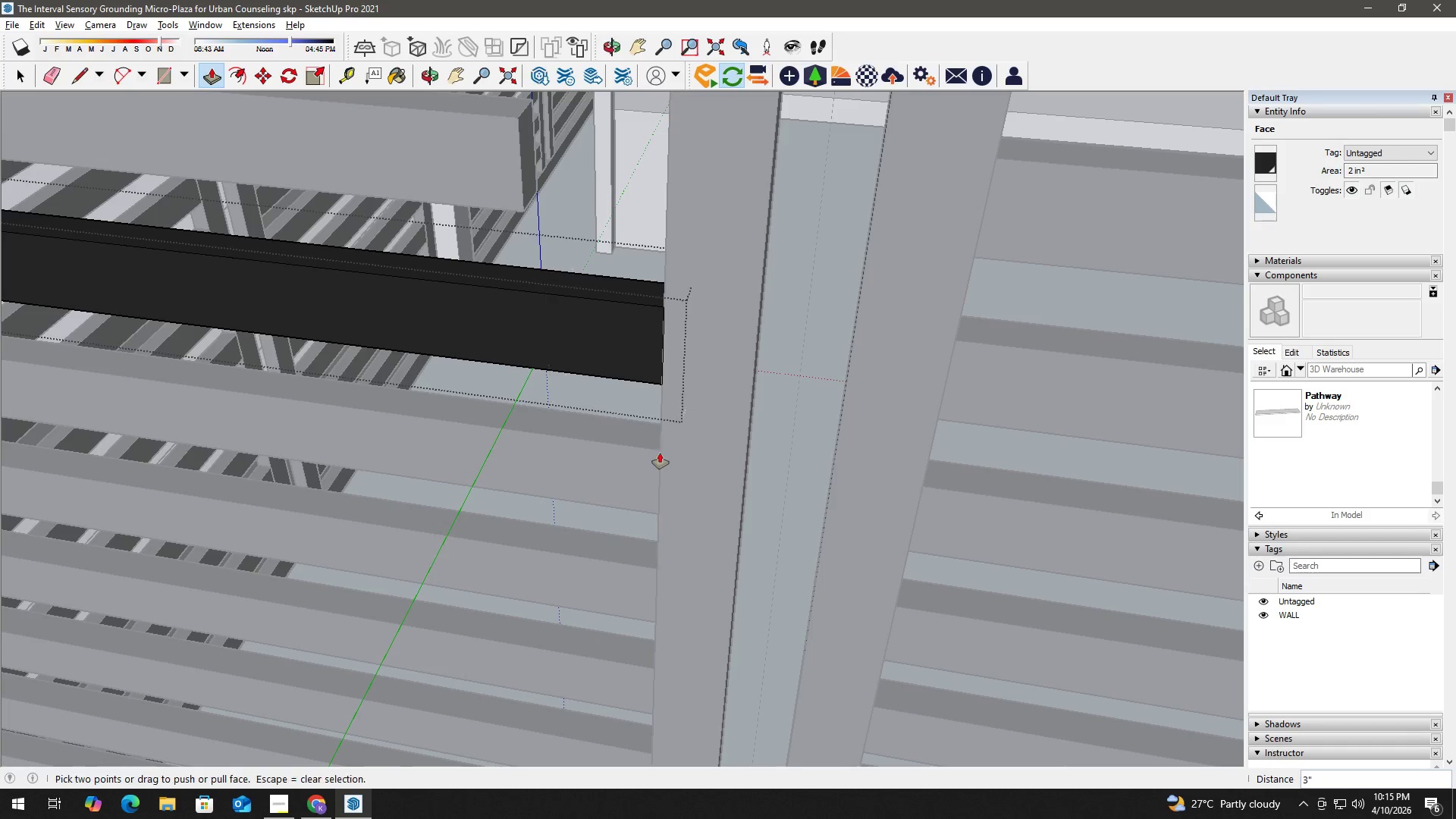 
key(Space)
 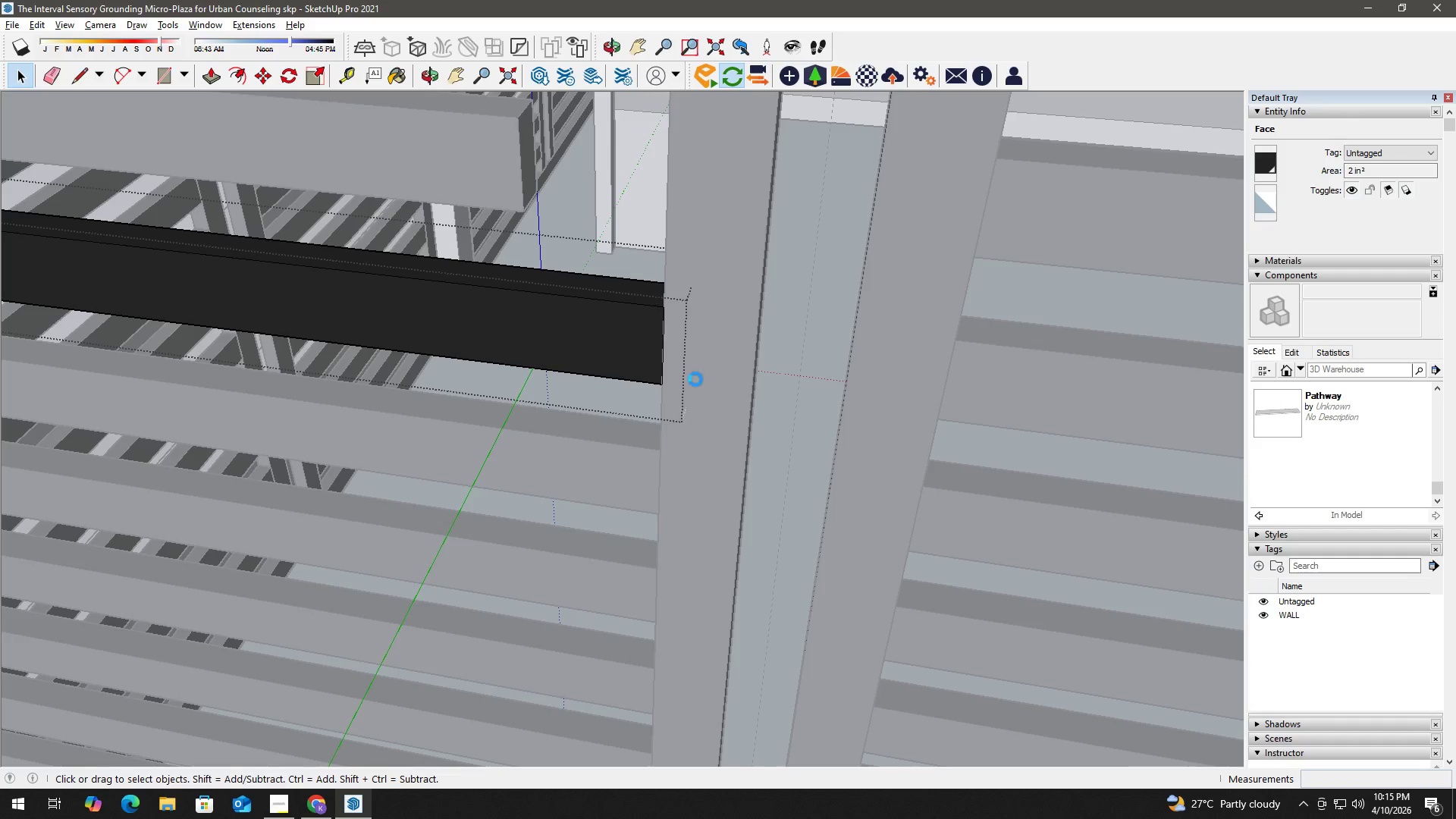 
key(H)
 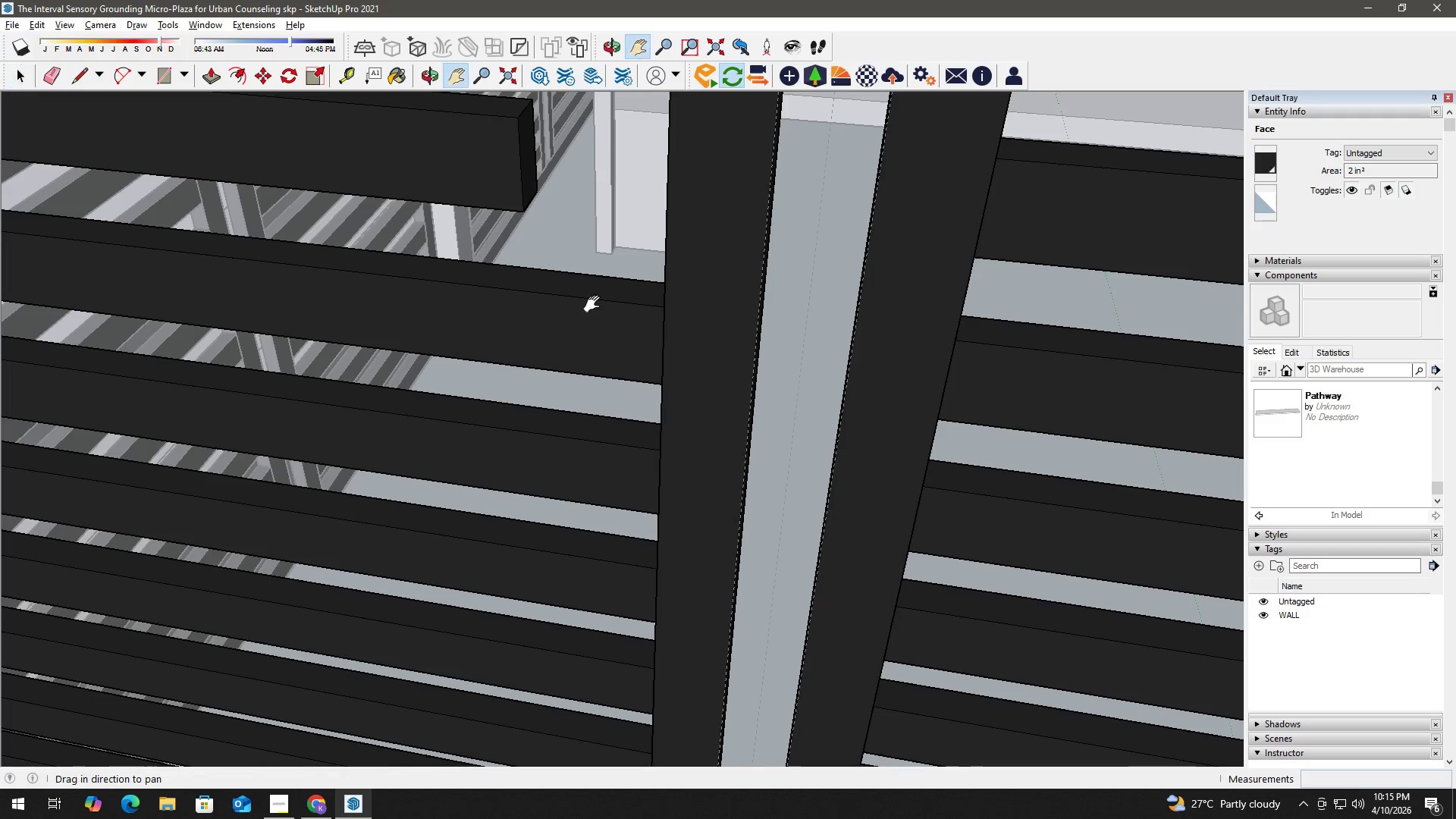 
left_click_drag(start_coordinate=[595, 304], to_coordinate=[613, 450])
 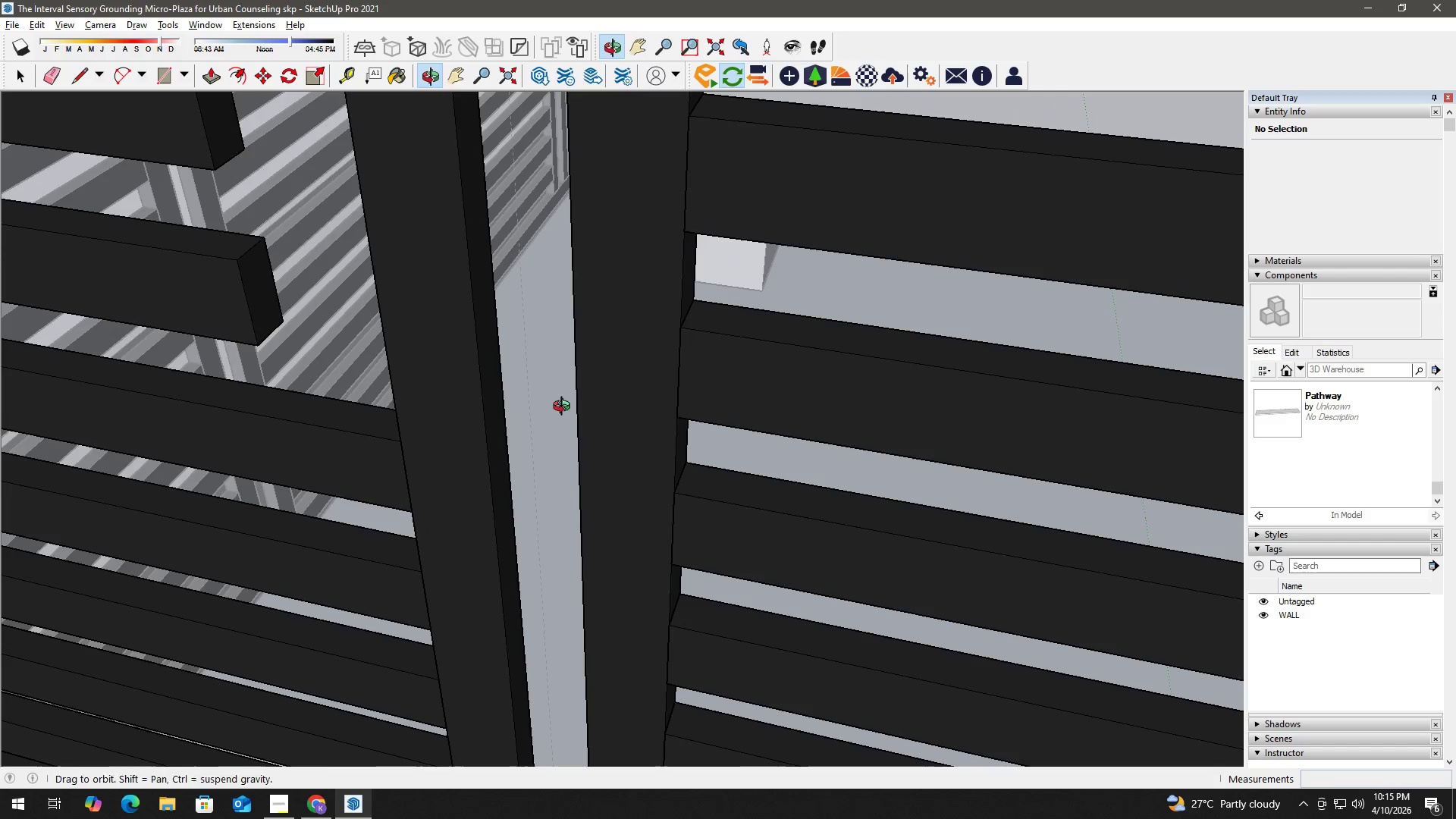 
key(Space)
 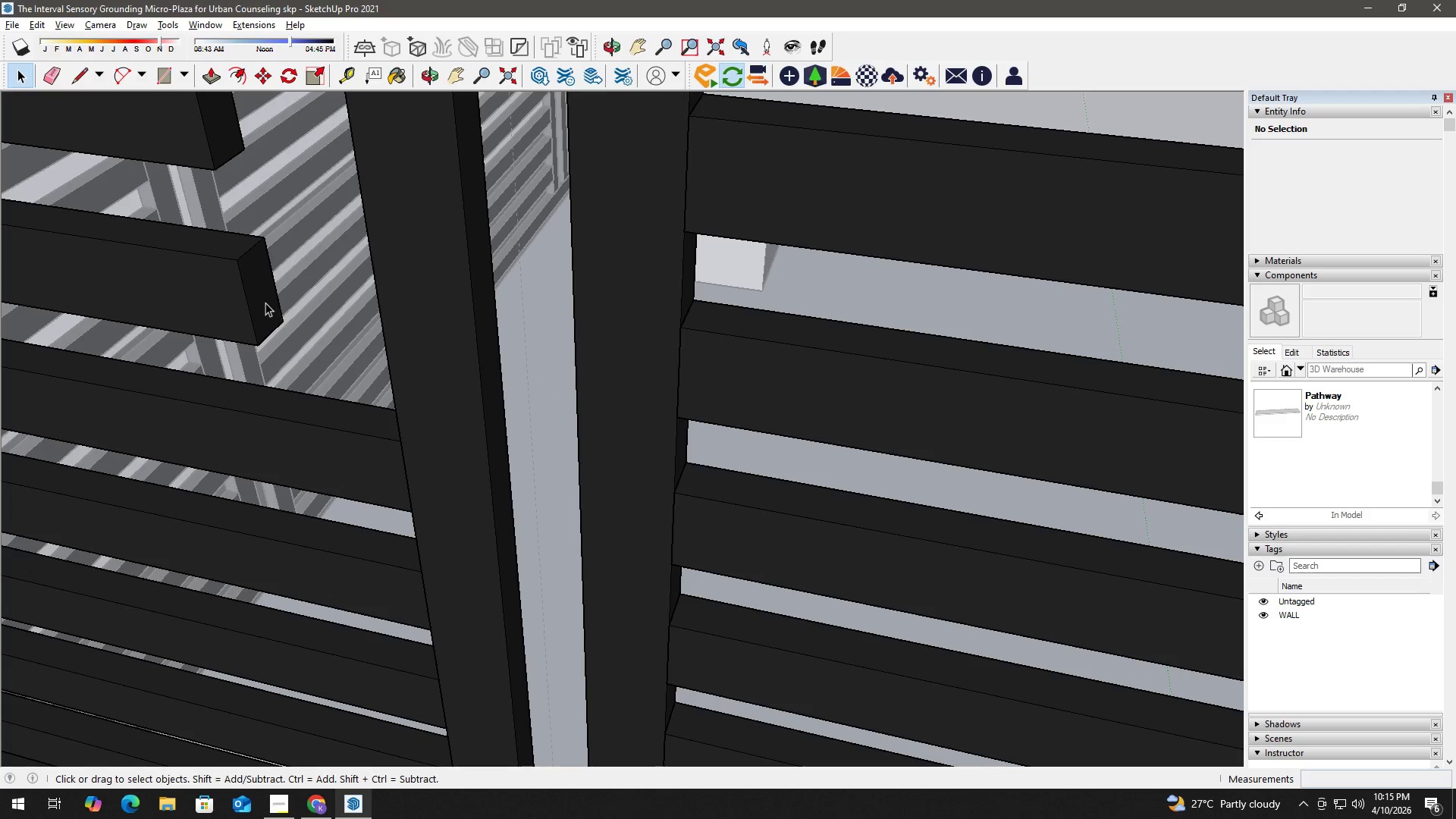 
double_click([265, 302])
 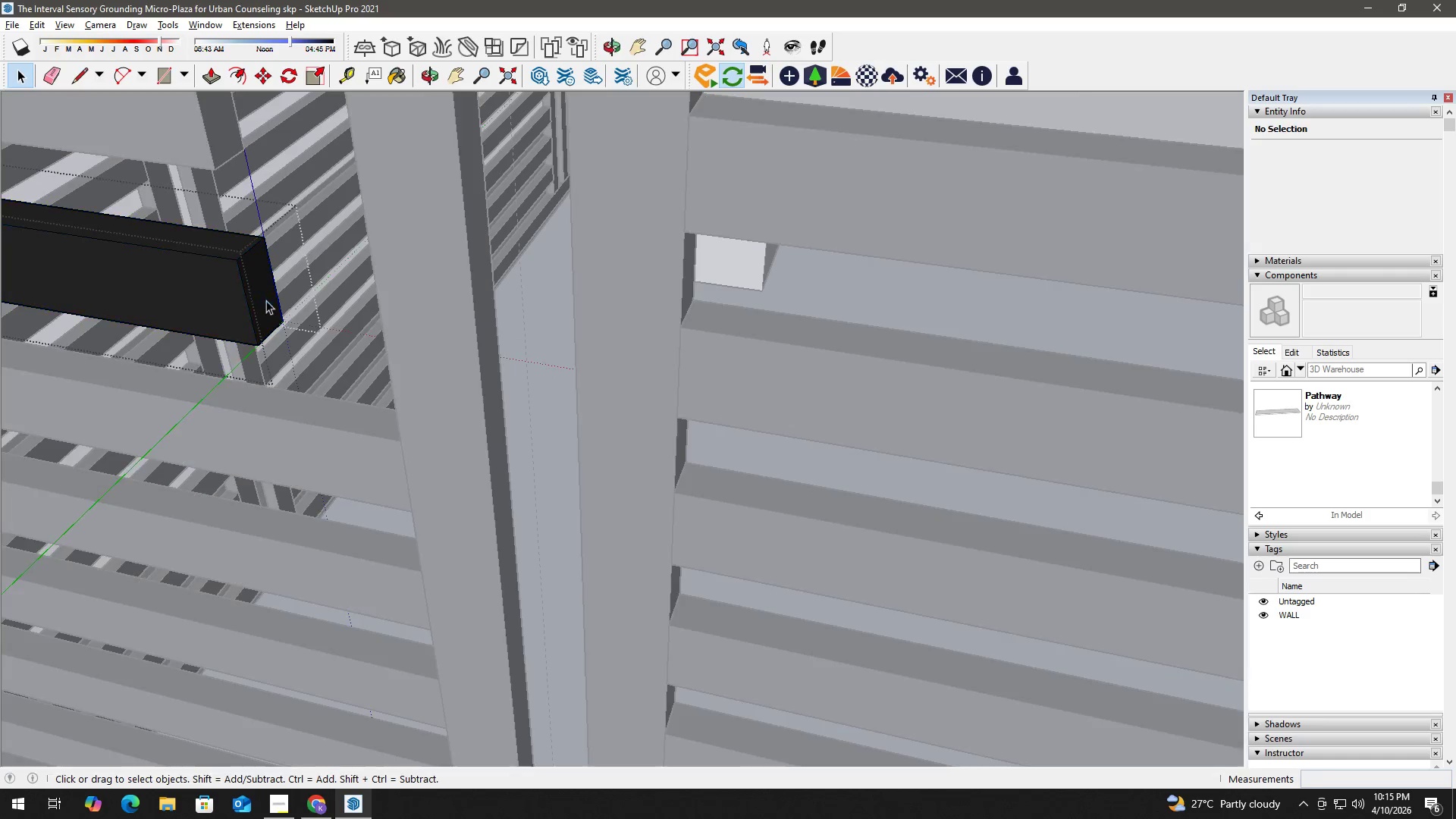 
triple_click([268, 300])
 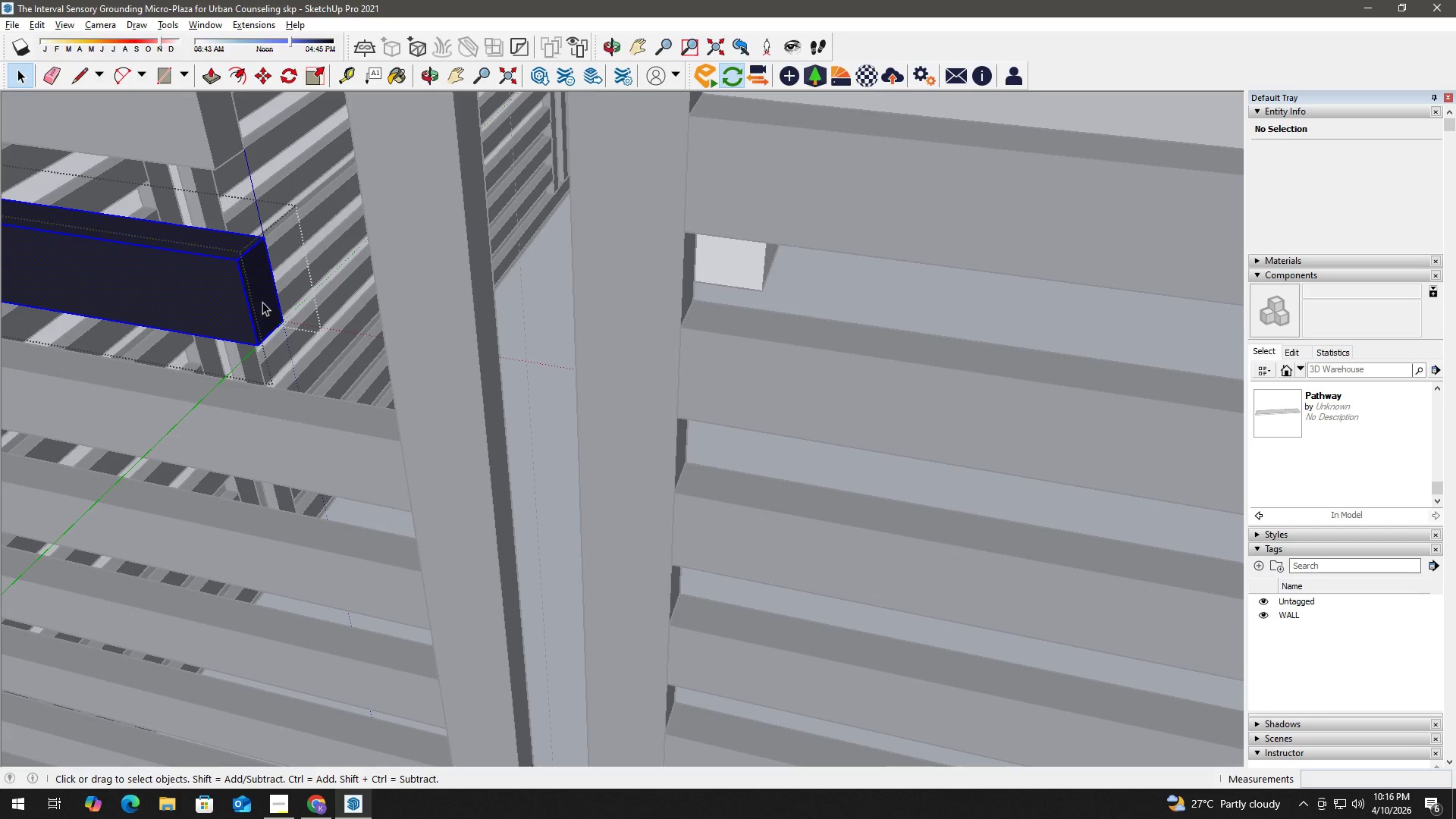 
left_click([265, 303])
 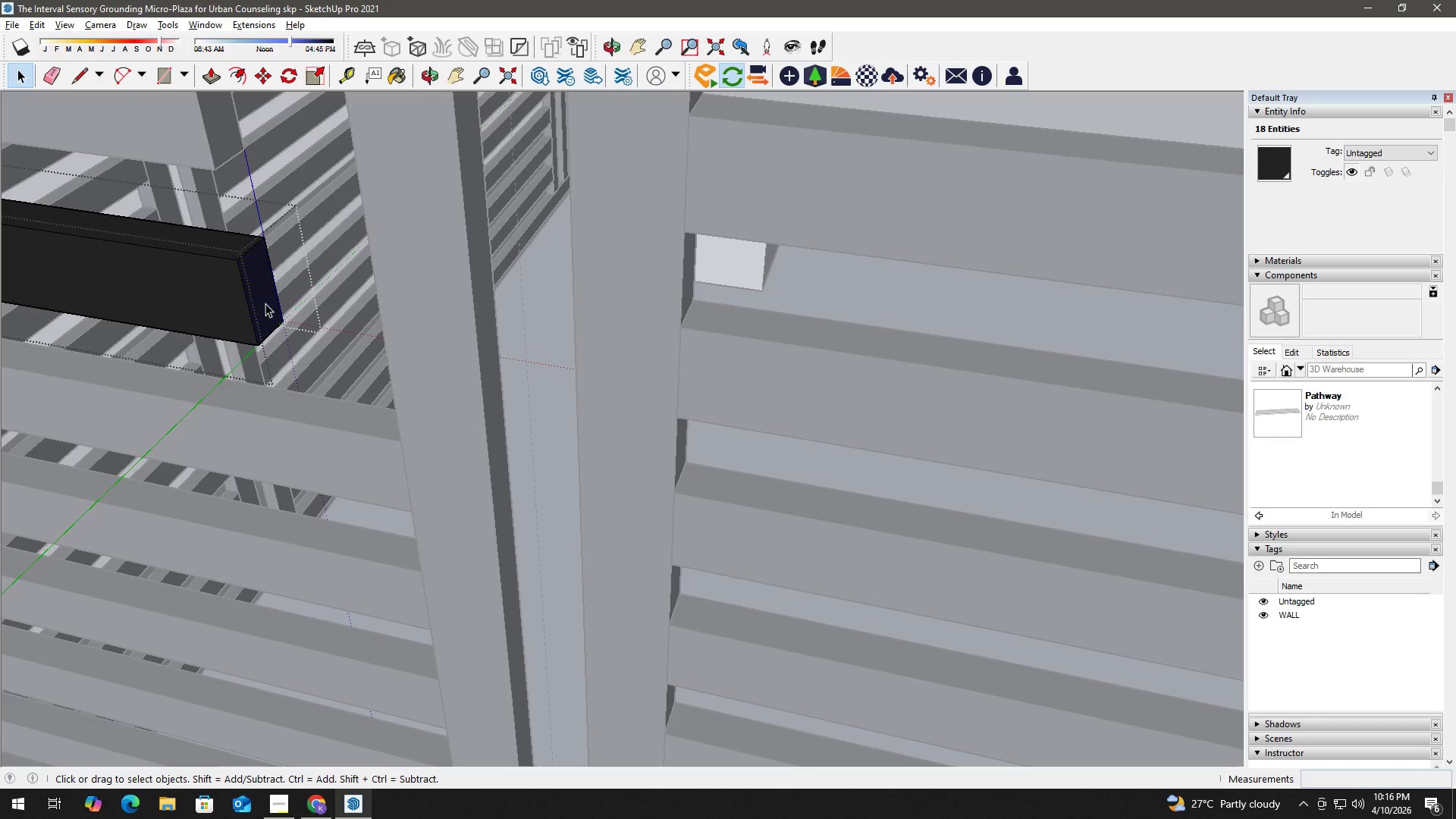 
key(P)
 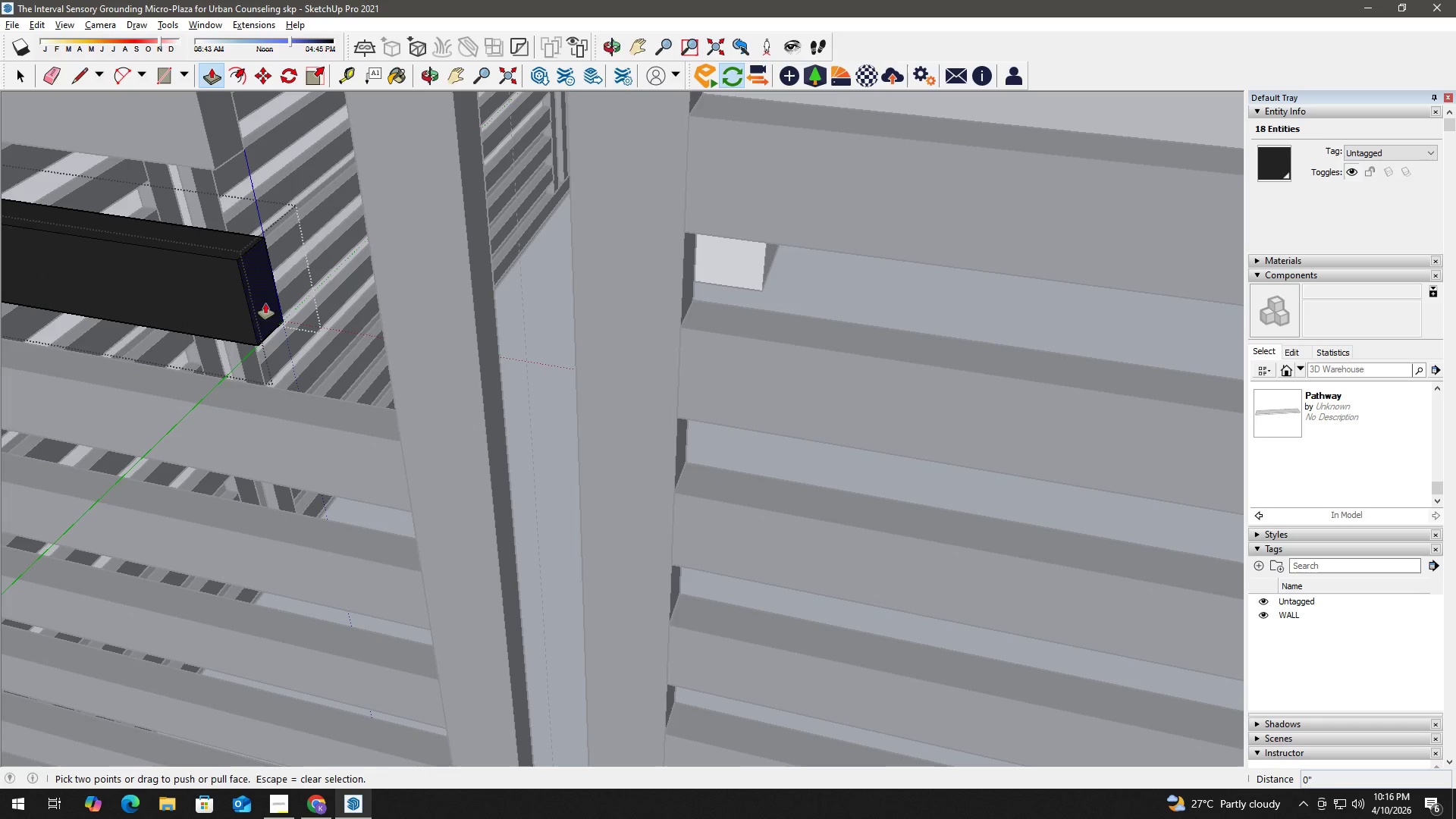 
left_click([265, 303])
 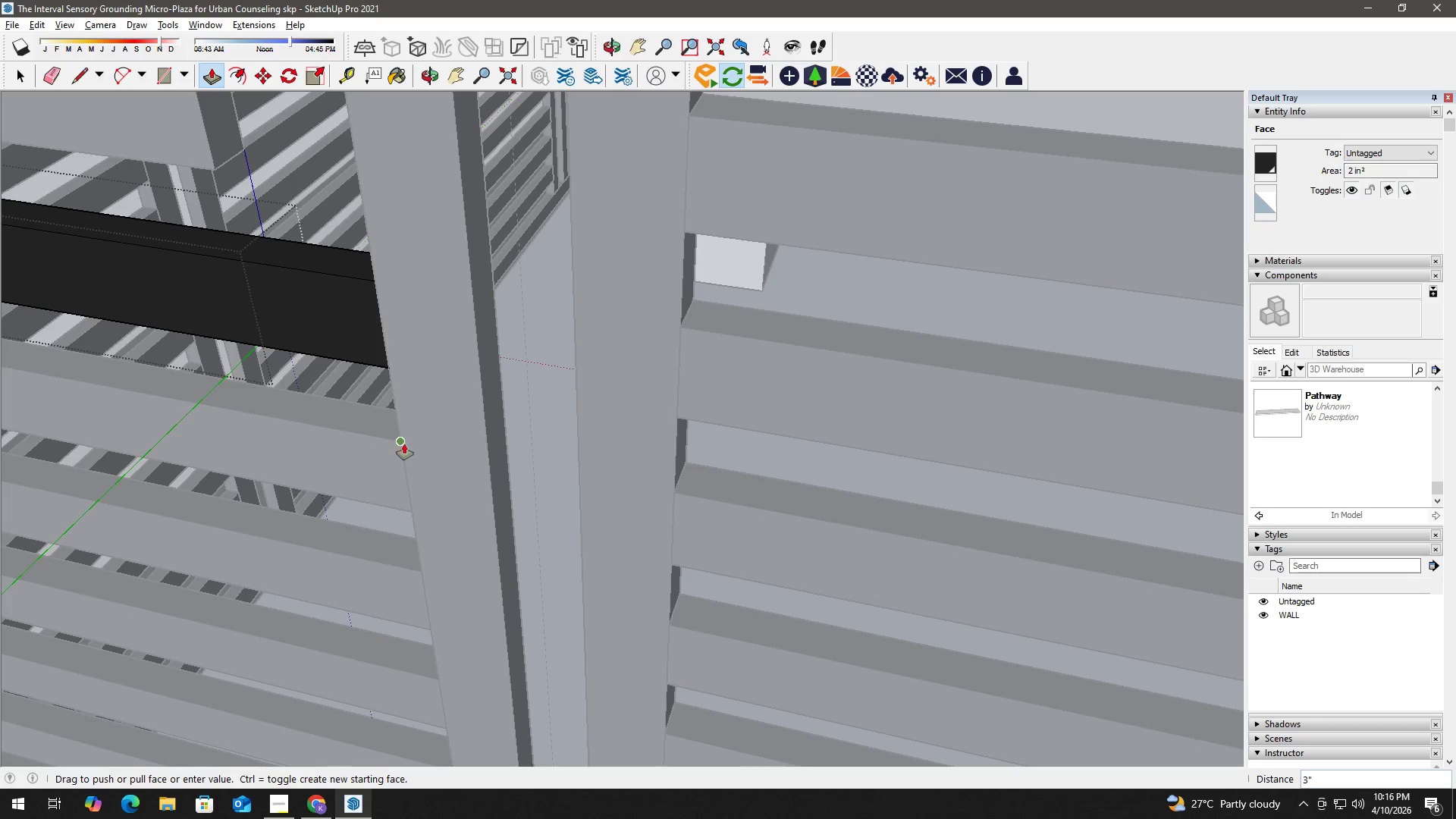 
left_click([404, 443])
 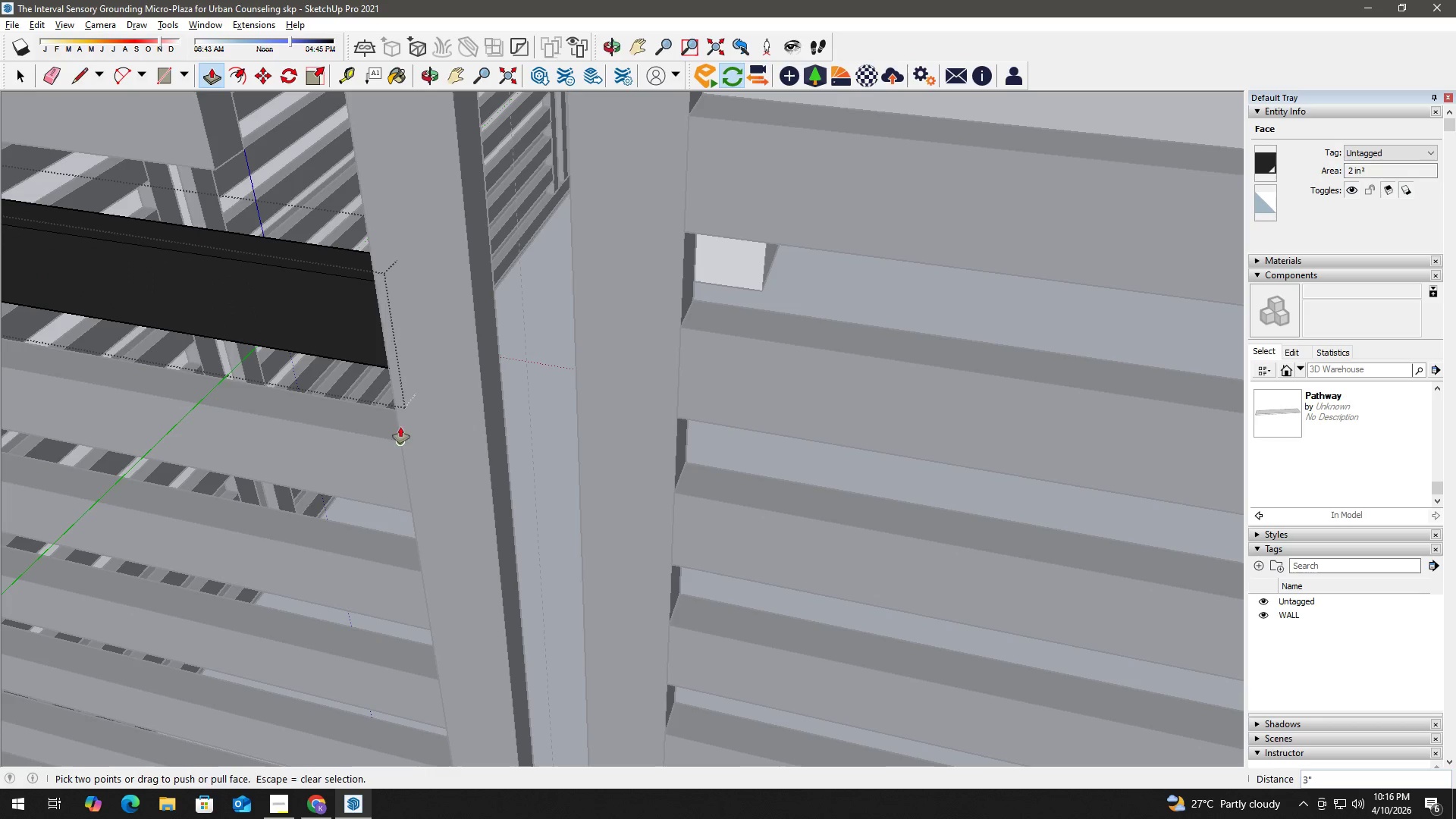 
hold_key(key=Space, duration=1.42)
 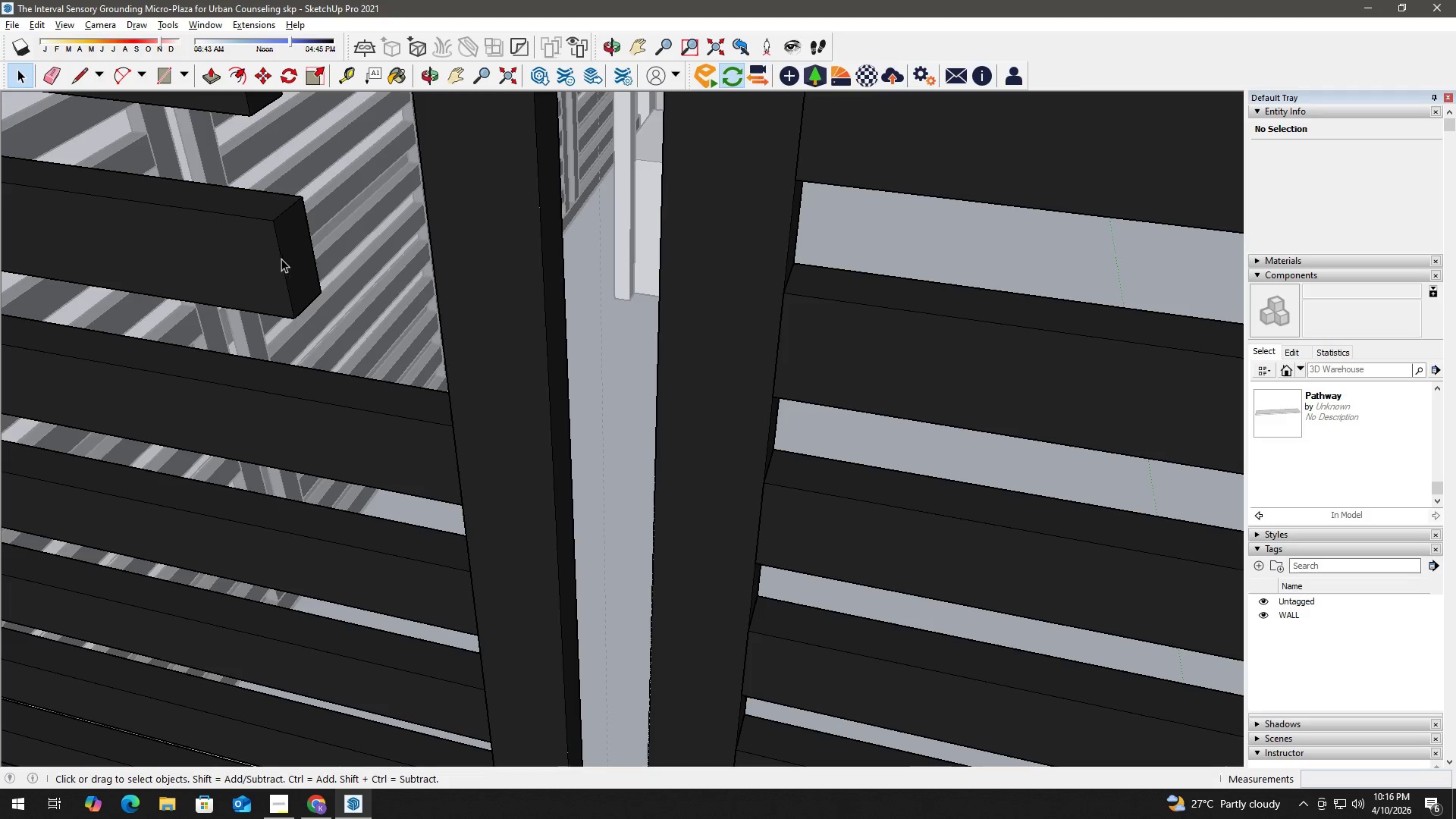 
key(H)
 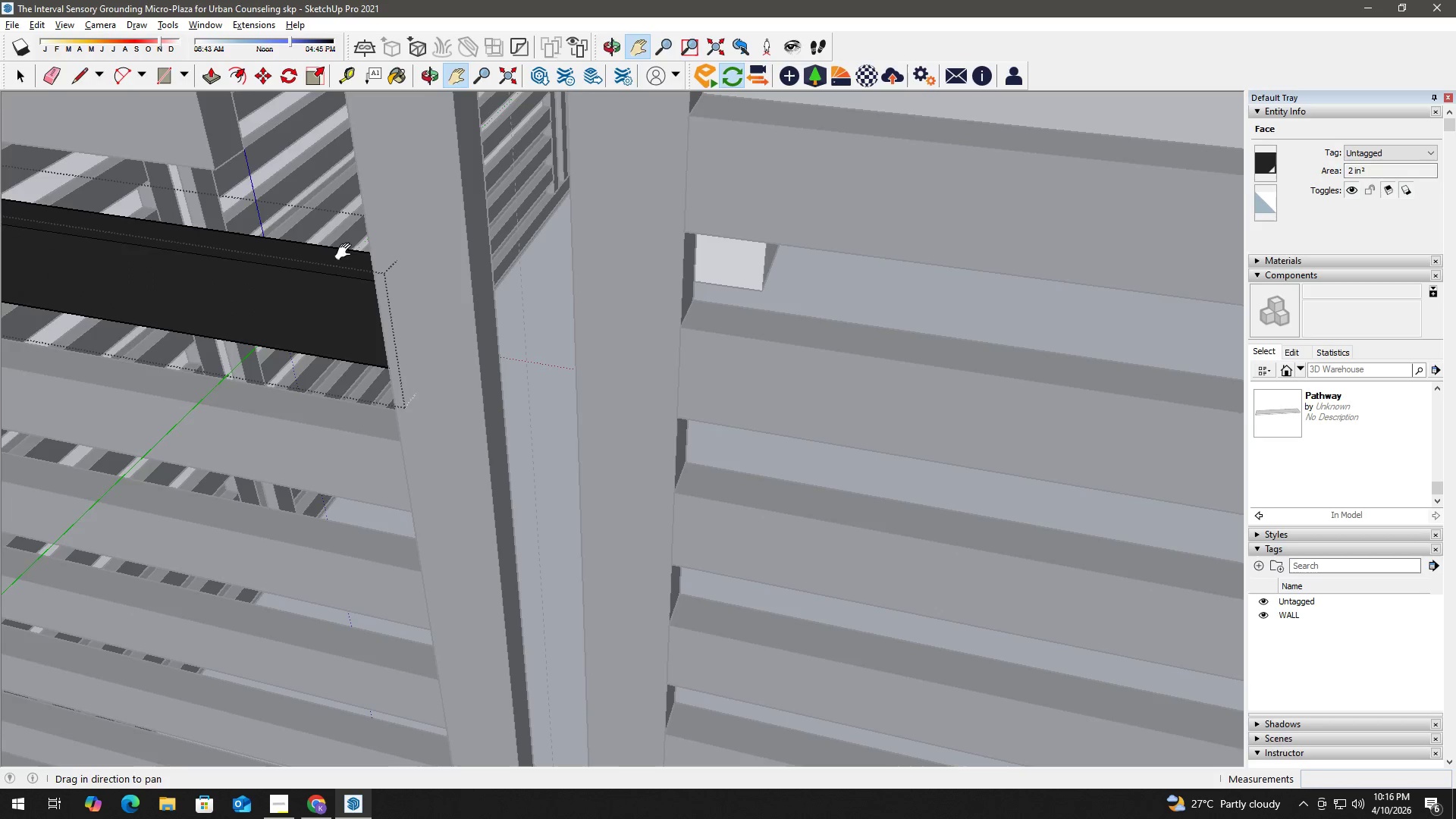 
left_click_drag(start_coordinate=[347, 252], to_coordinate=[421, 391])
 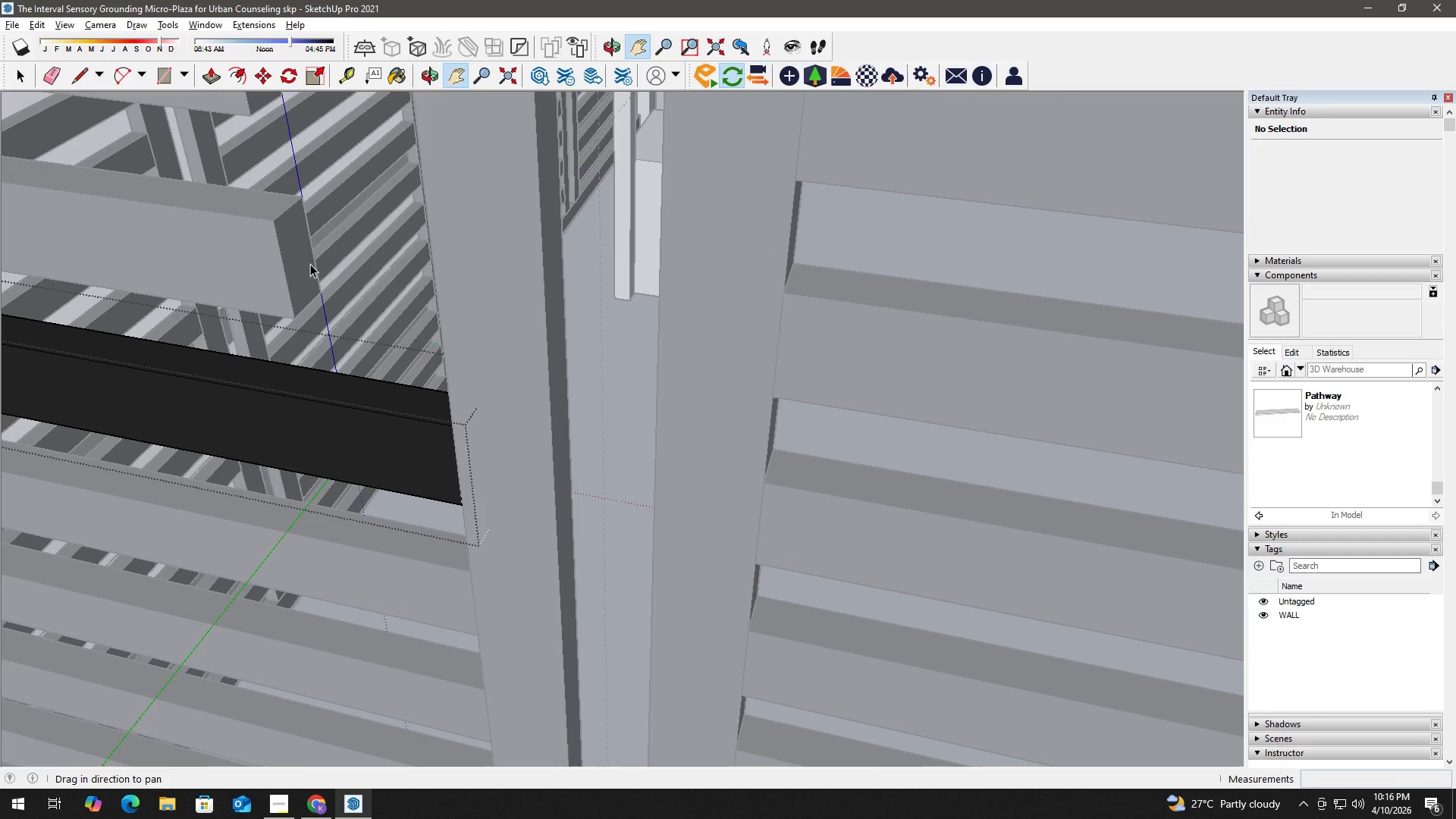 
left_click([280, 259])
 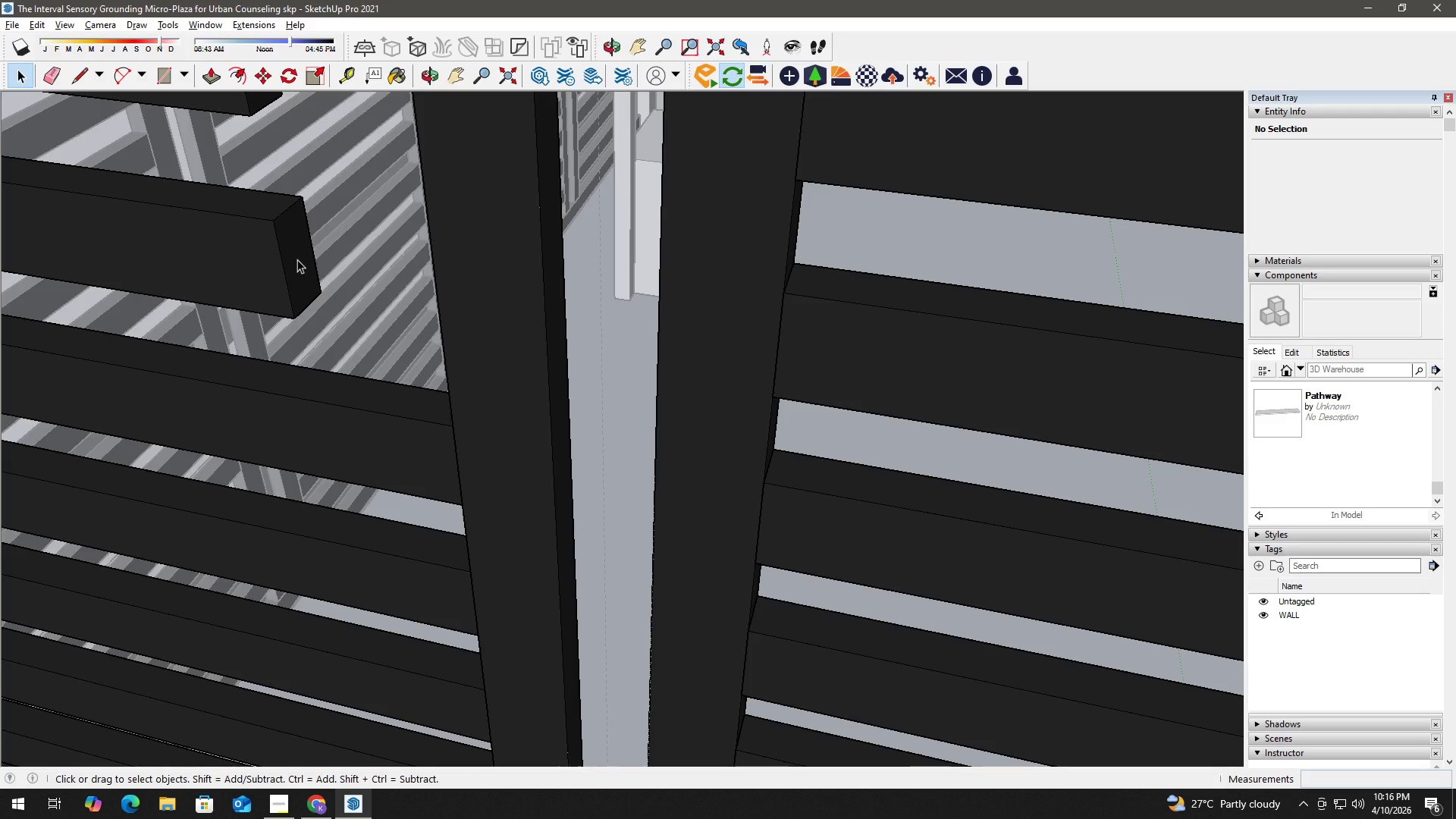 
double_click([300, 259])
 